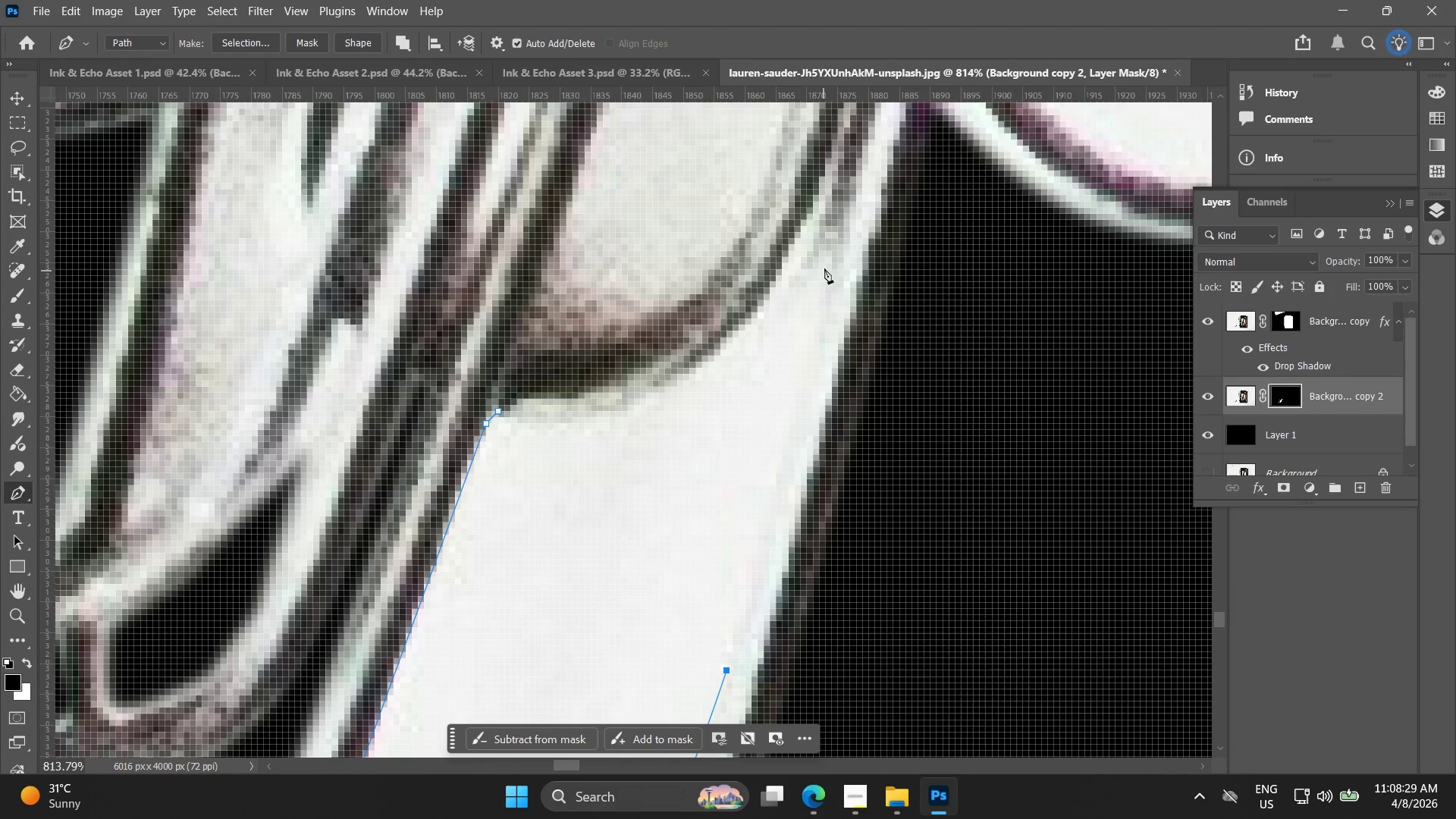 
left_click_drag(start_coordinate=[846, 381], to_coordinate=[738, 644])
 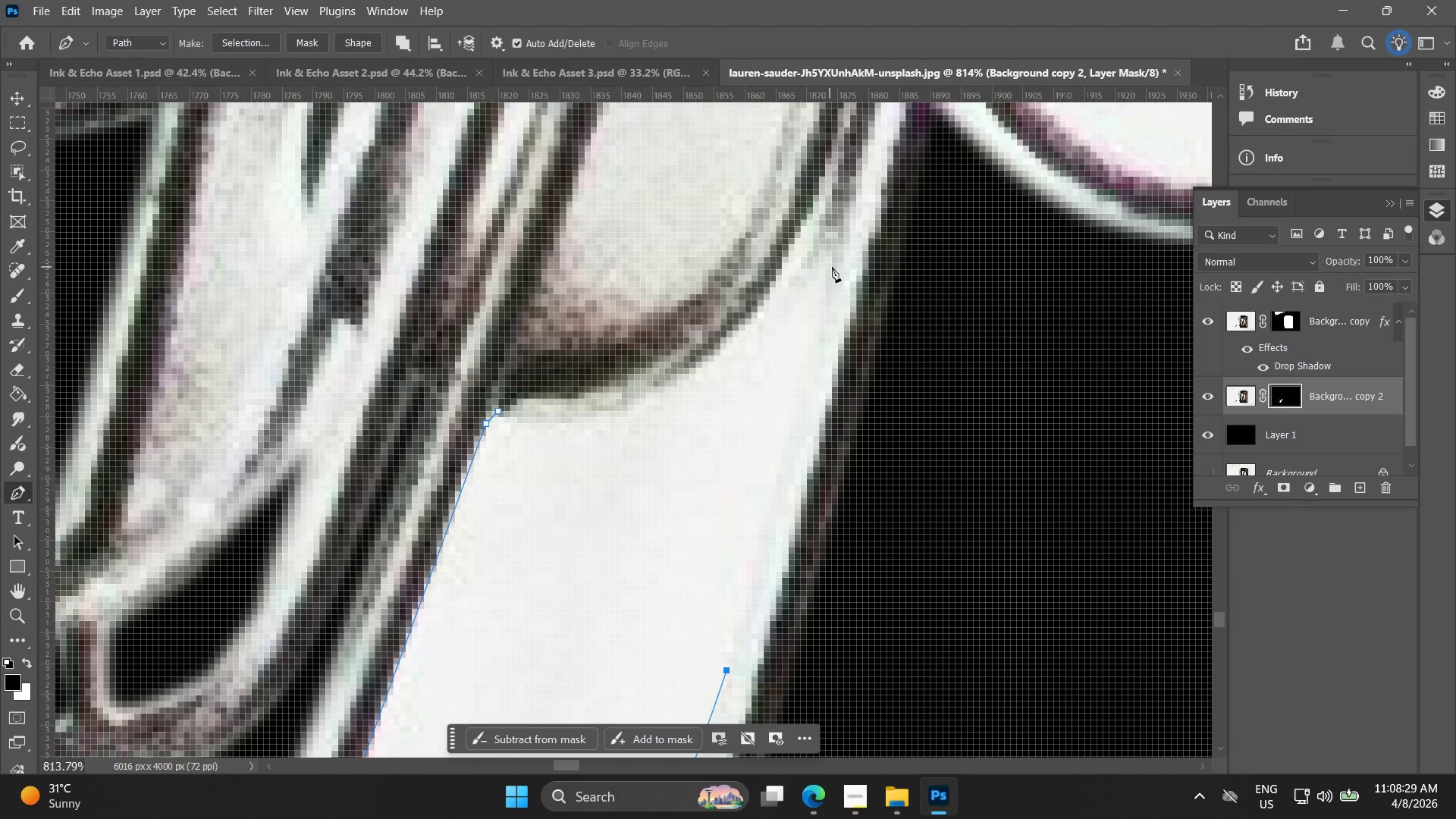 
scroll: coordinate [817, 434], scroll_direction: down, amount: 3.0
 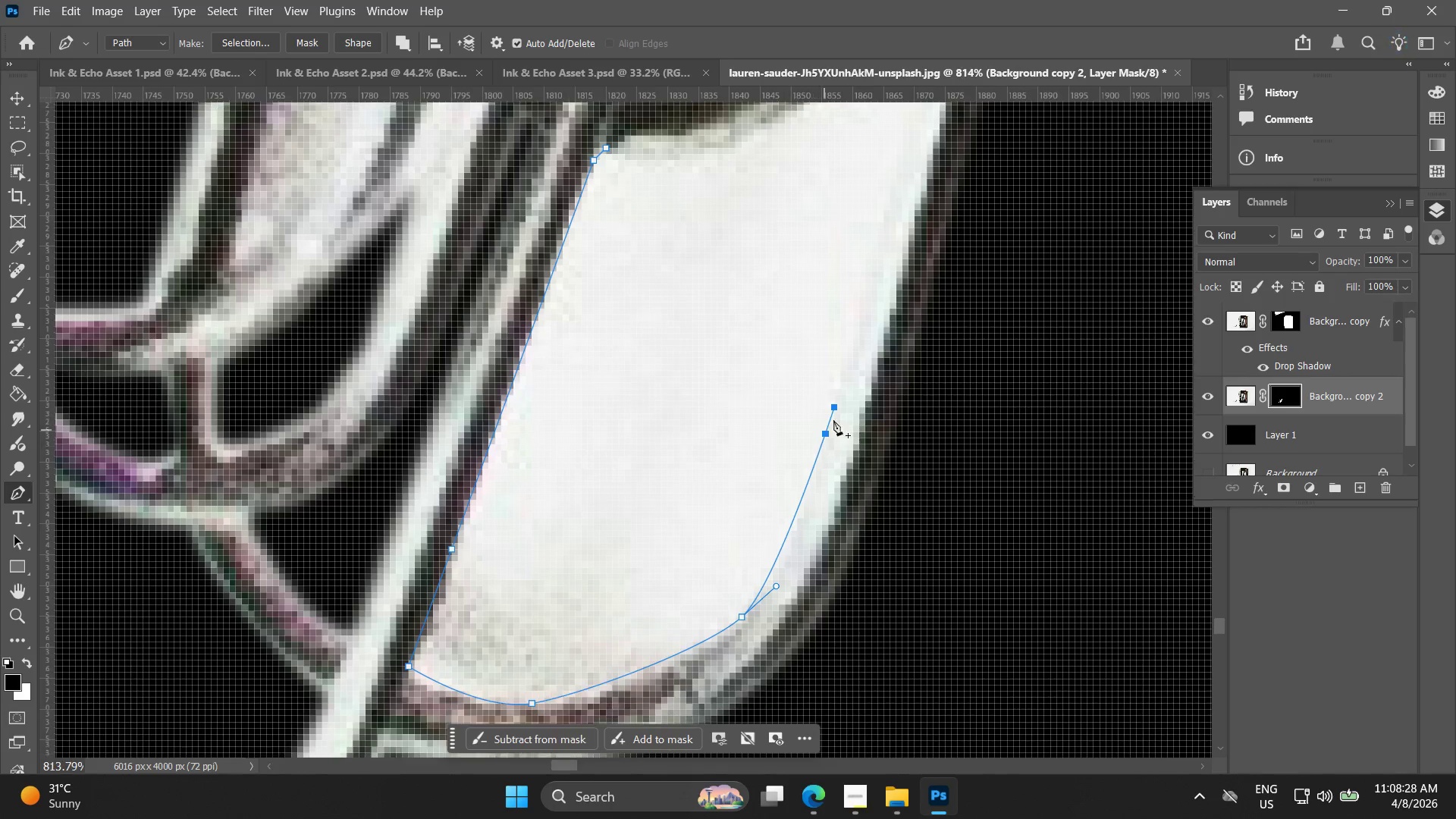 
left_click([839, 267])
 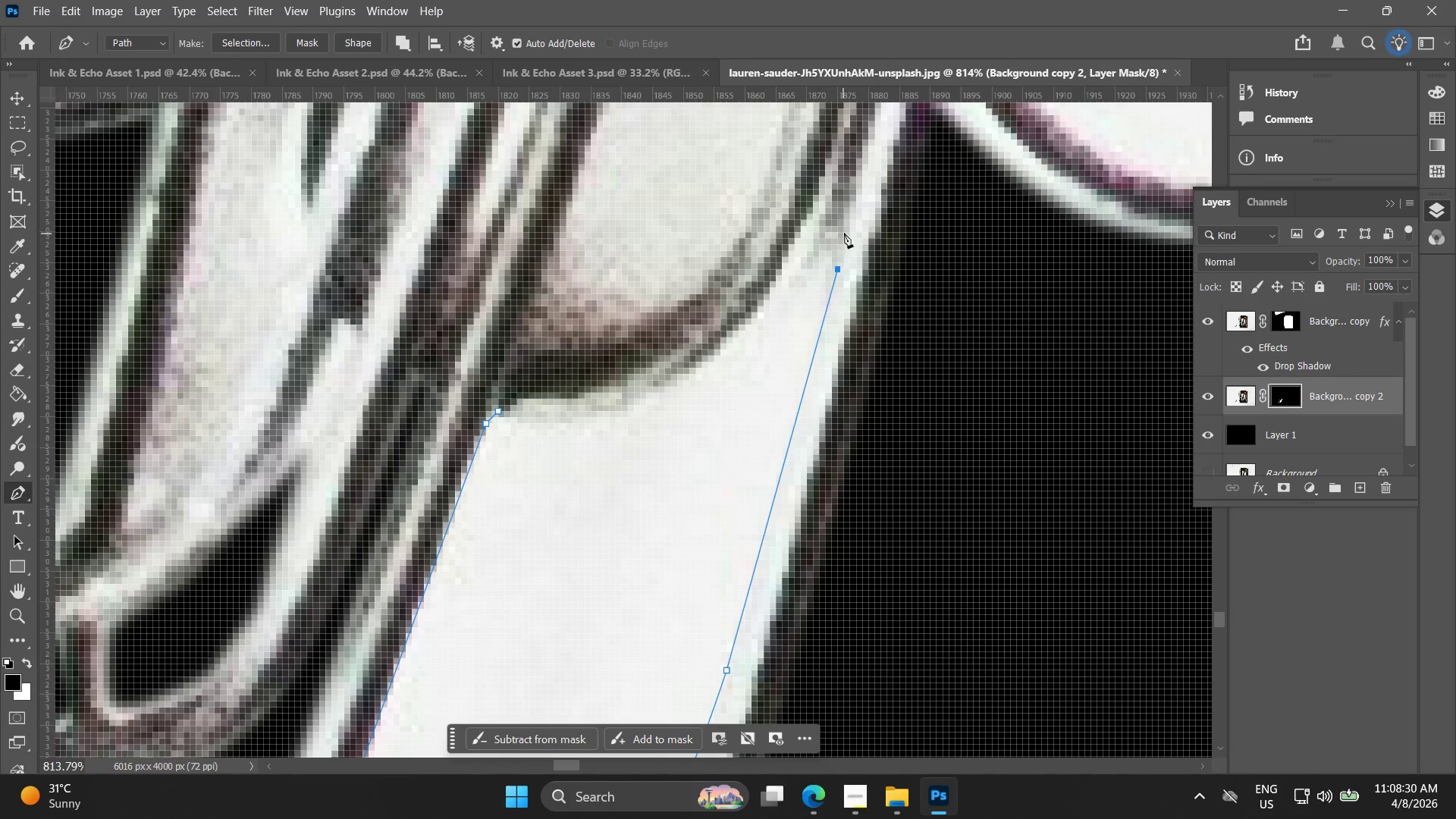 
left_click([845, 231])
 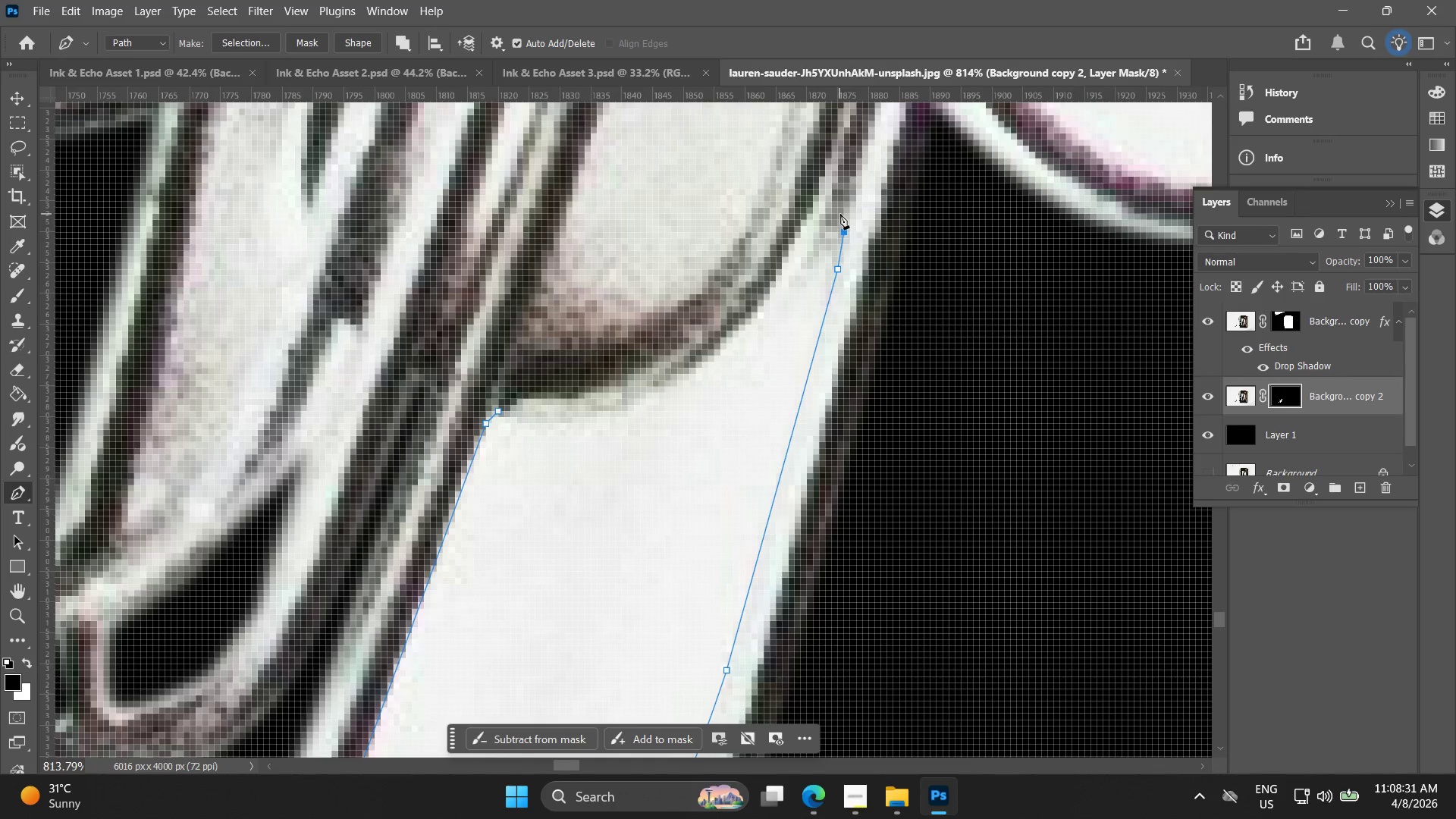 
hold_key(key=Space, duration=0.55)
 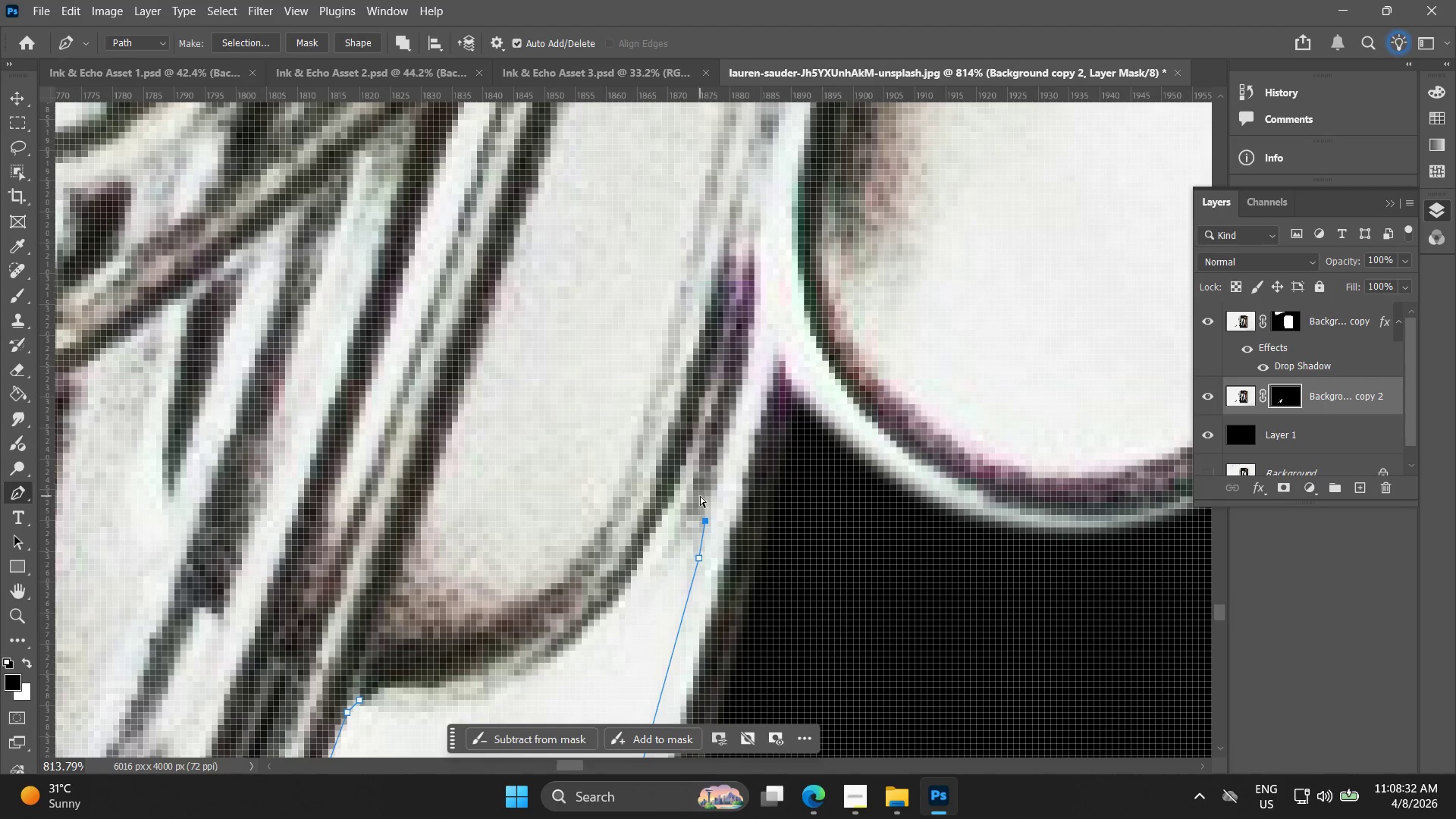 
left_click_drag(start_coordinate=[827, 259], to_coordinate=[688, 548])
 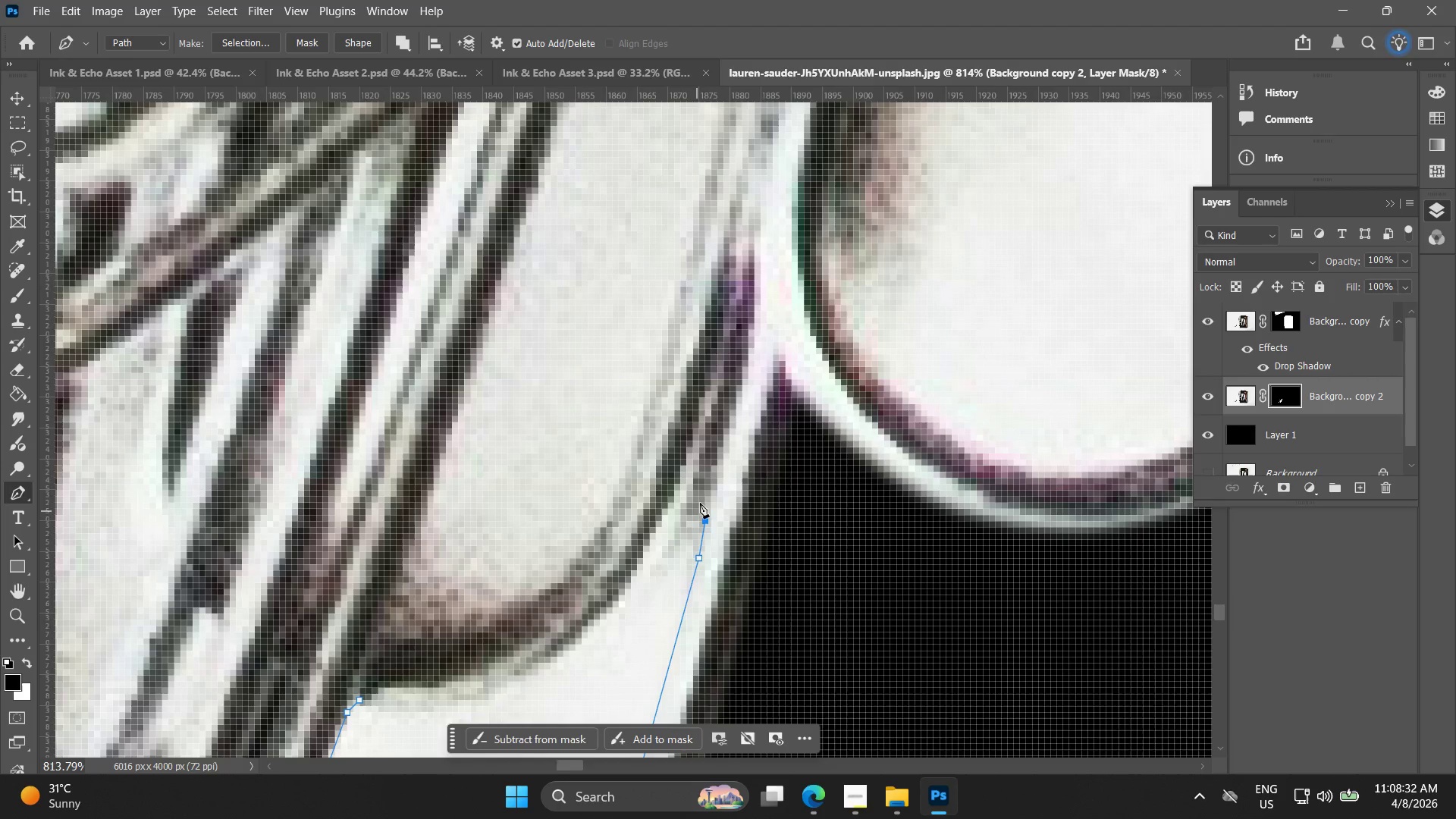 
key(Control+ControlLeft)
 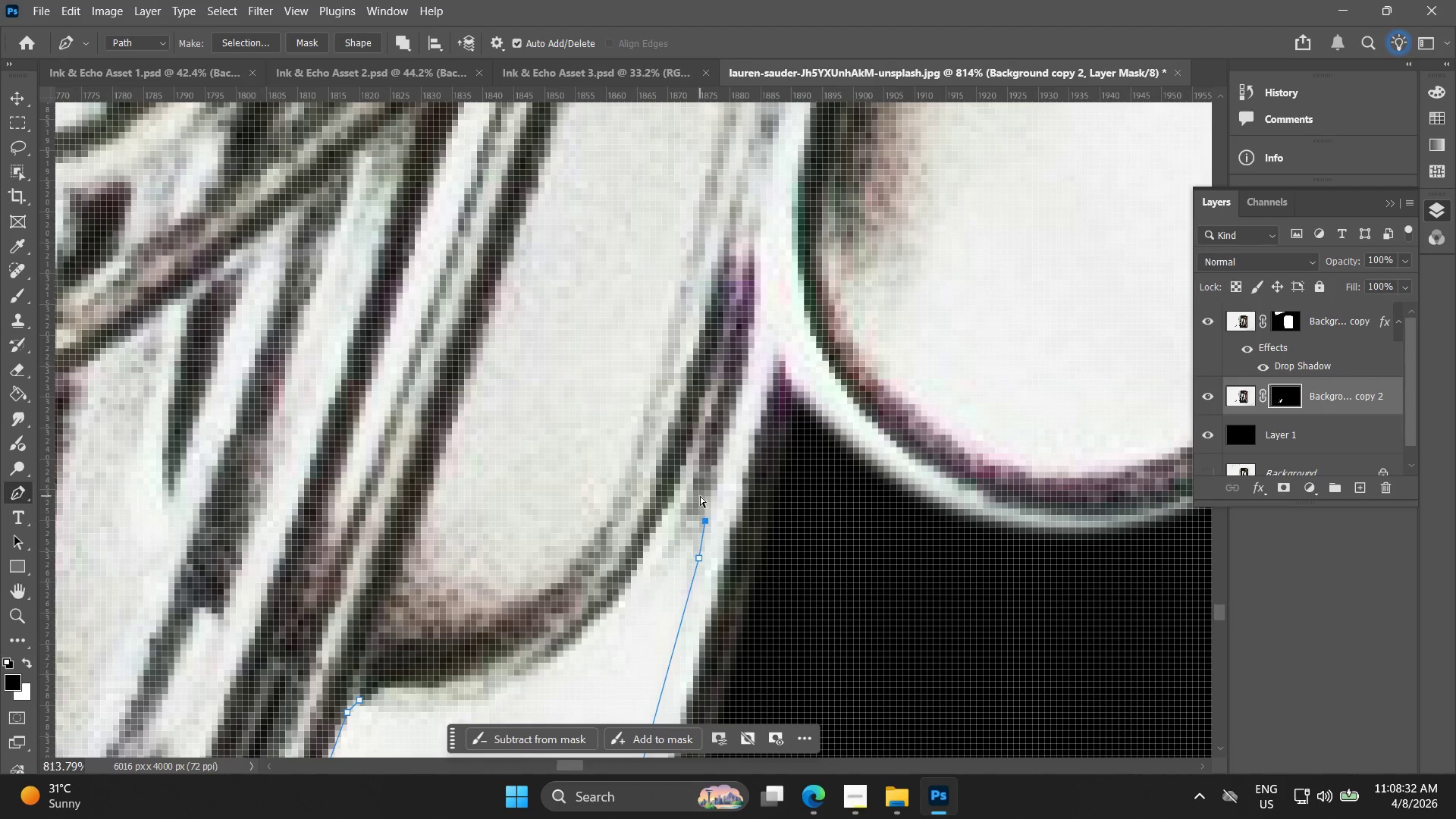 
key(Control+Z)
 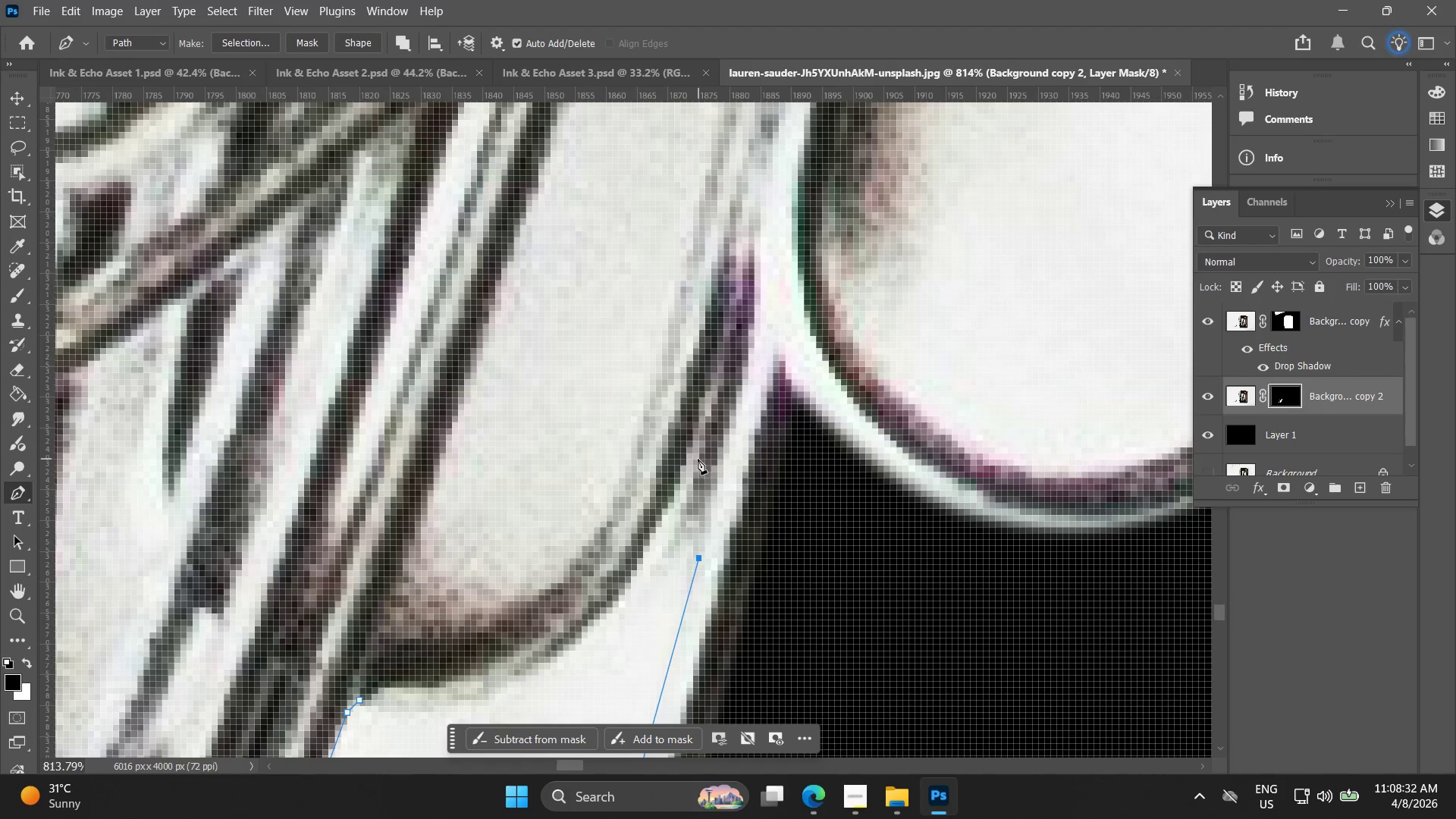 
key(Control+ControlLeft)
 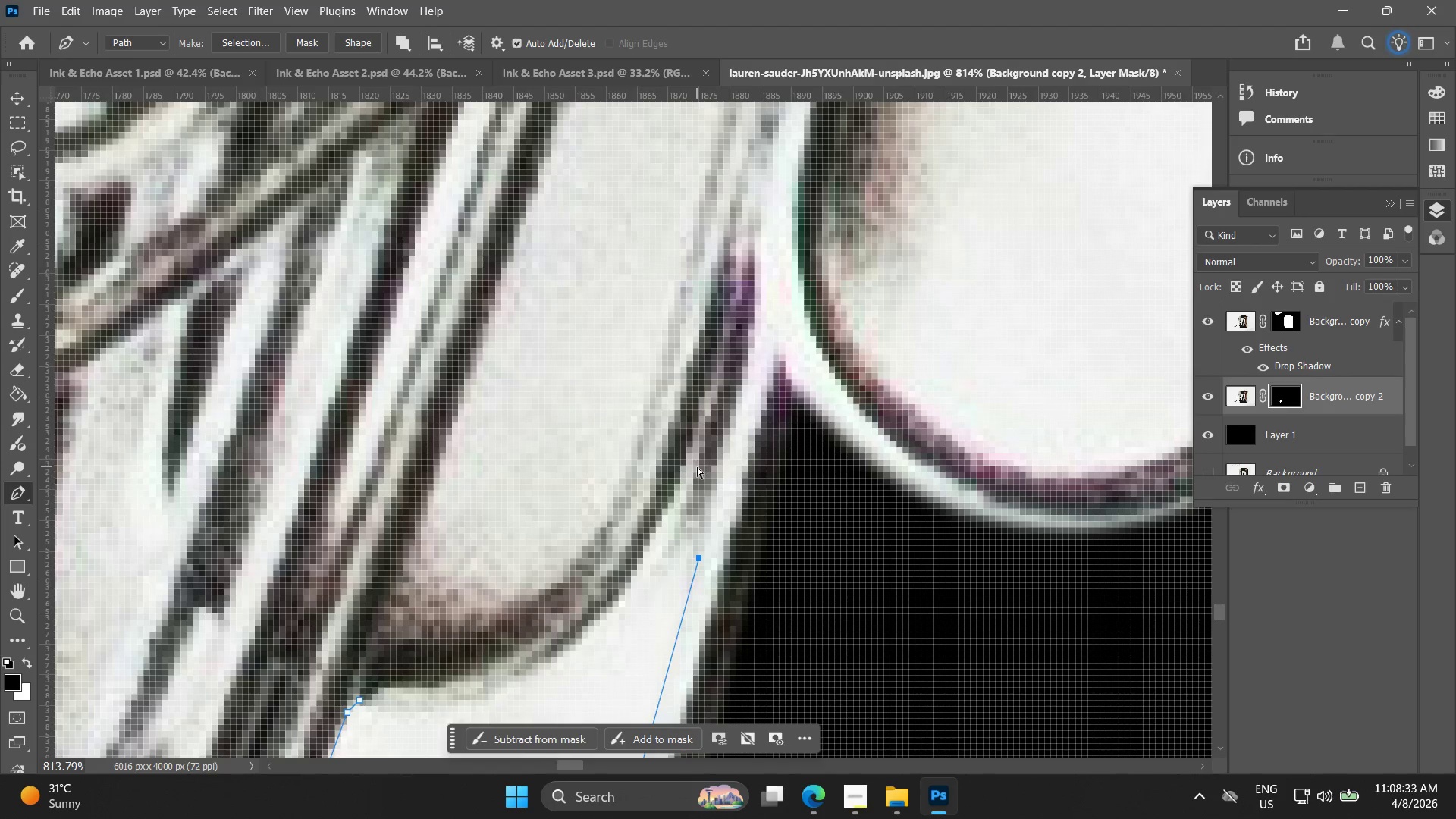 
key(Control+Z)
 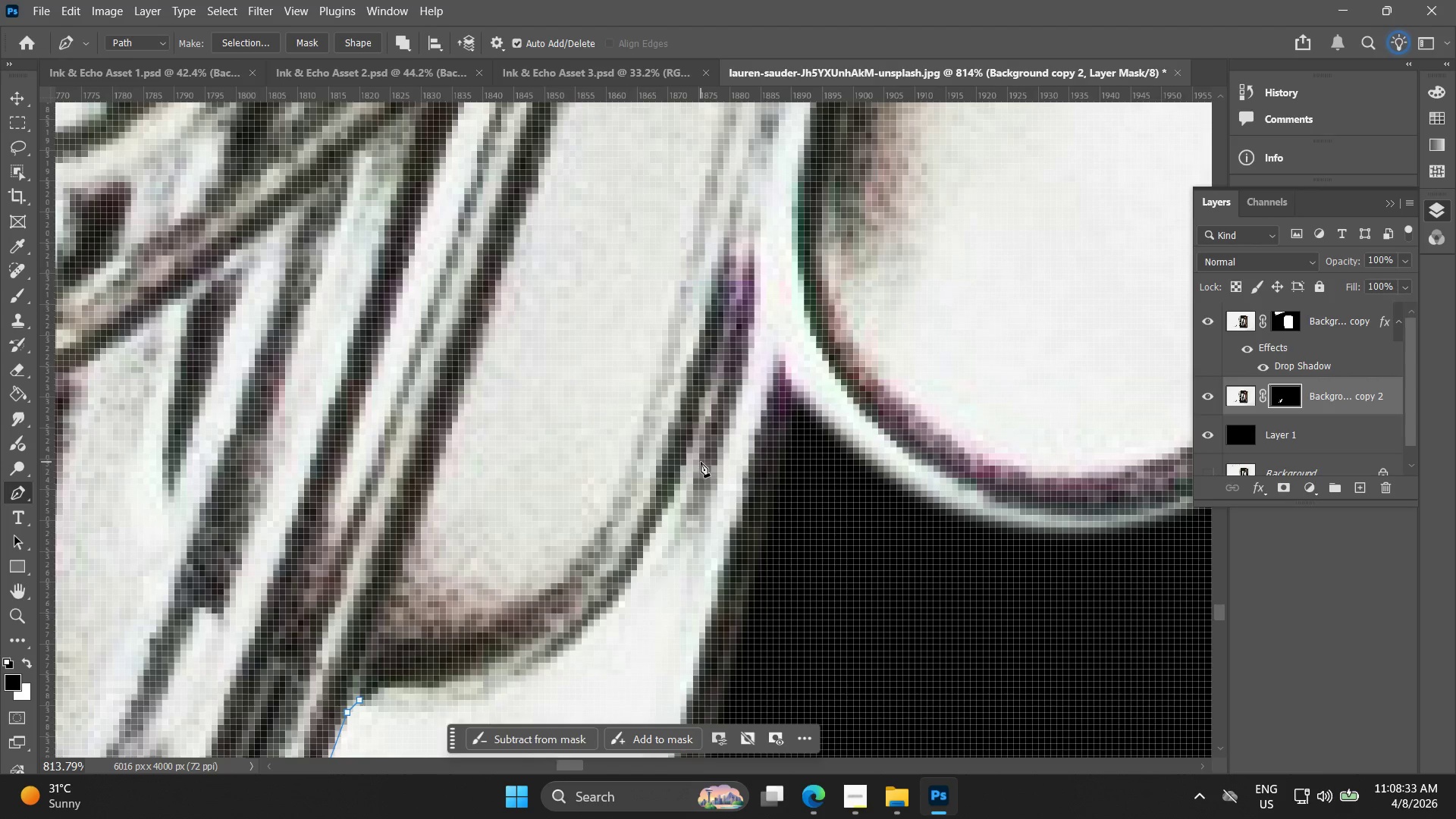 
left_click([701, 459])
 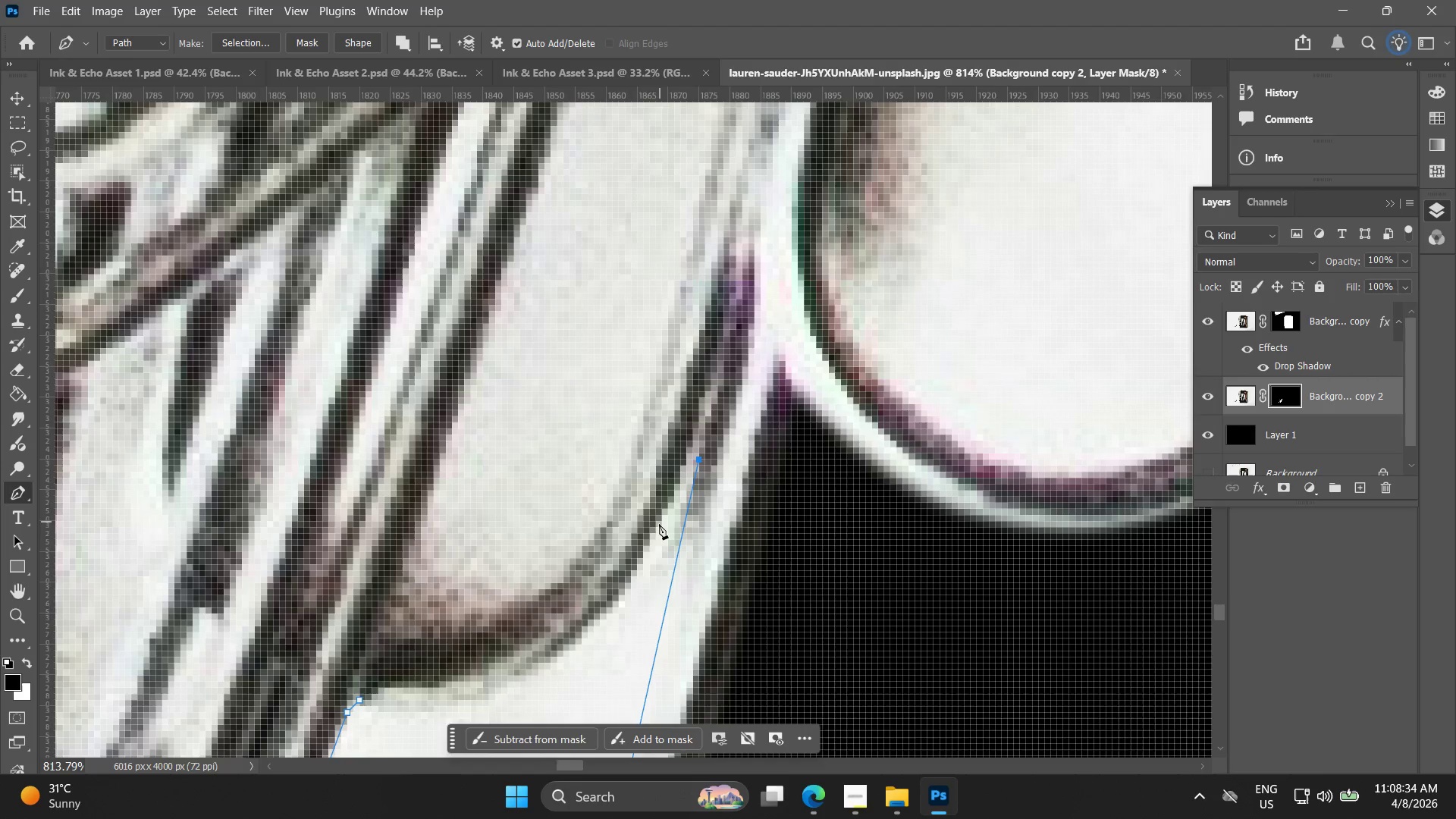 
left_click_drag(start_coordinate=[648, 550], to_coordinate=[618, 601])
 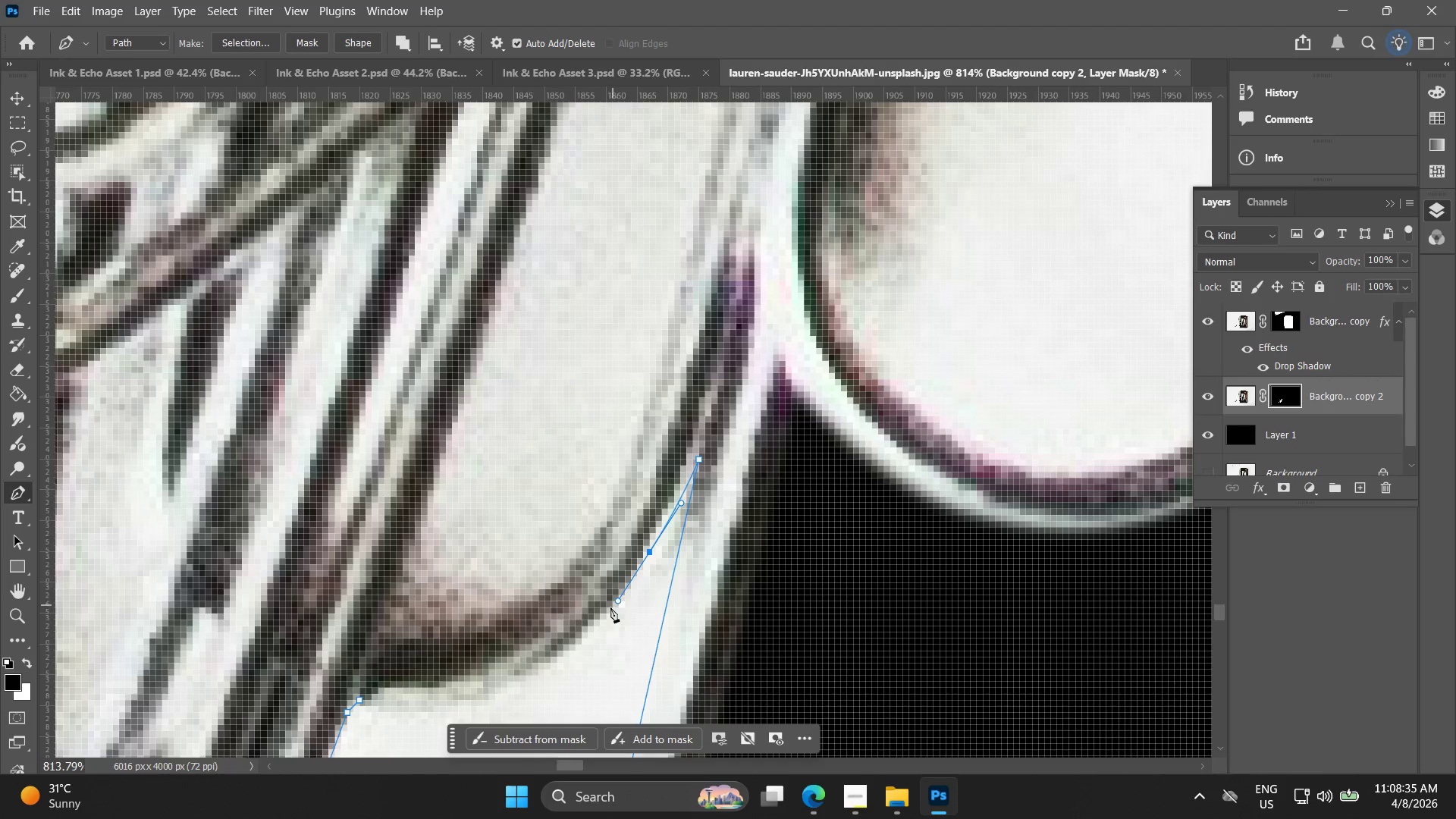 
hold_key(key=Space, duration=0.39)
 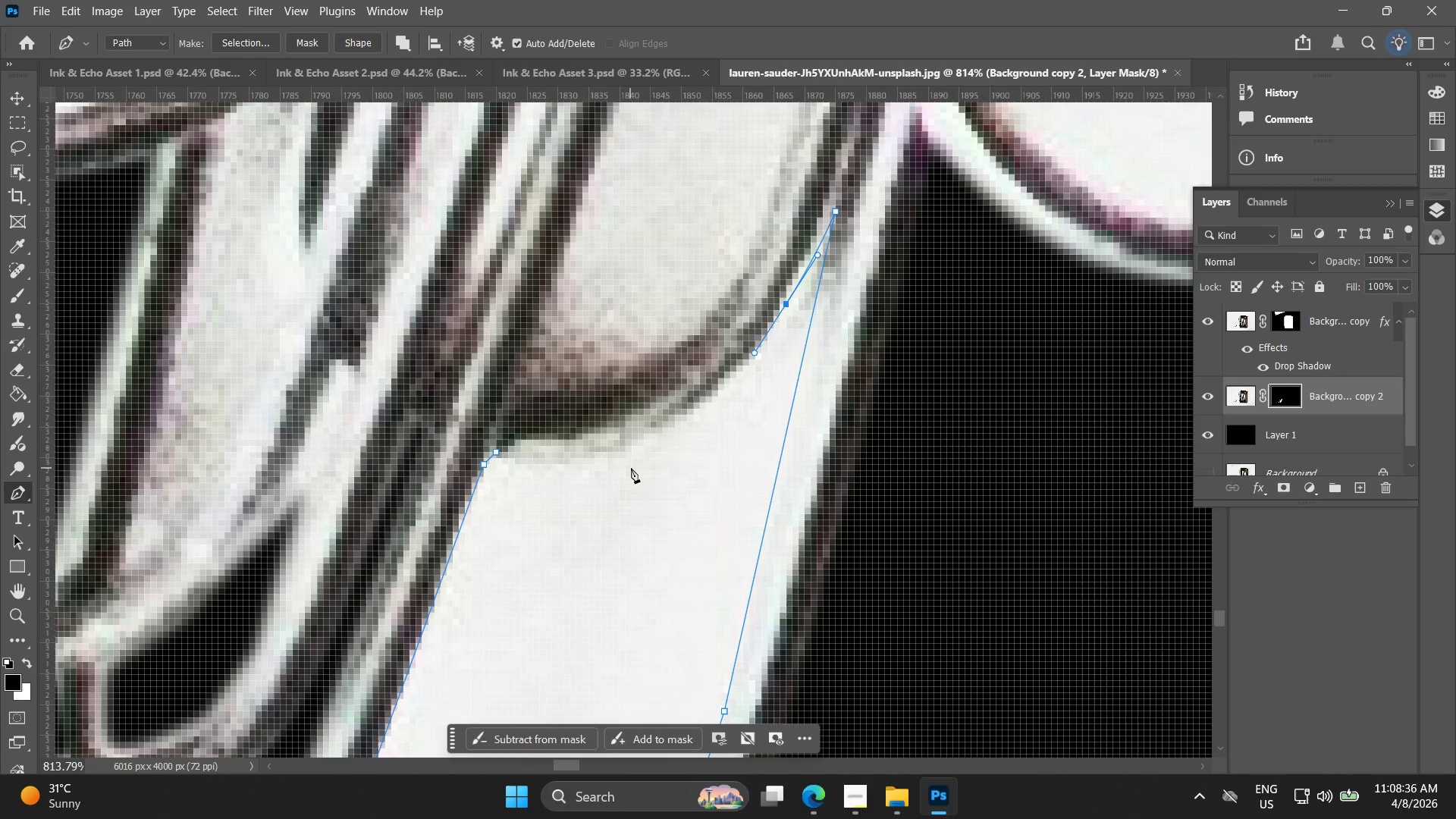 
left_click_drag(start_coordinate=[601, 593], to_coordinate=[696, 417])
 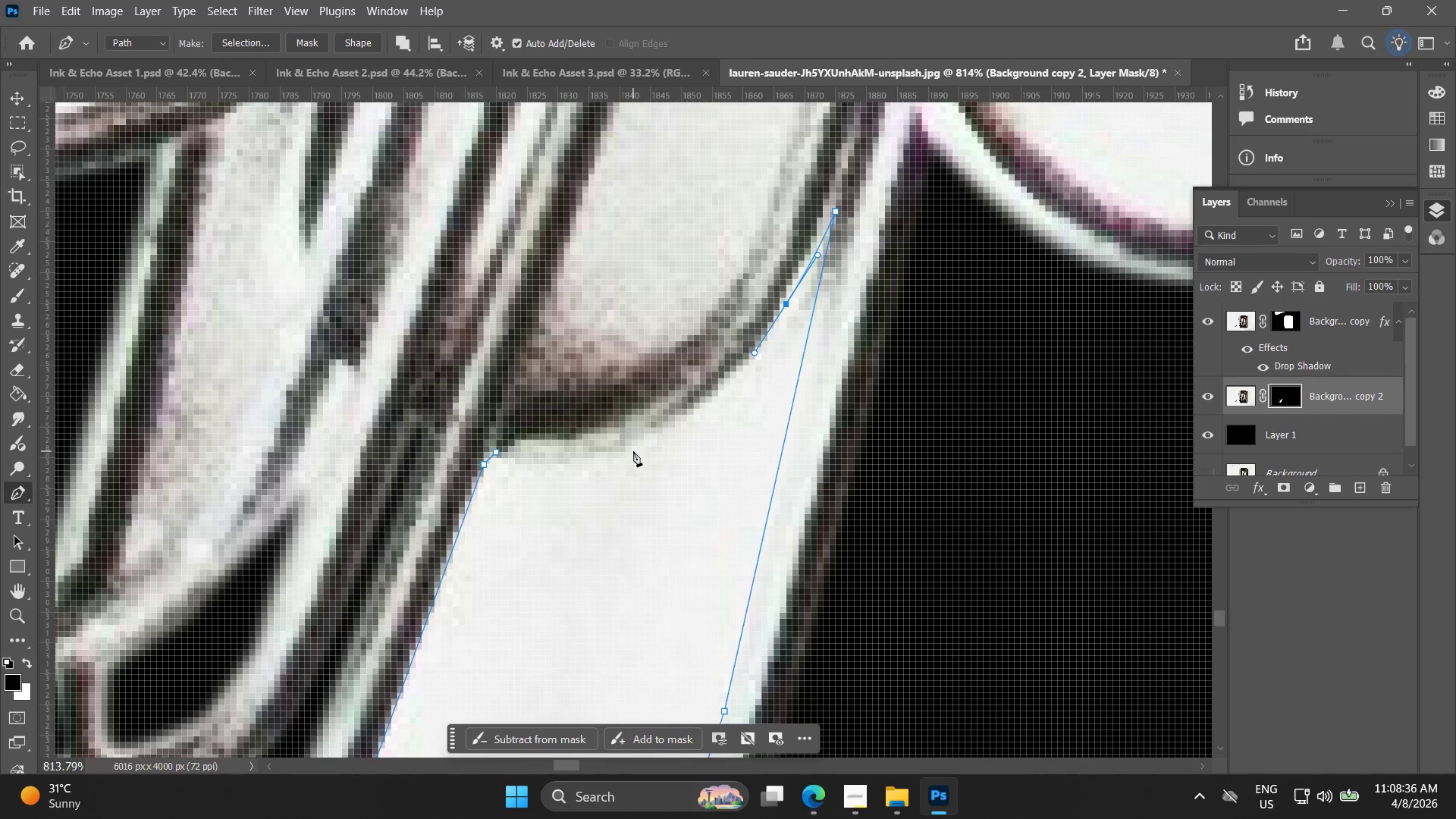 
left_click_drag(start_coordinate=[628, 450], to_coordinate=[575, 463])
 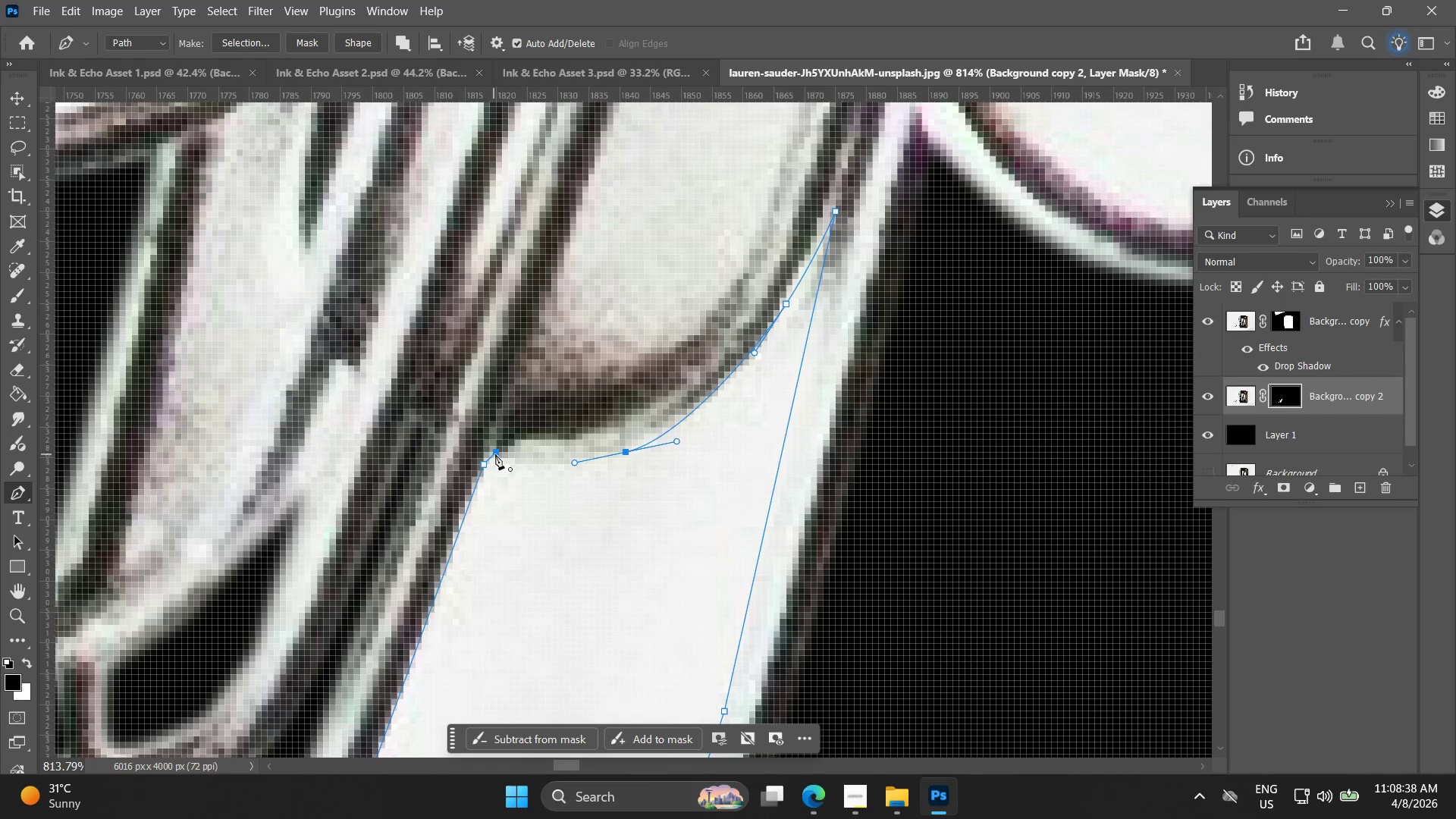 
left_click([495, 454])
 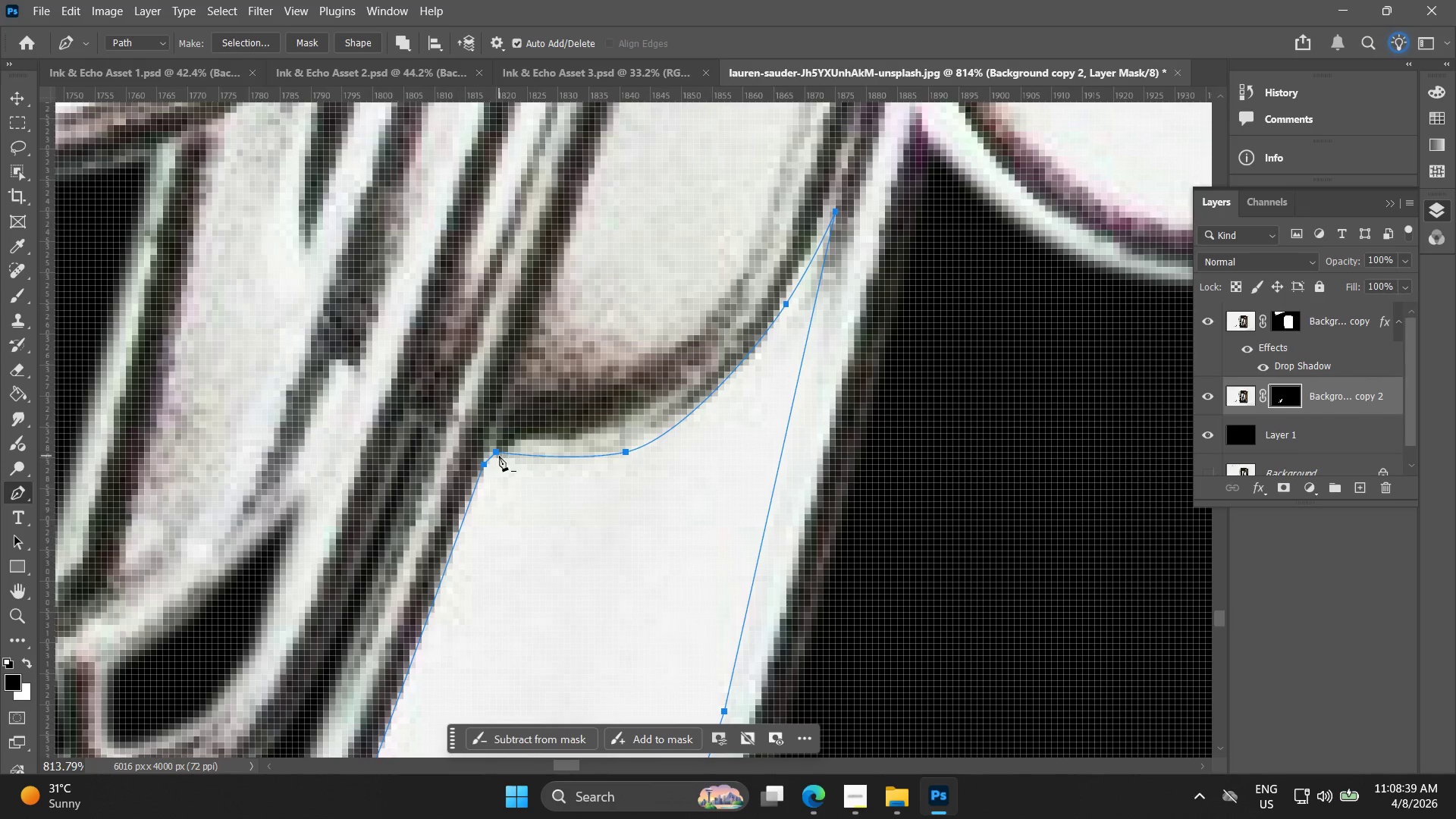 
right_click([500, 455])
 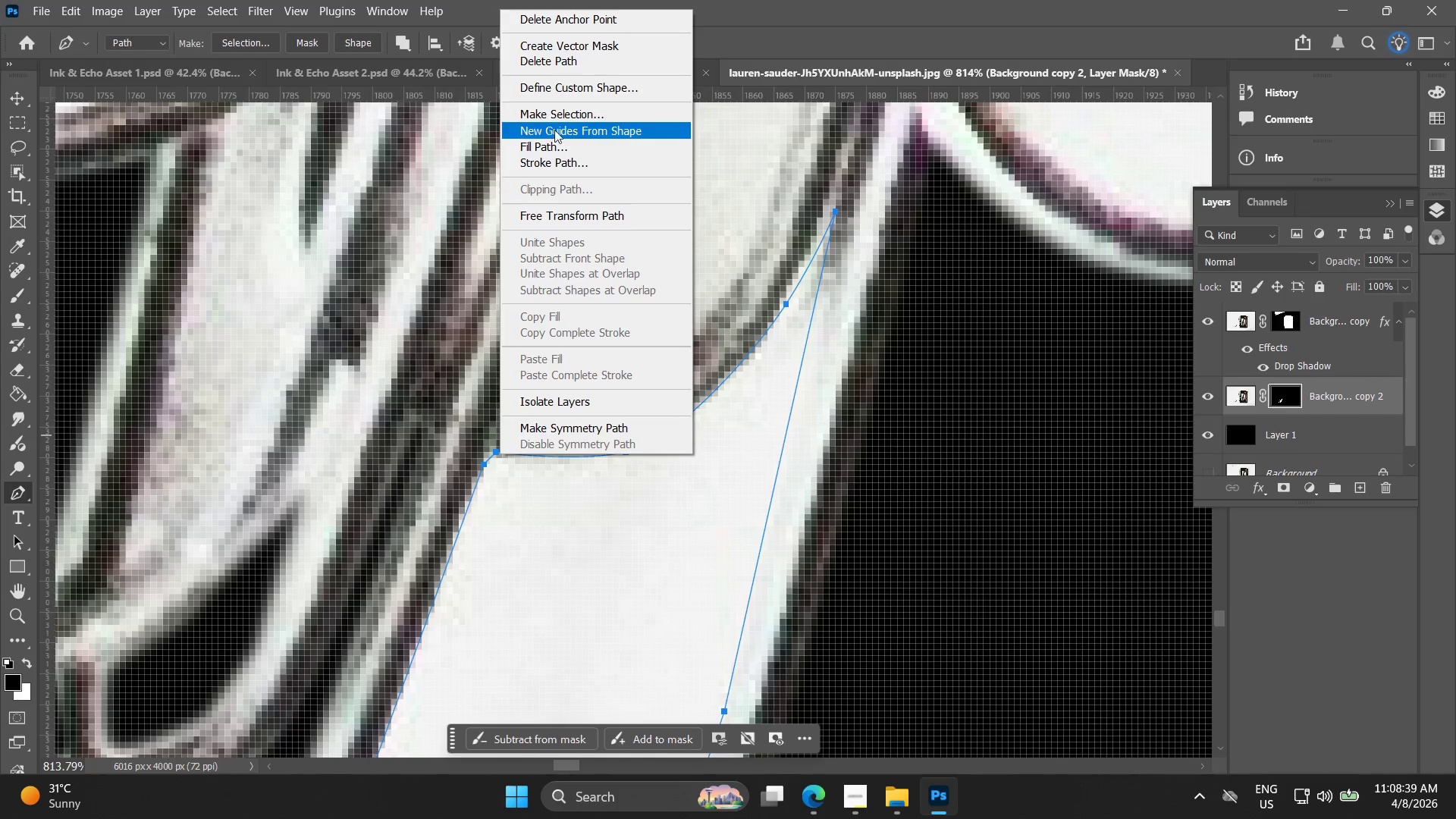 
left_click([560, 115])
 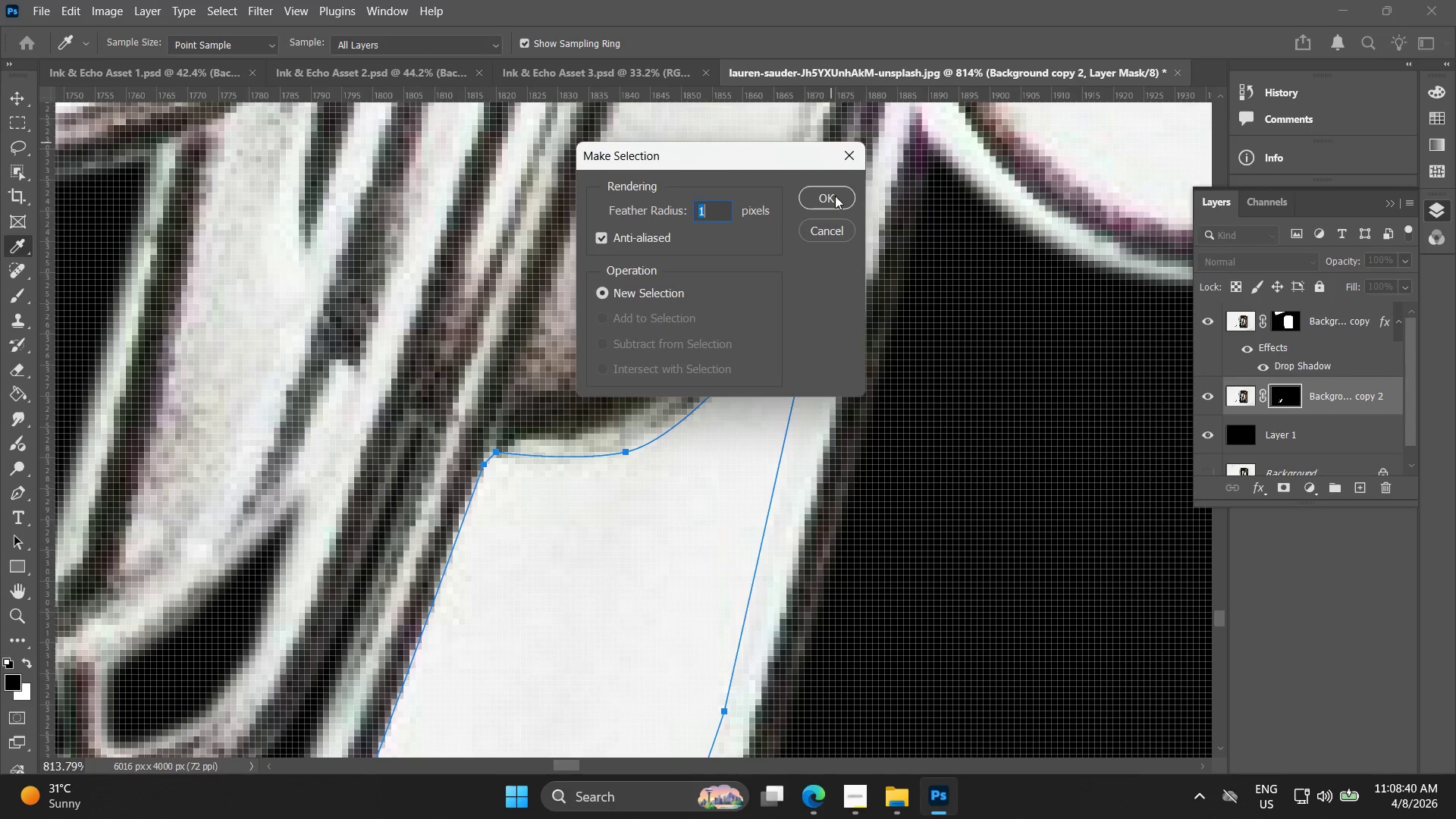 
left_click([834, 201])
 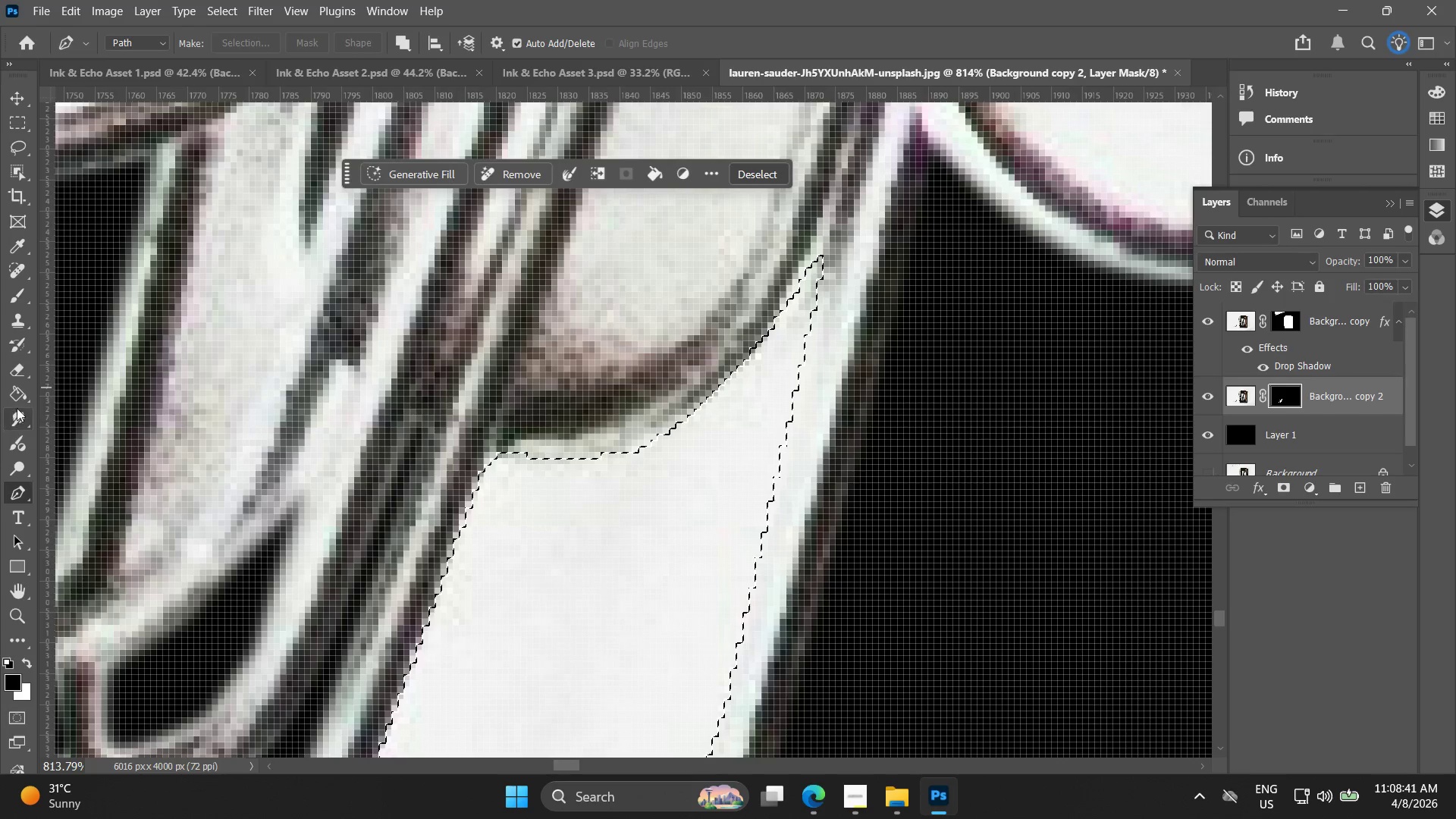 
left_click_drag(start_coordinate=[16, 391], to_coordinate=[16, 386])
 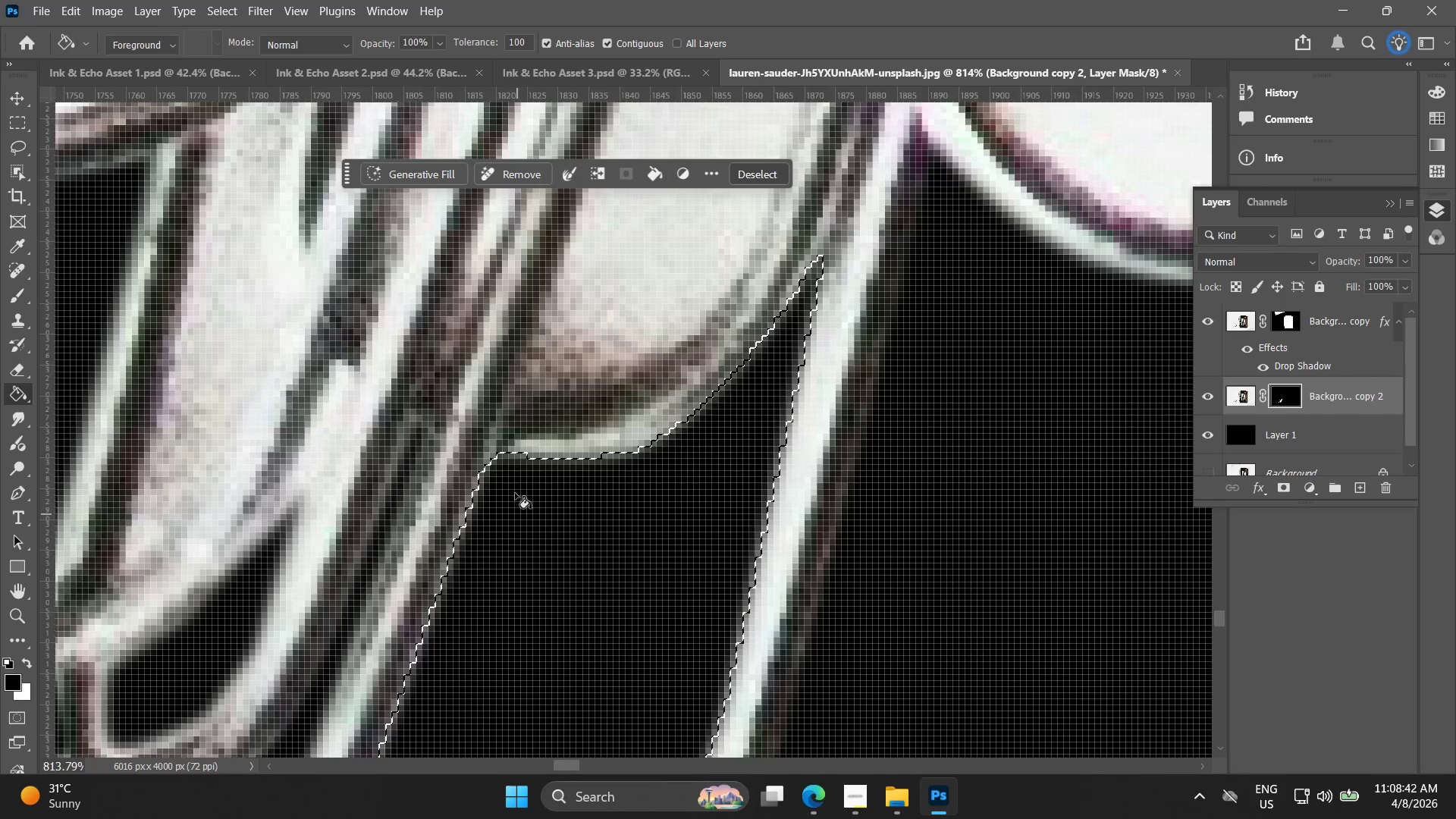 
hold_key(key=AltLeft, duration=1.51)
hold_key(key=AltLeft, duration=0.62)
scroll: coordinate [514, 335], scroll_direction: down, amount: 26.0
 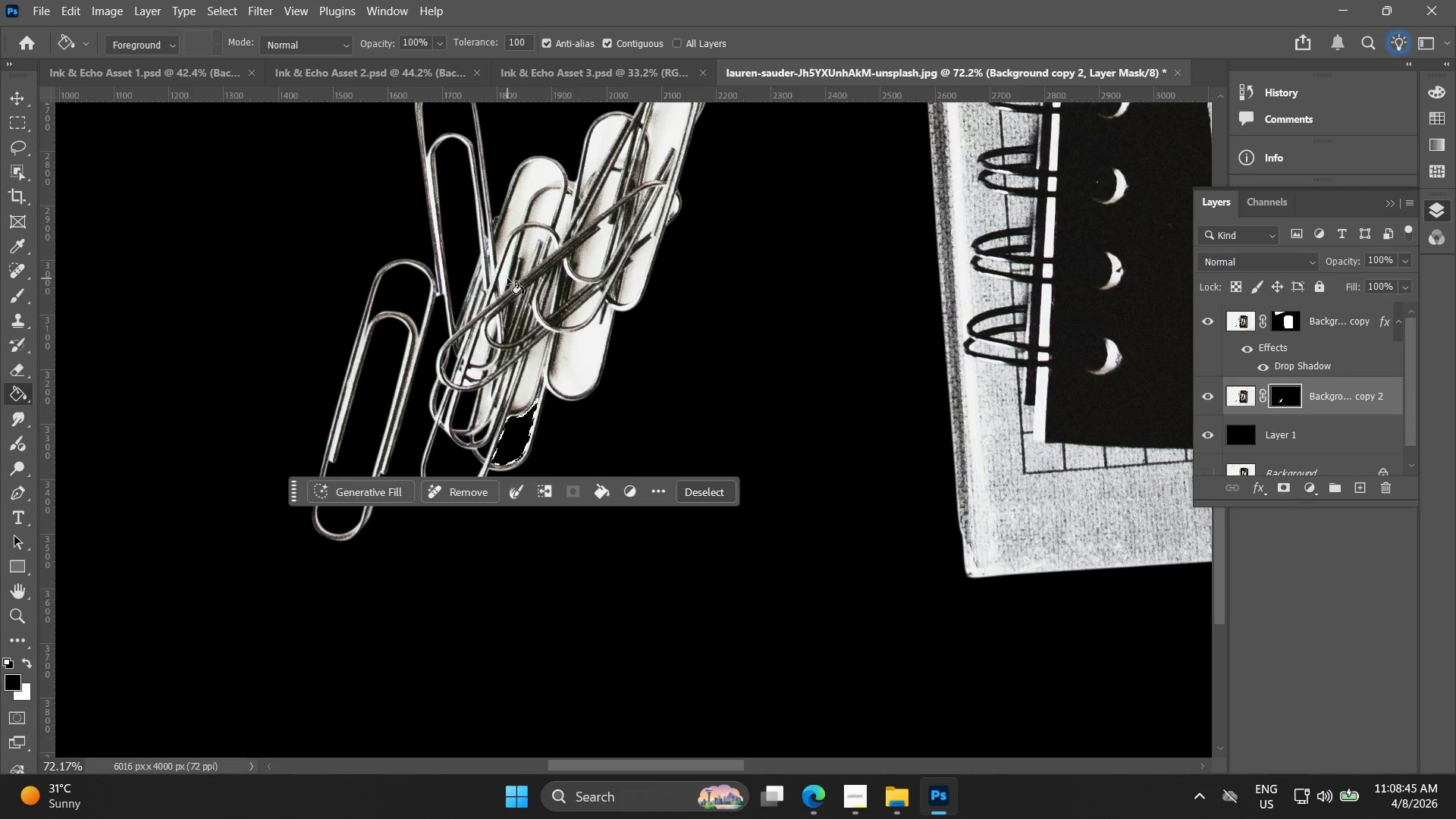 
double_click([224, 377])
 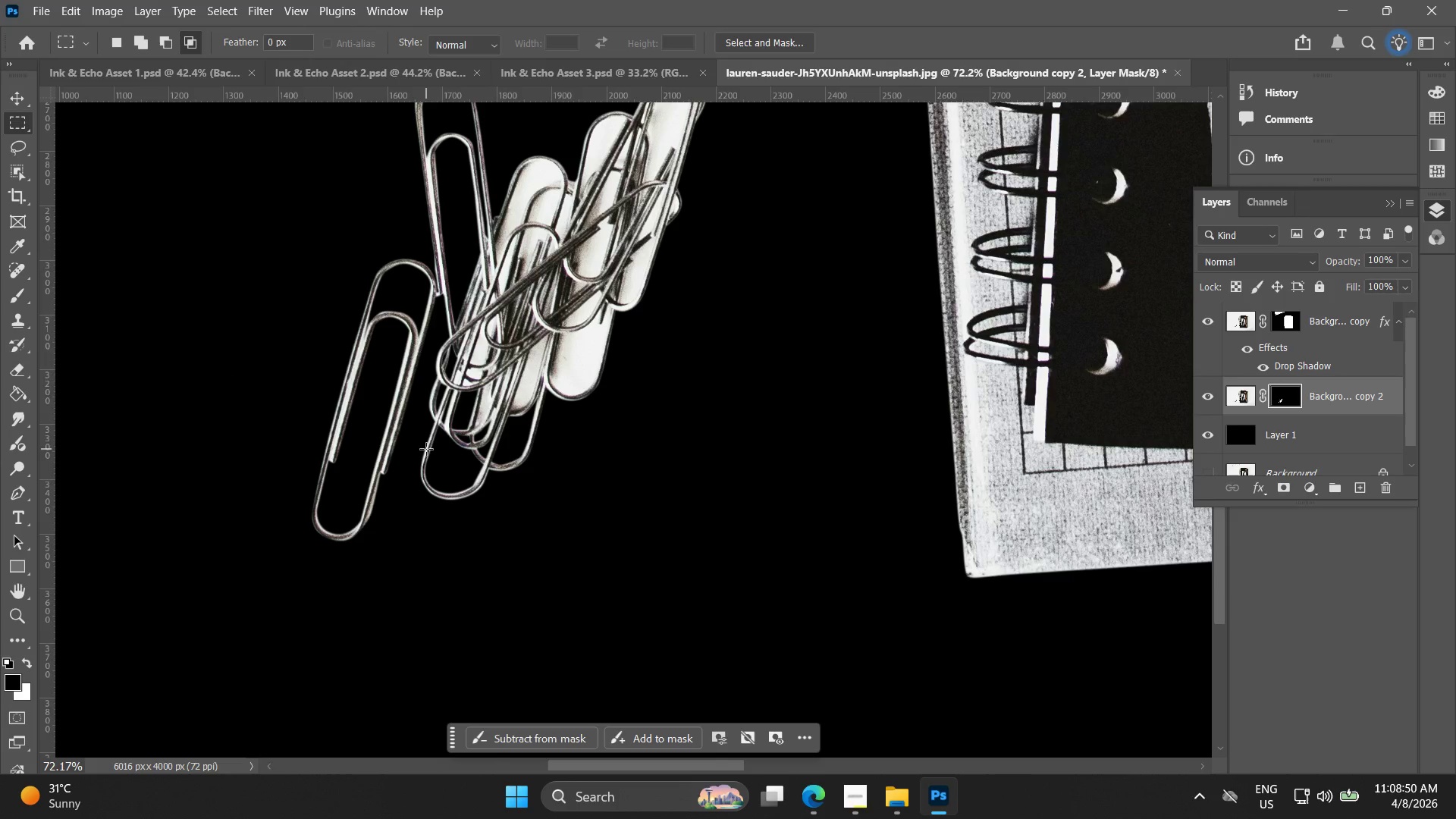 
hold_key(key=AltLeft, duration=1.08)
 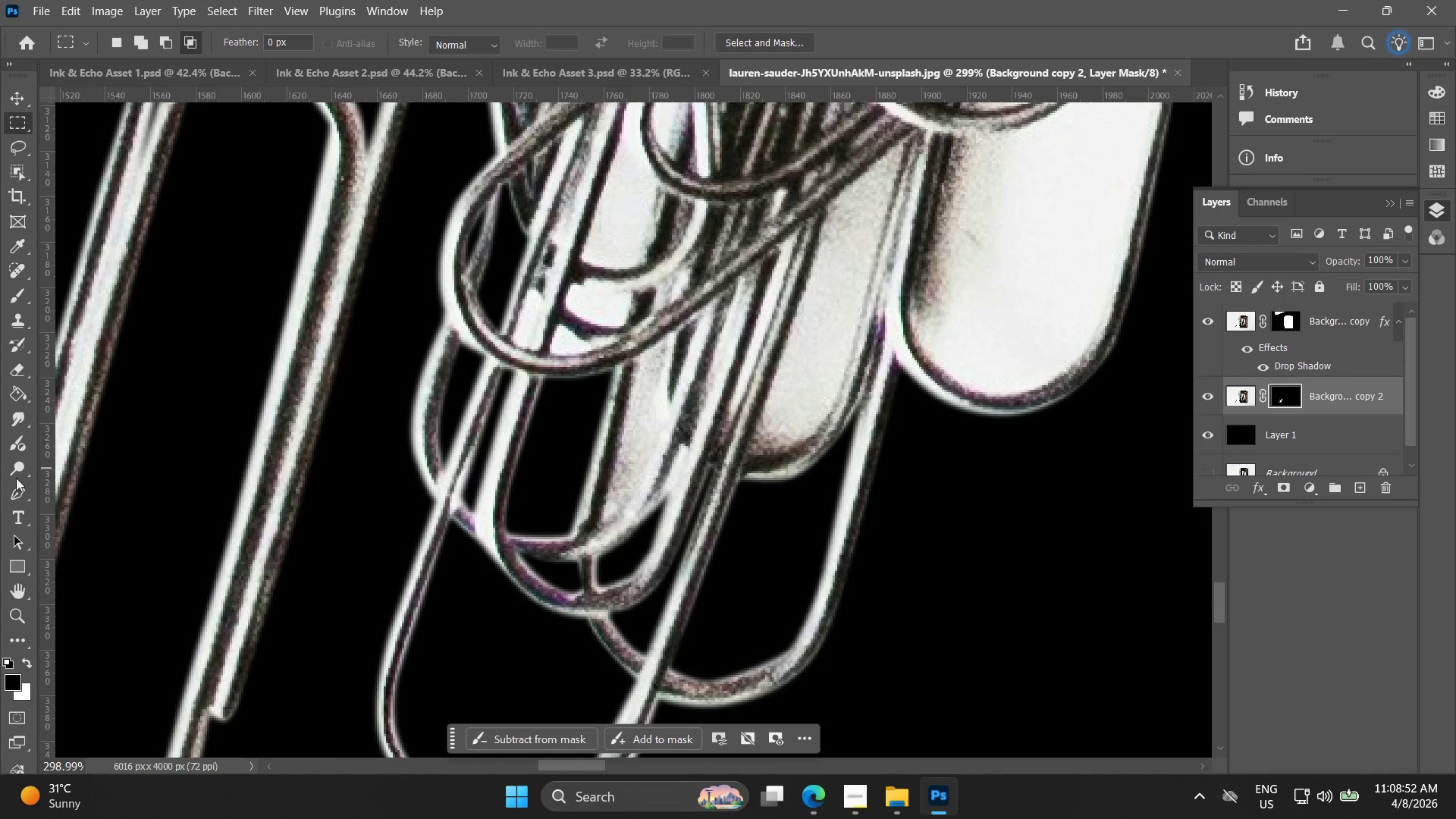 
hold_key(key=AltLeft, duration=2.14)
 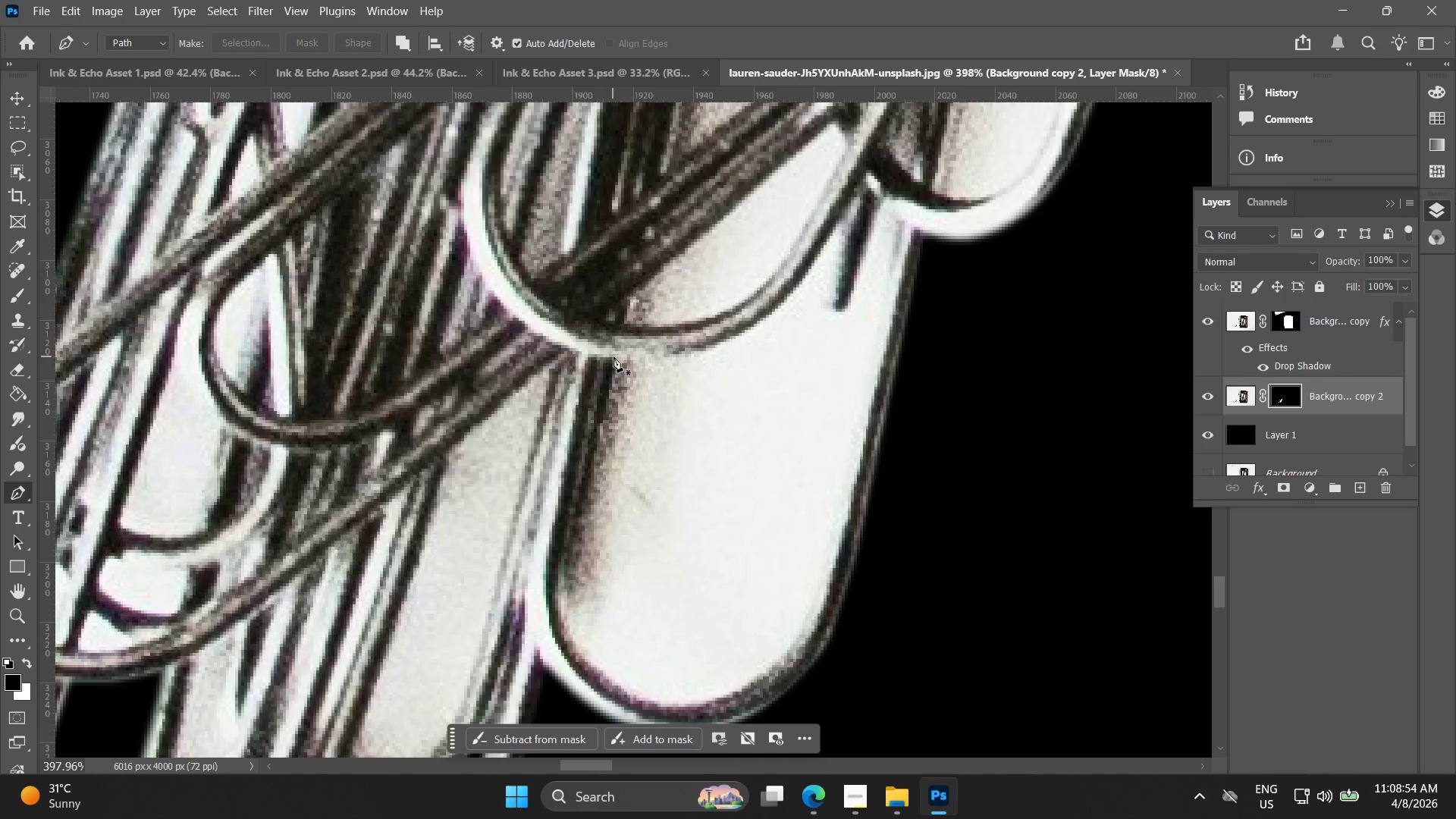 
scroll: coordinate [447, 423], scroll_direction: up, amount: 15.0
 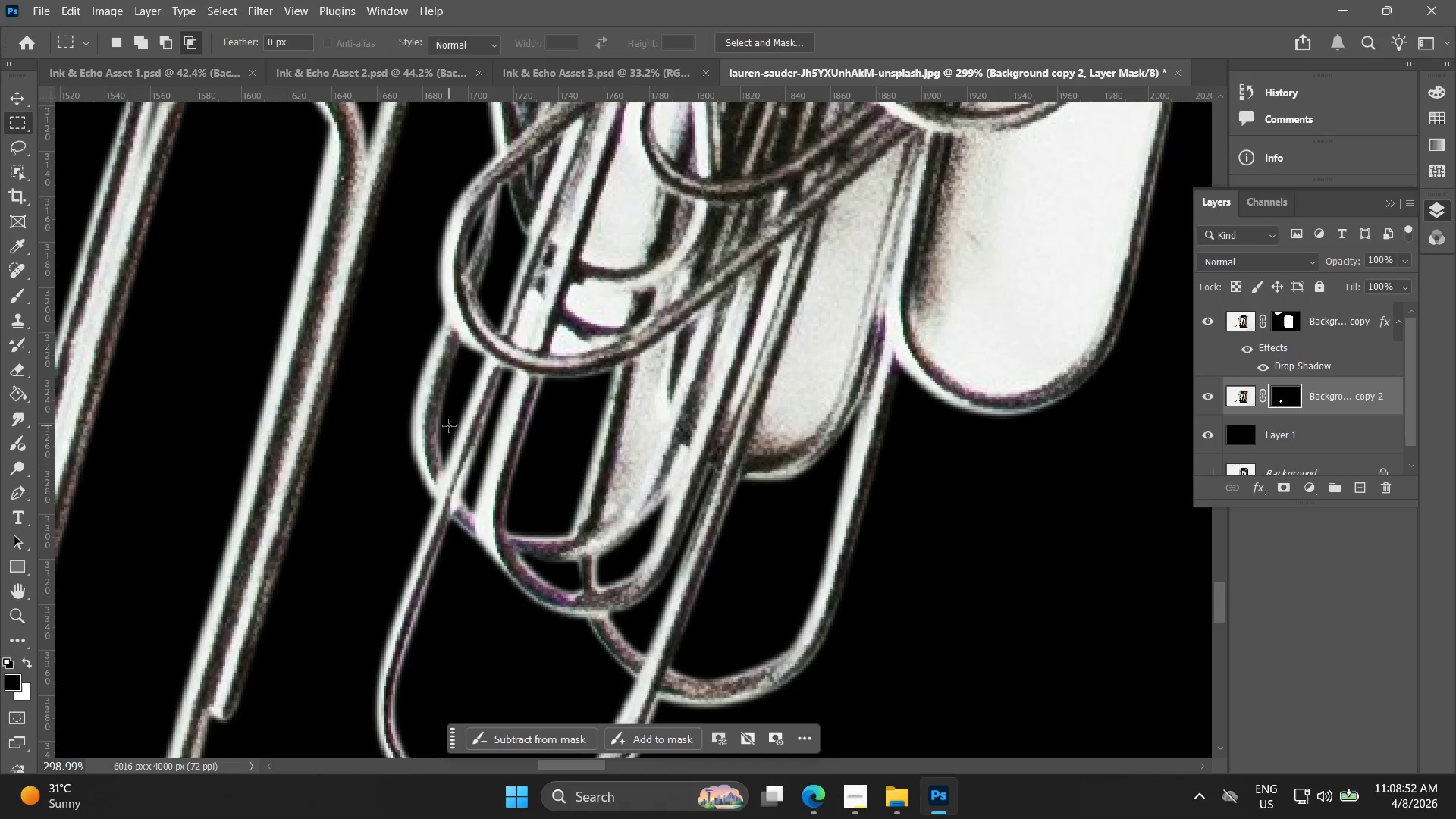 
hold_key(key=Space, duration=0.55)
 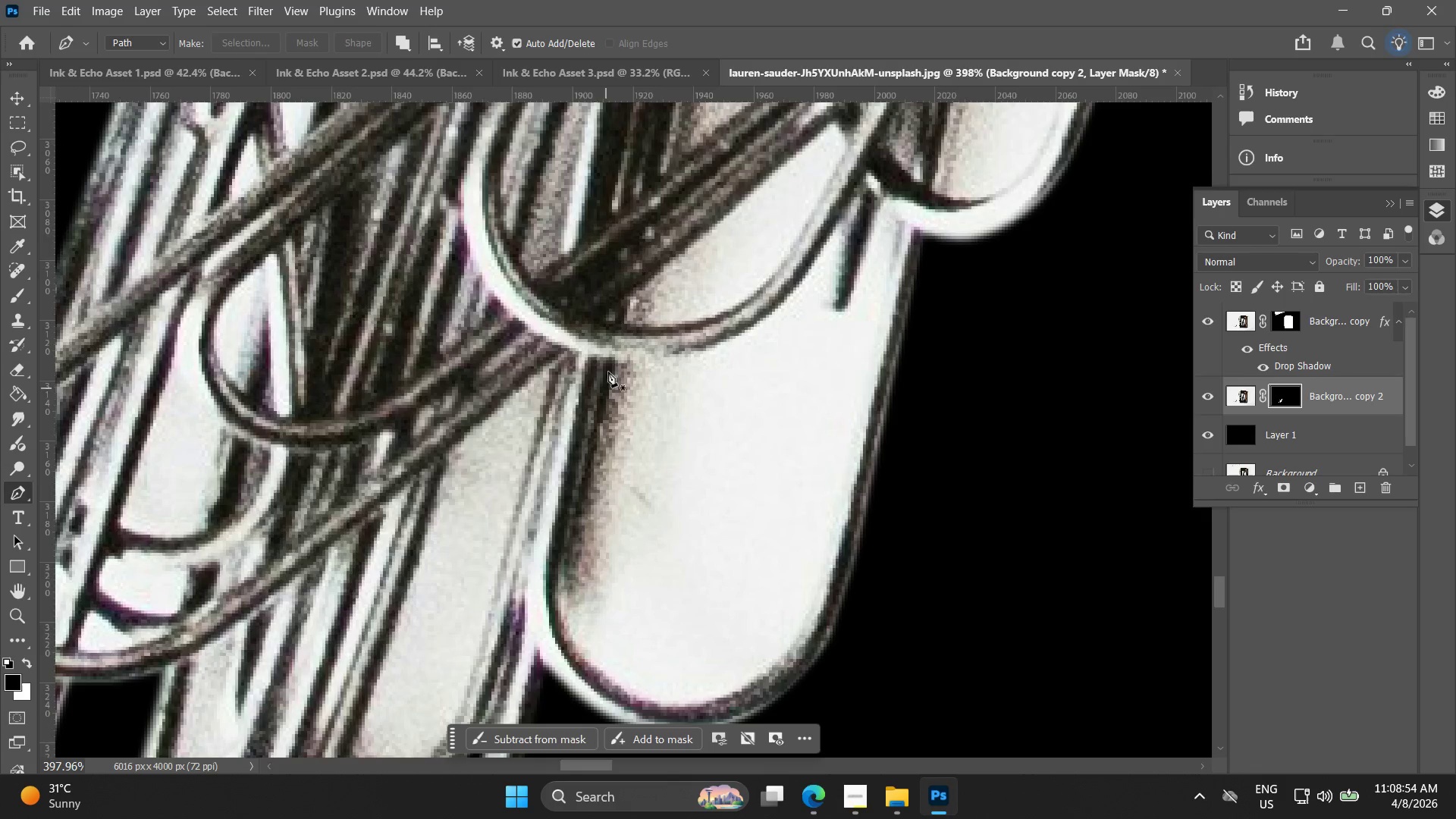 
left_click_drag(start_coordinate=[730, 410], to_coordinate=[388, 651])
 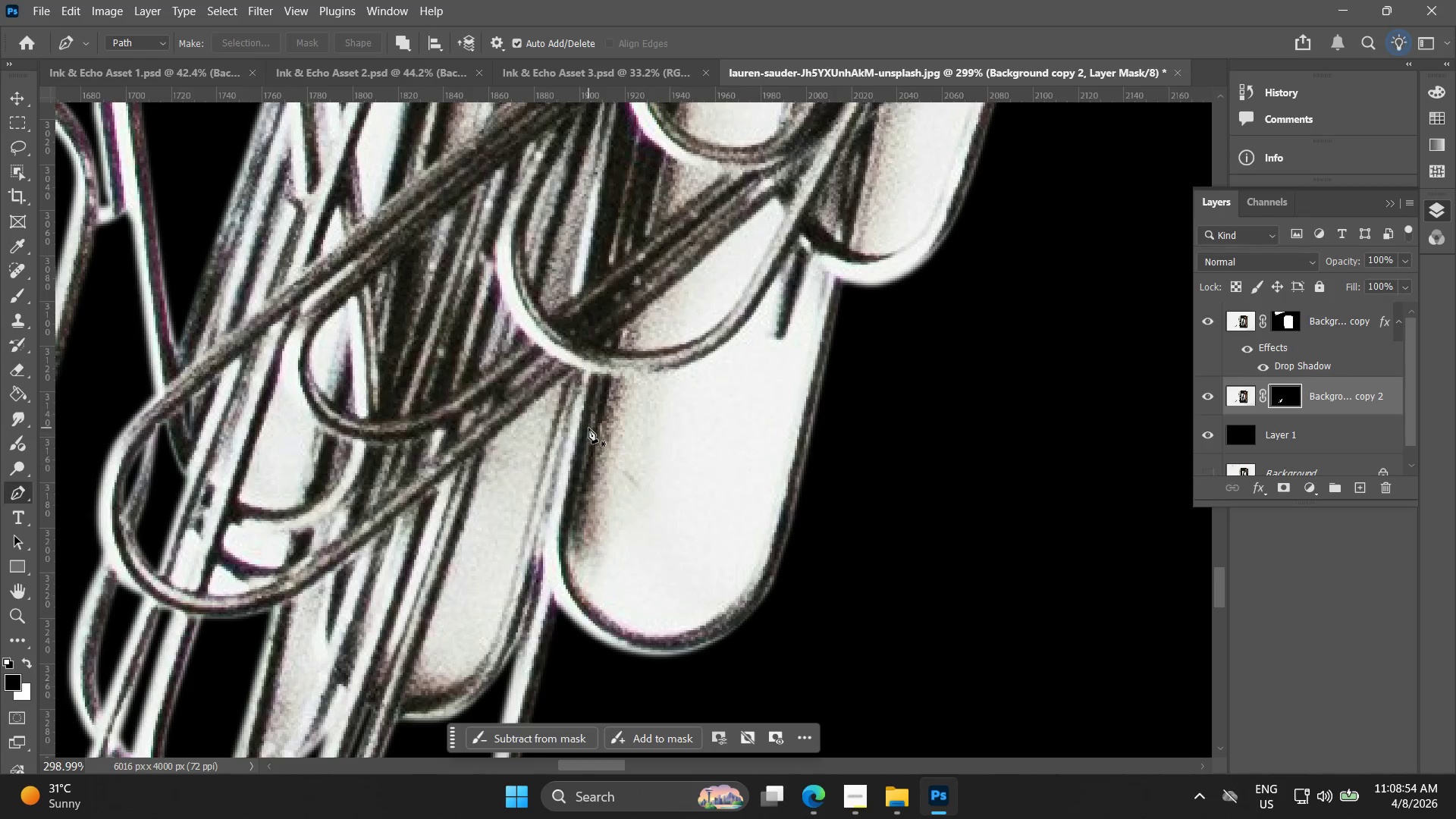 
scroll: coordinate [602, 419], scroll_direction: up, amount: 3.0
 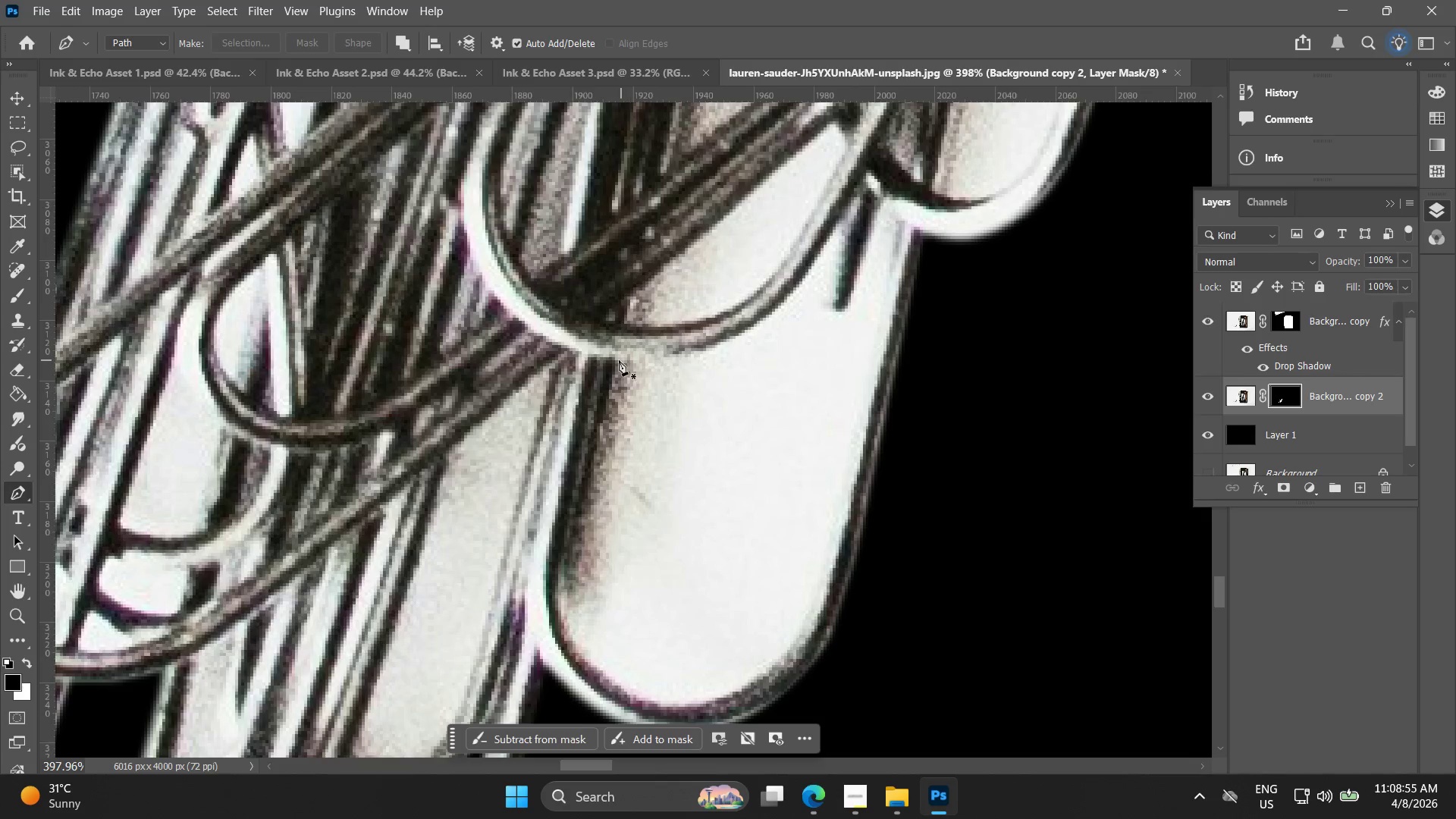 
left_click([617, 360])
 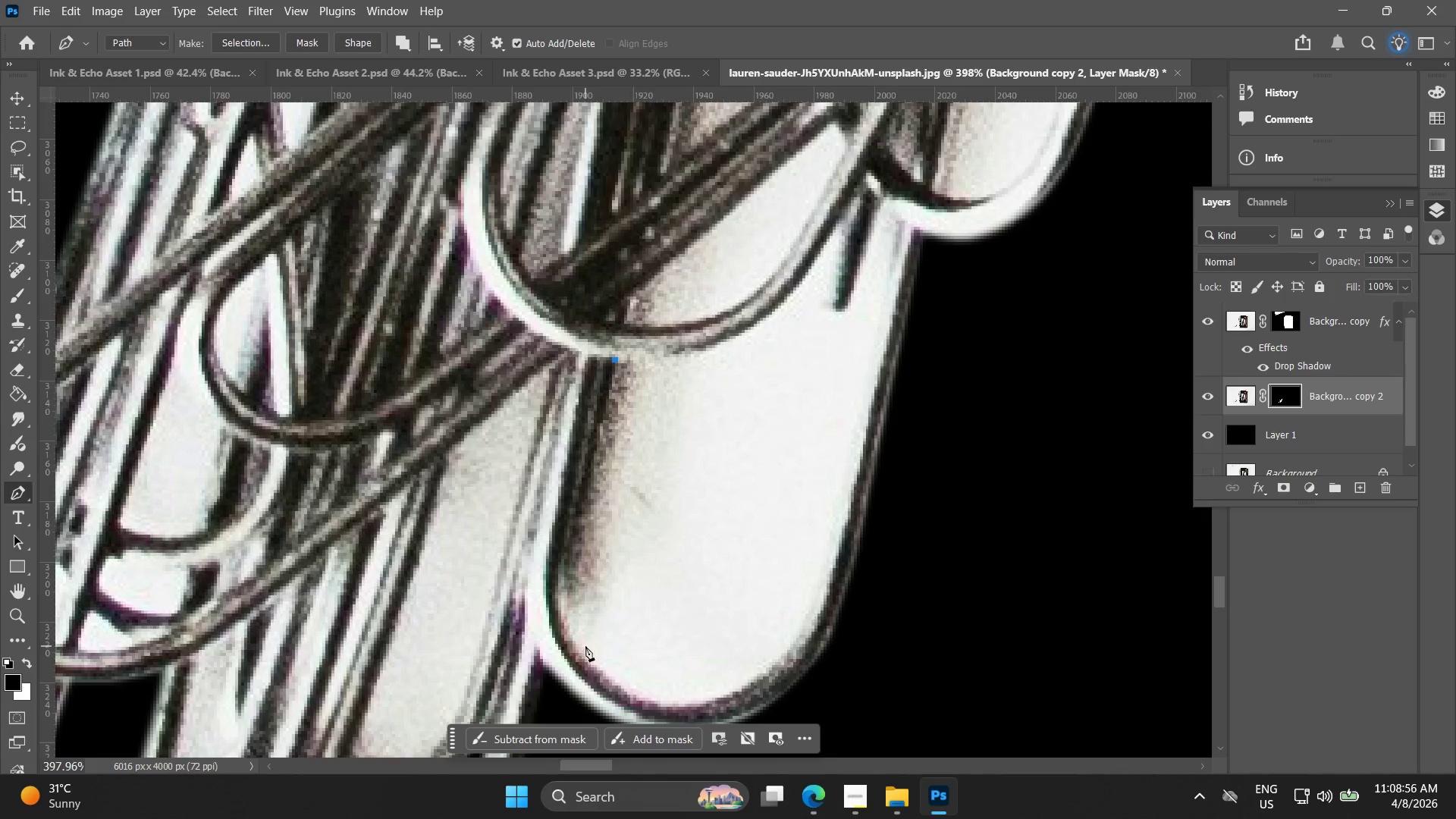 
left_click_drag(start_coordinate=[588, 647], to_coordinate=[605, 669])
 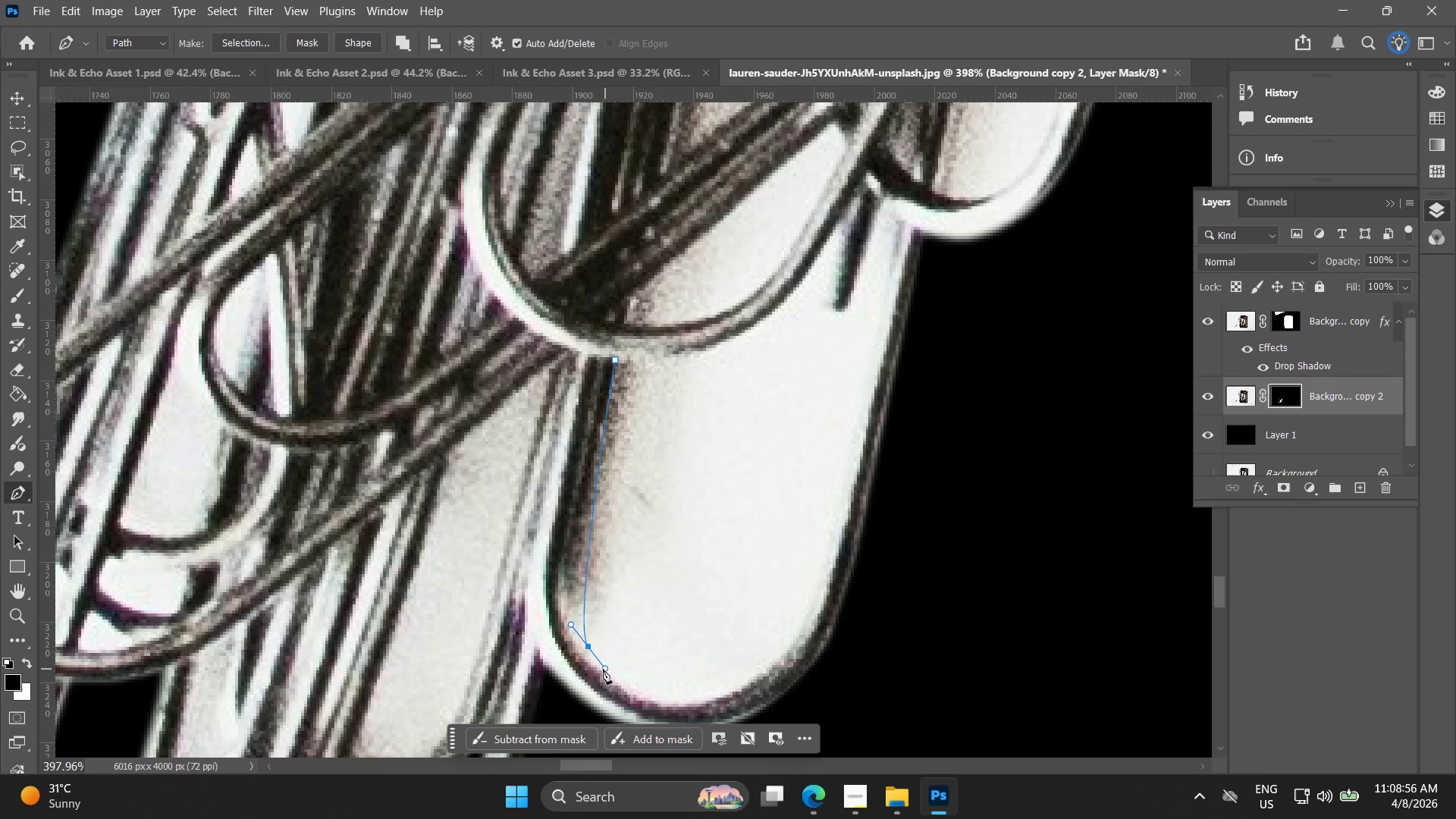 
key(Control+ControlLeft)
 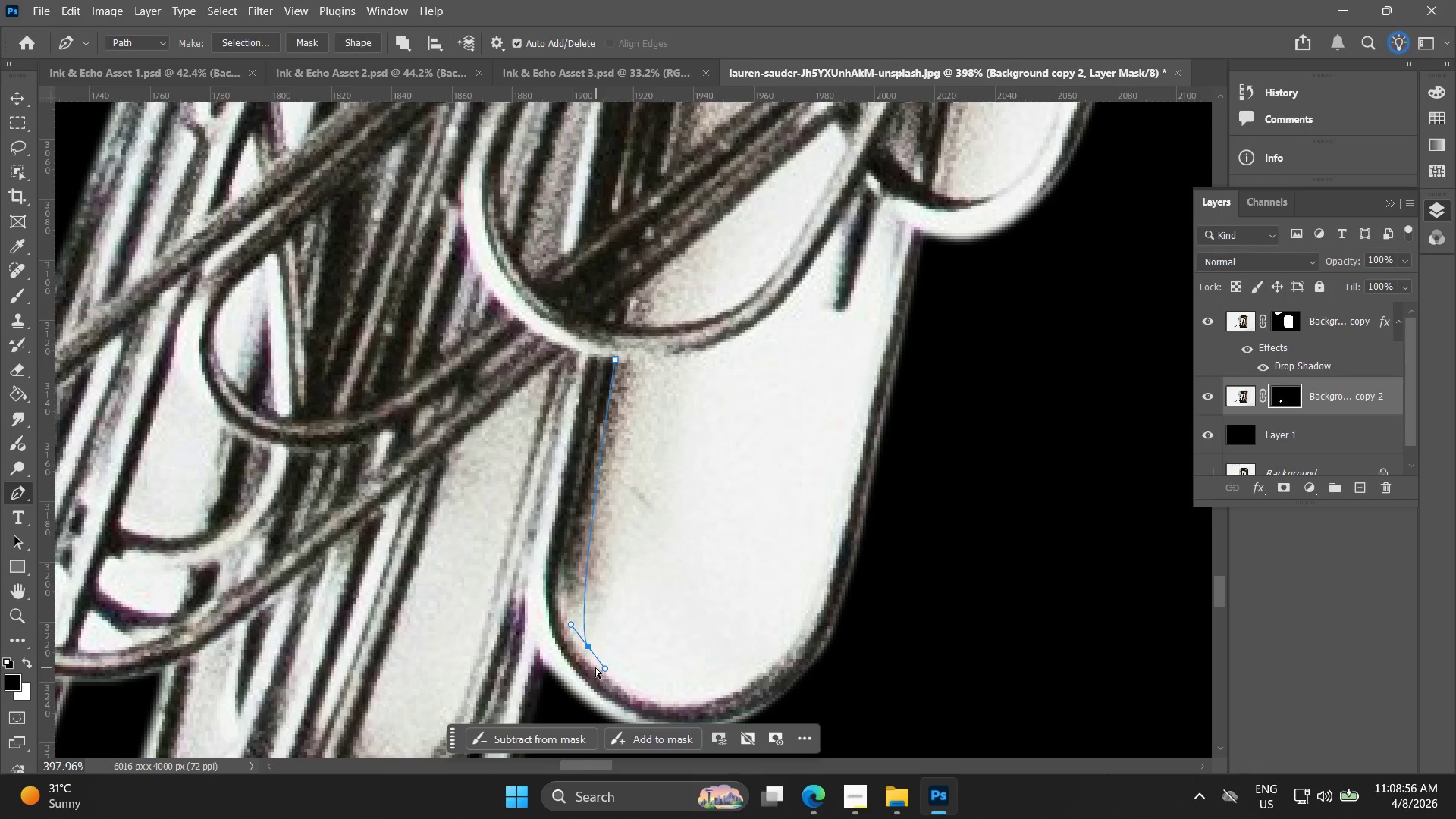 
key(Control+Z)
 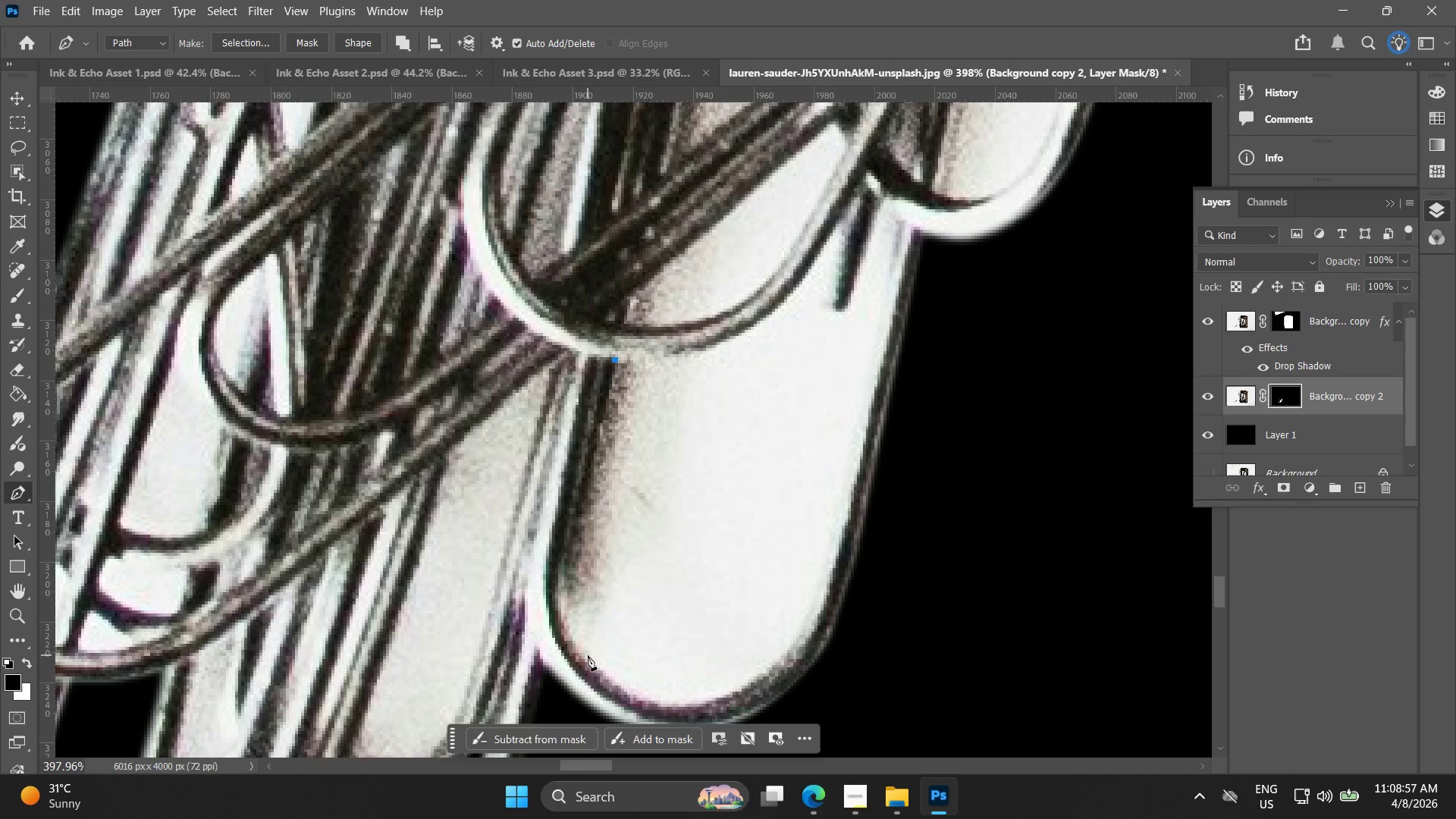 
left_click_drag(start_coordinate=[592, 654], to_coordinate=[657, 702])
 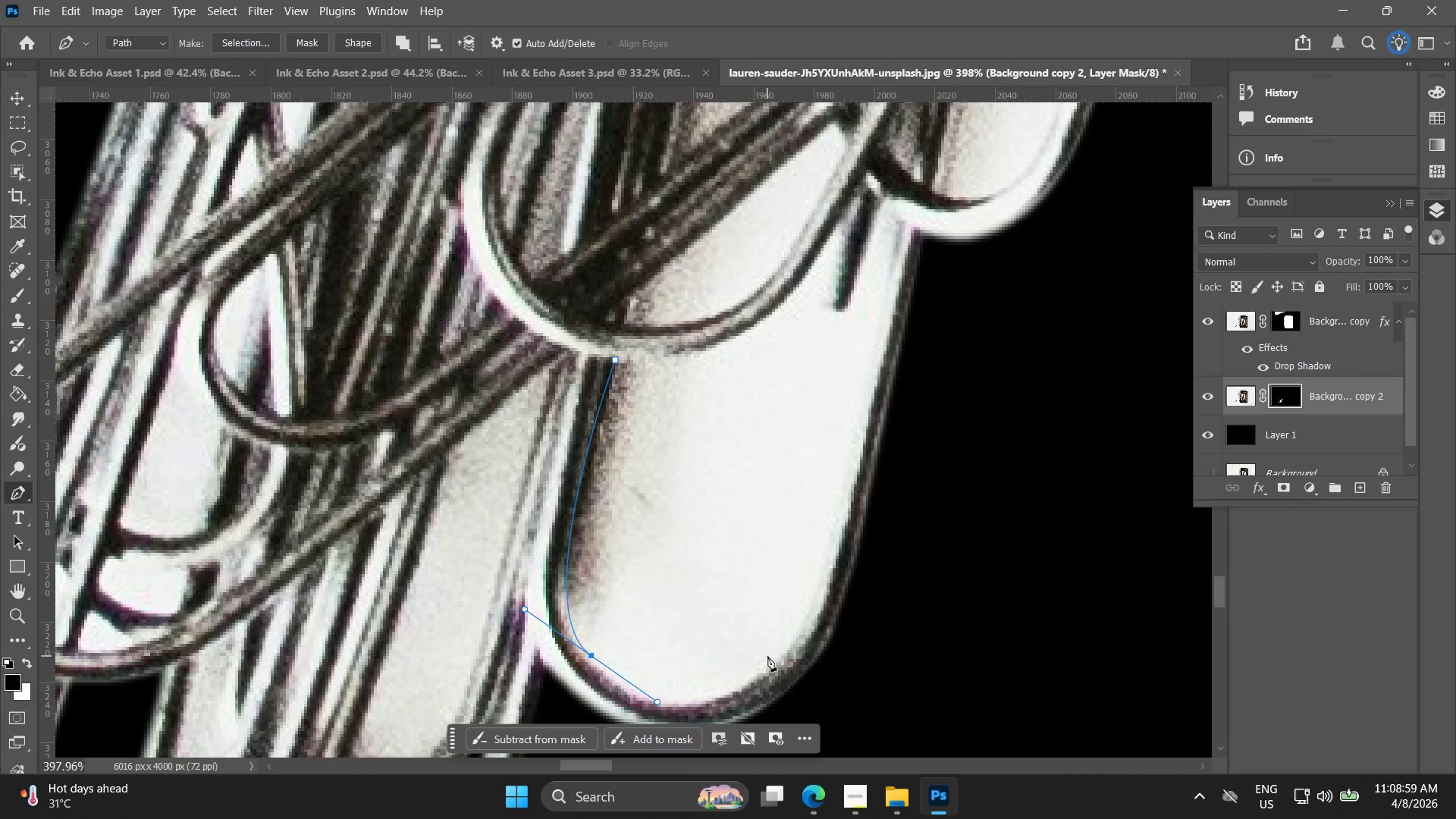 
left_click_drag(start_coordinate=[774, 639], to_coordinate=[799, 608])
 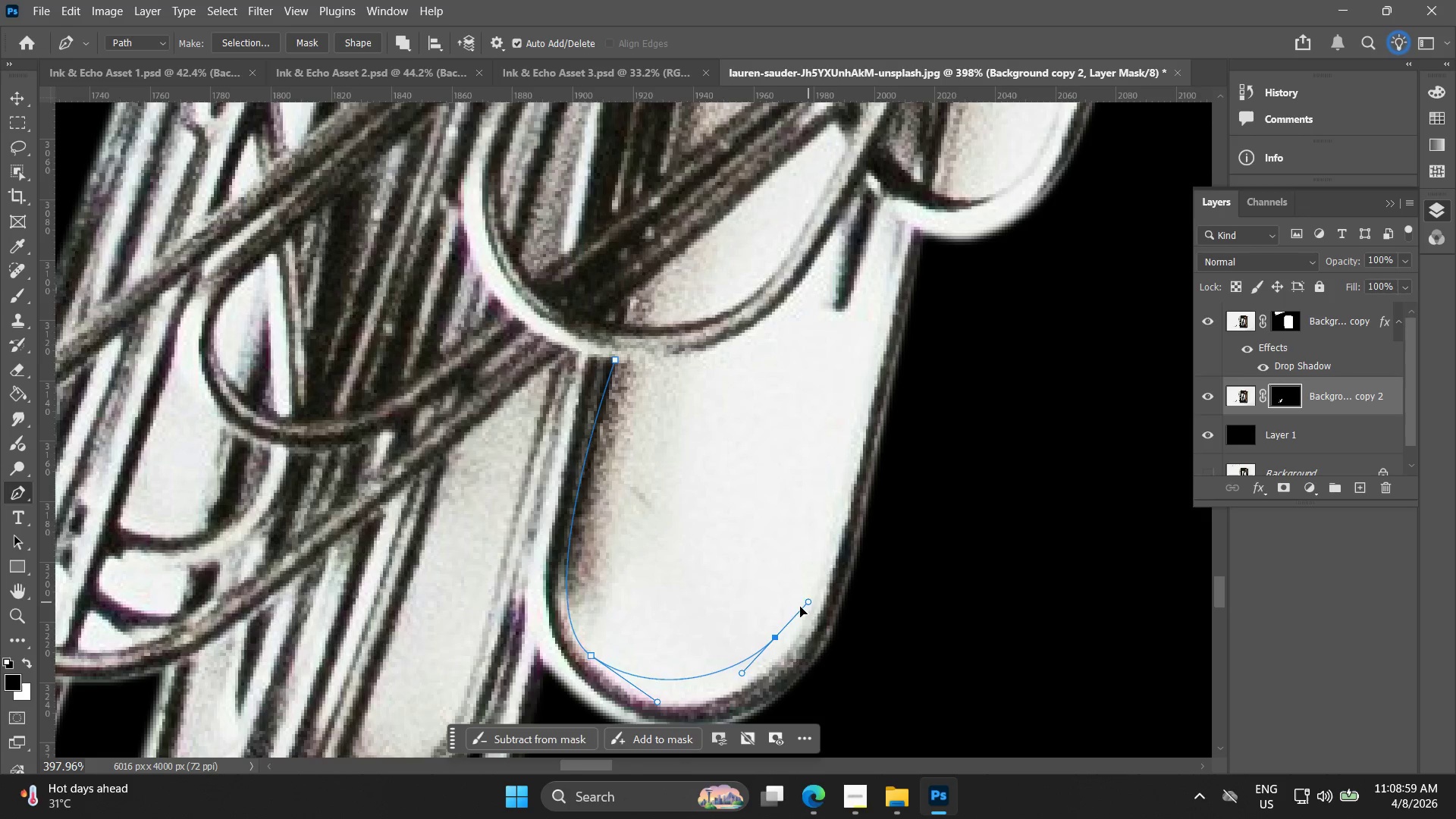 
key(Control+ControlLeft)
 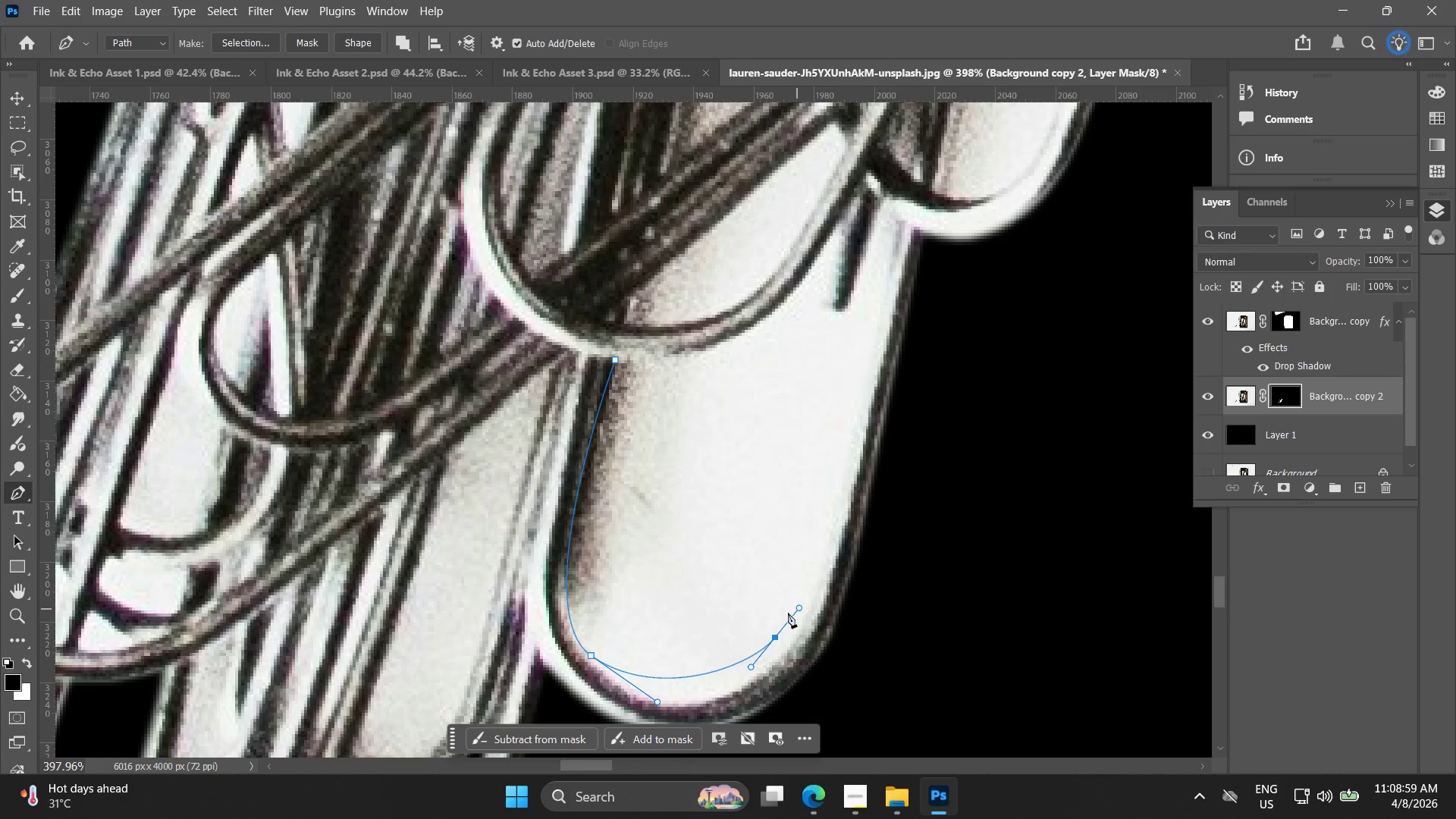 
key(Control+Z)
 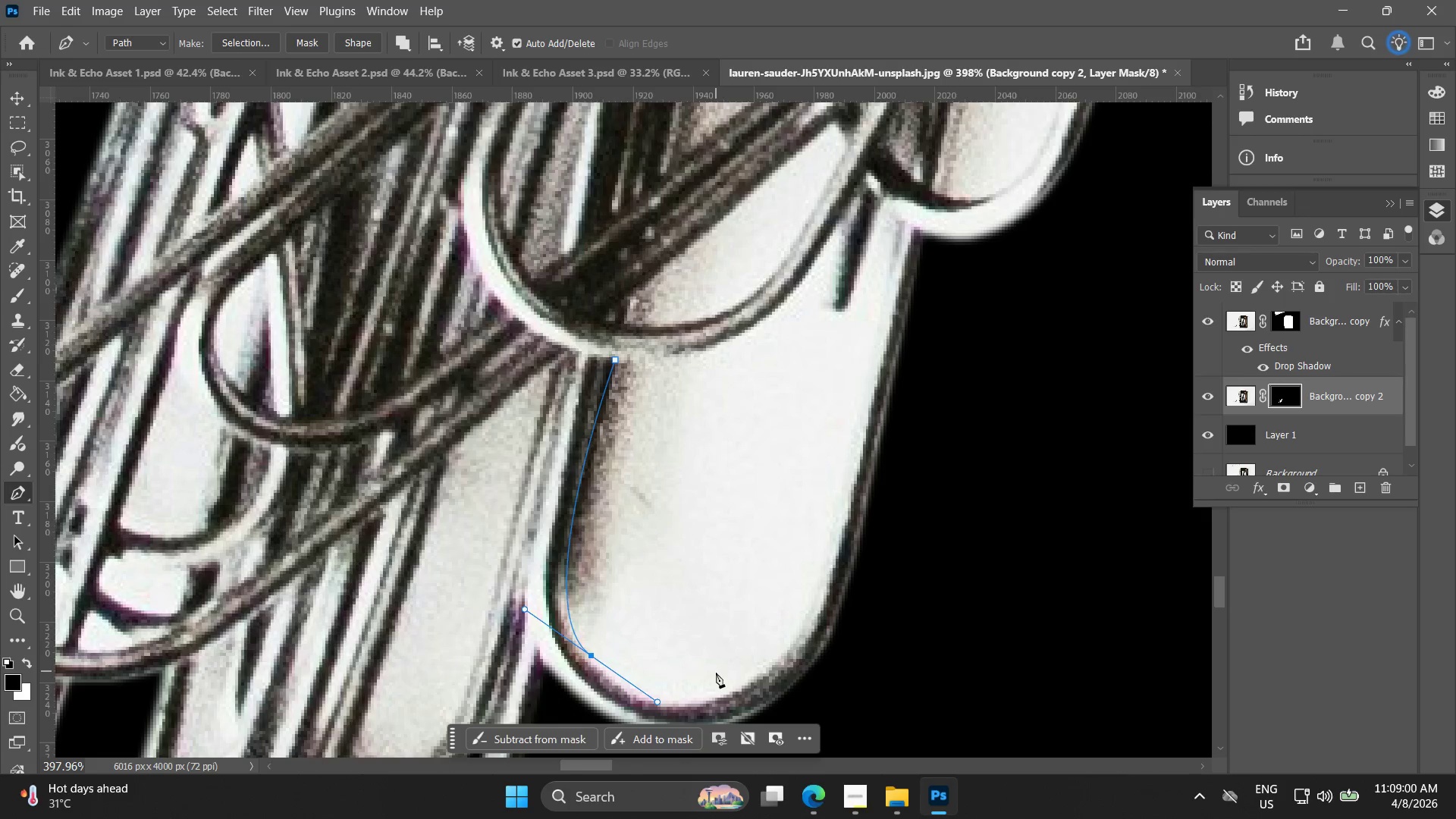 
left_click_drag(start_coordinate=[716, 675], to_coordinate=[770, 653])
 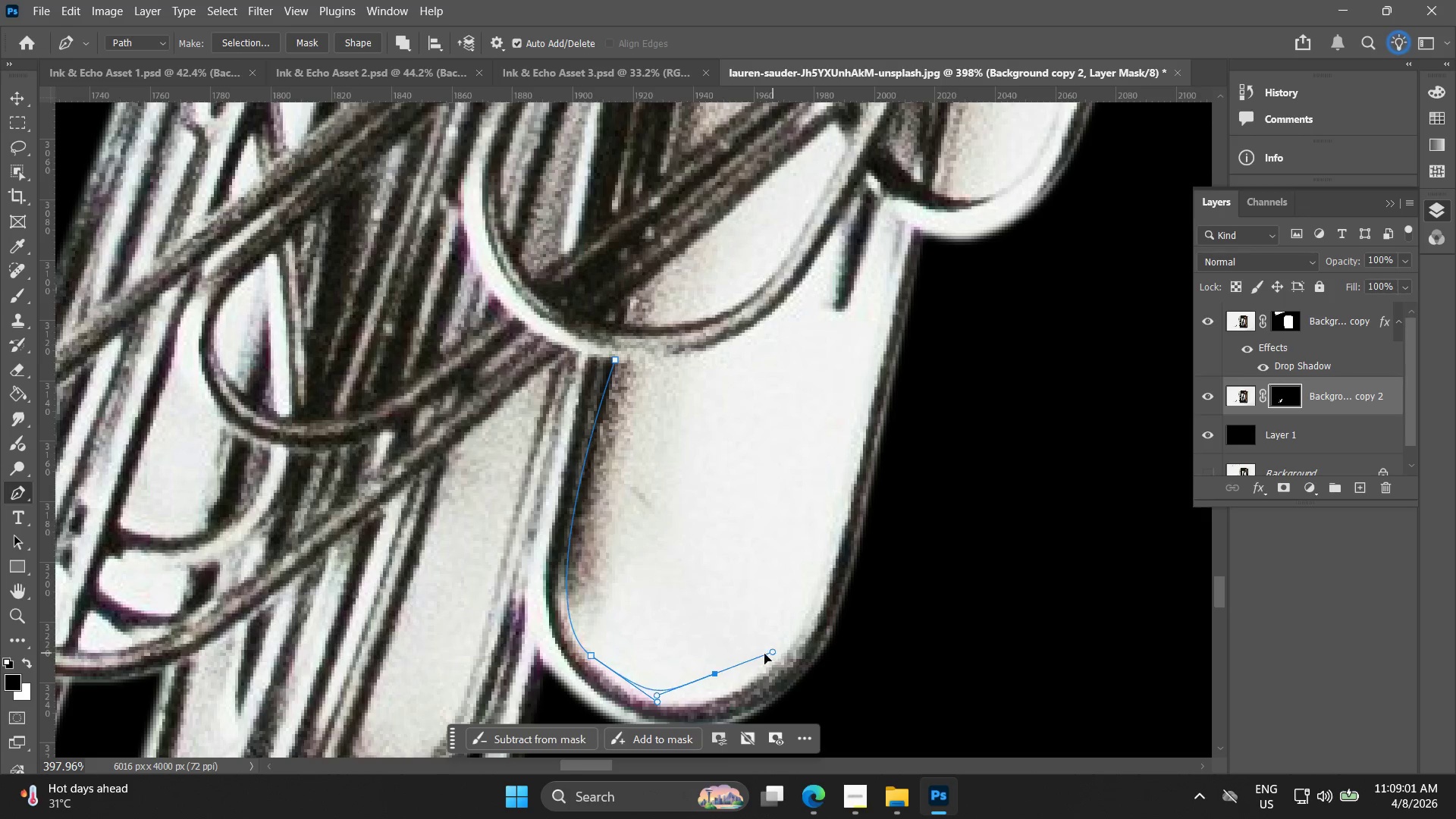 
key(Control+ControlLeft)
 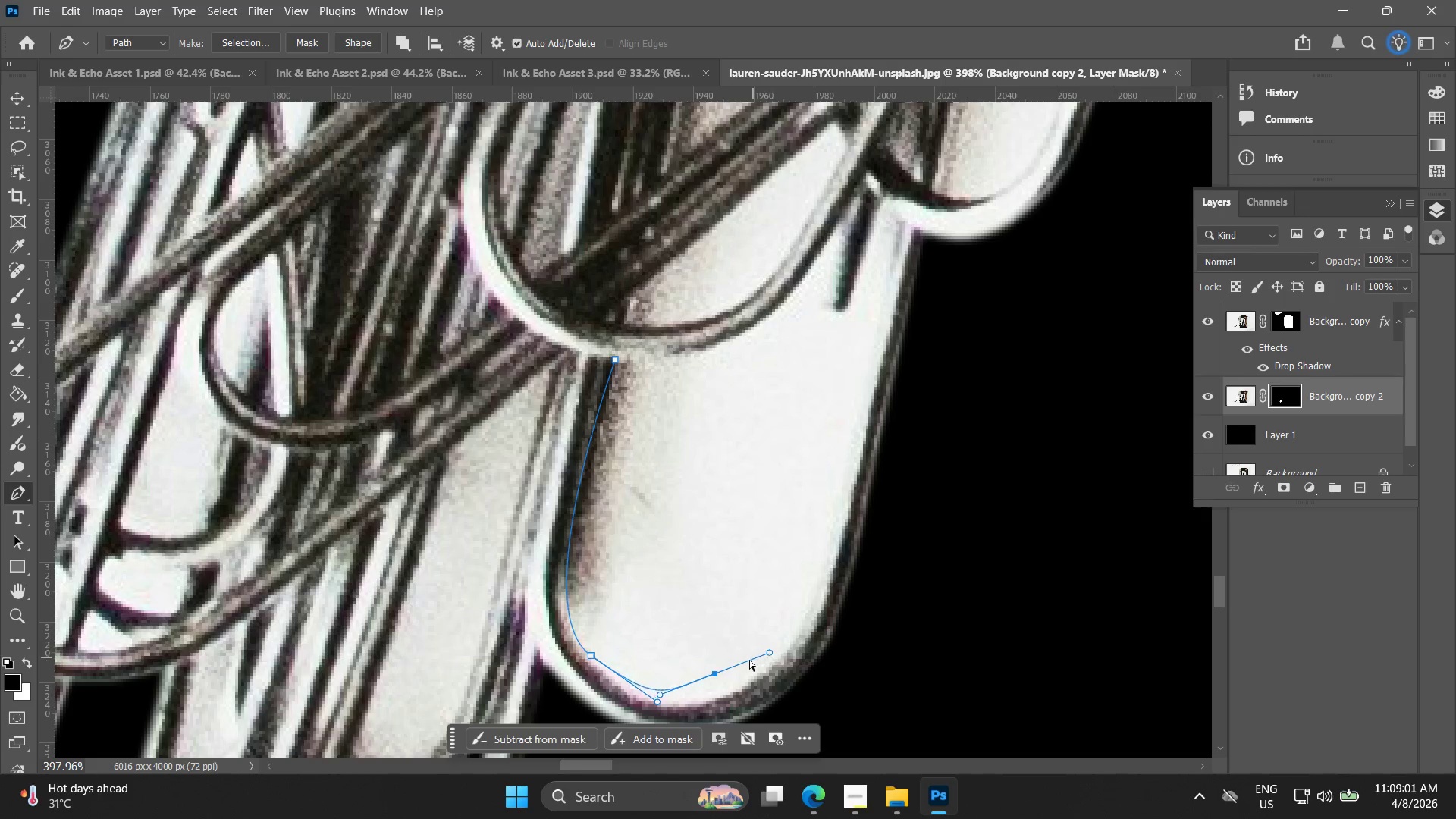 
key(Control+Z)
 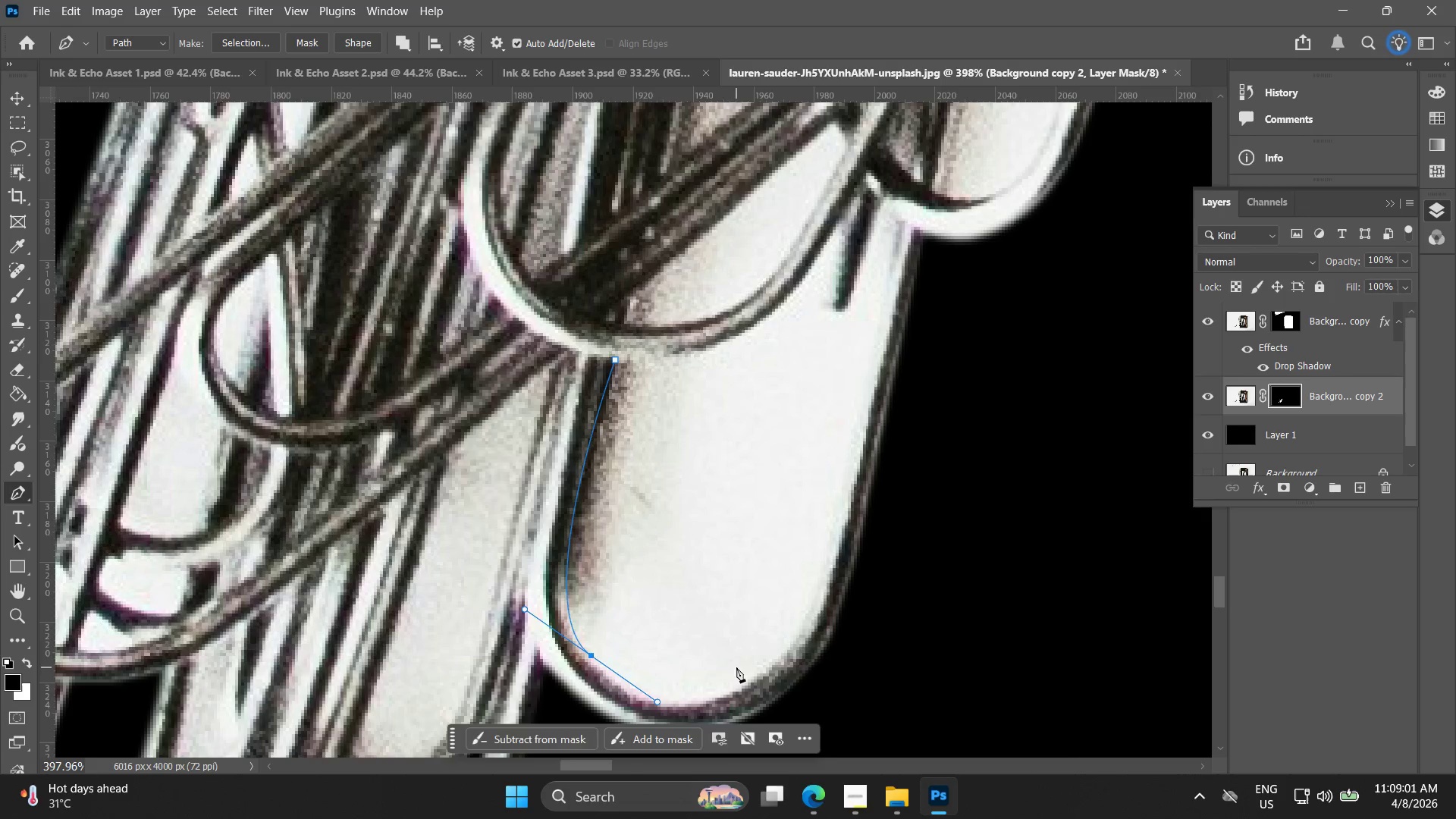 
left_click_drag(start_coordinate=[742, 664], to_coordinate=[792, 639])
 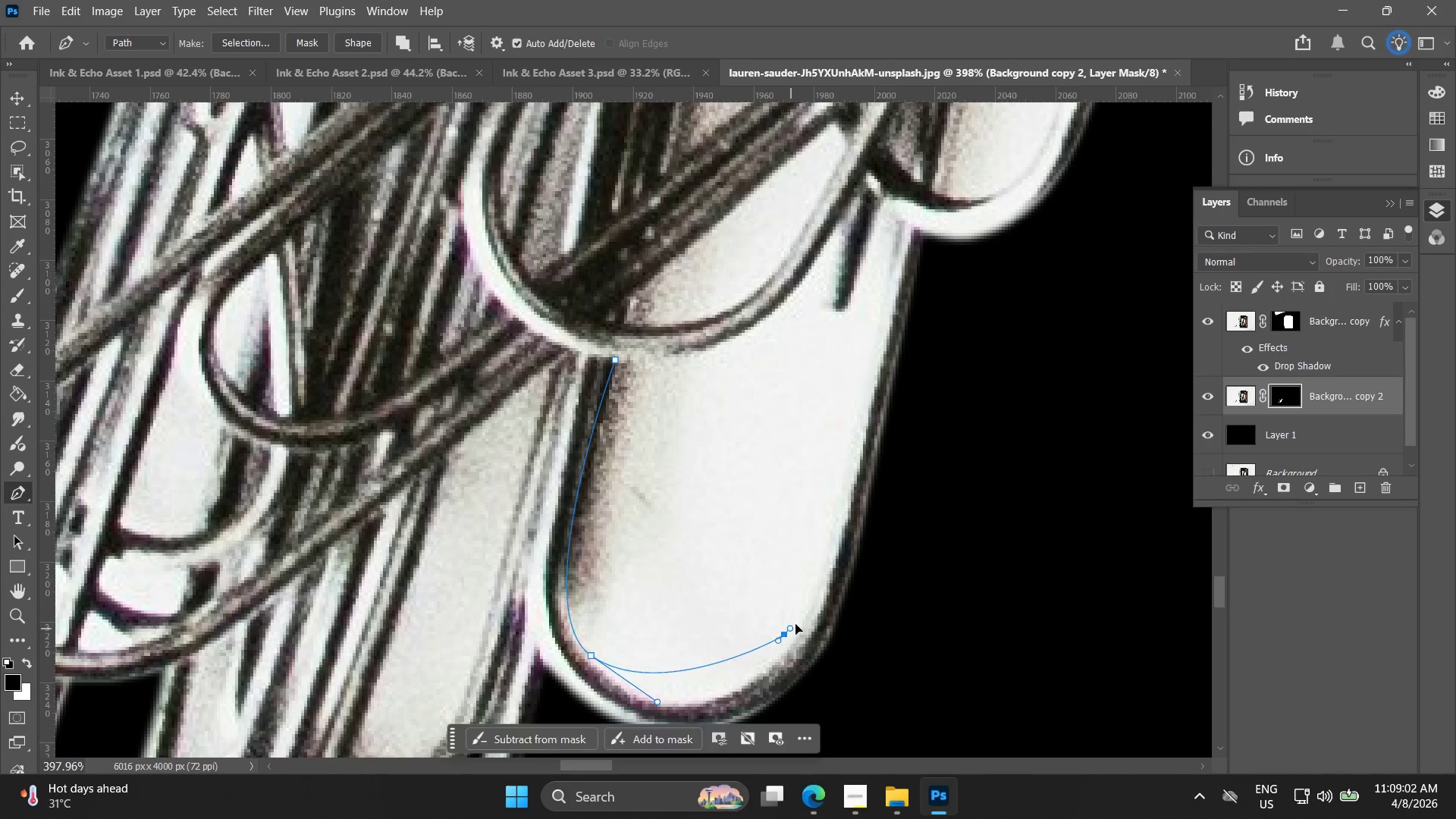 
key(Control+ControlLeft)
 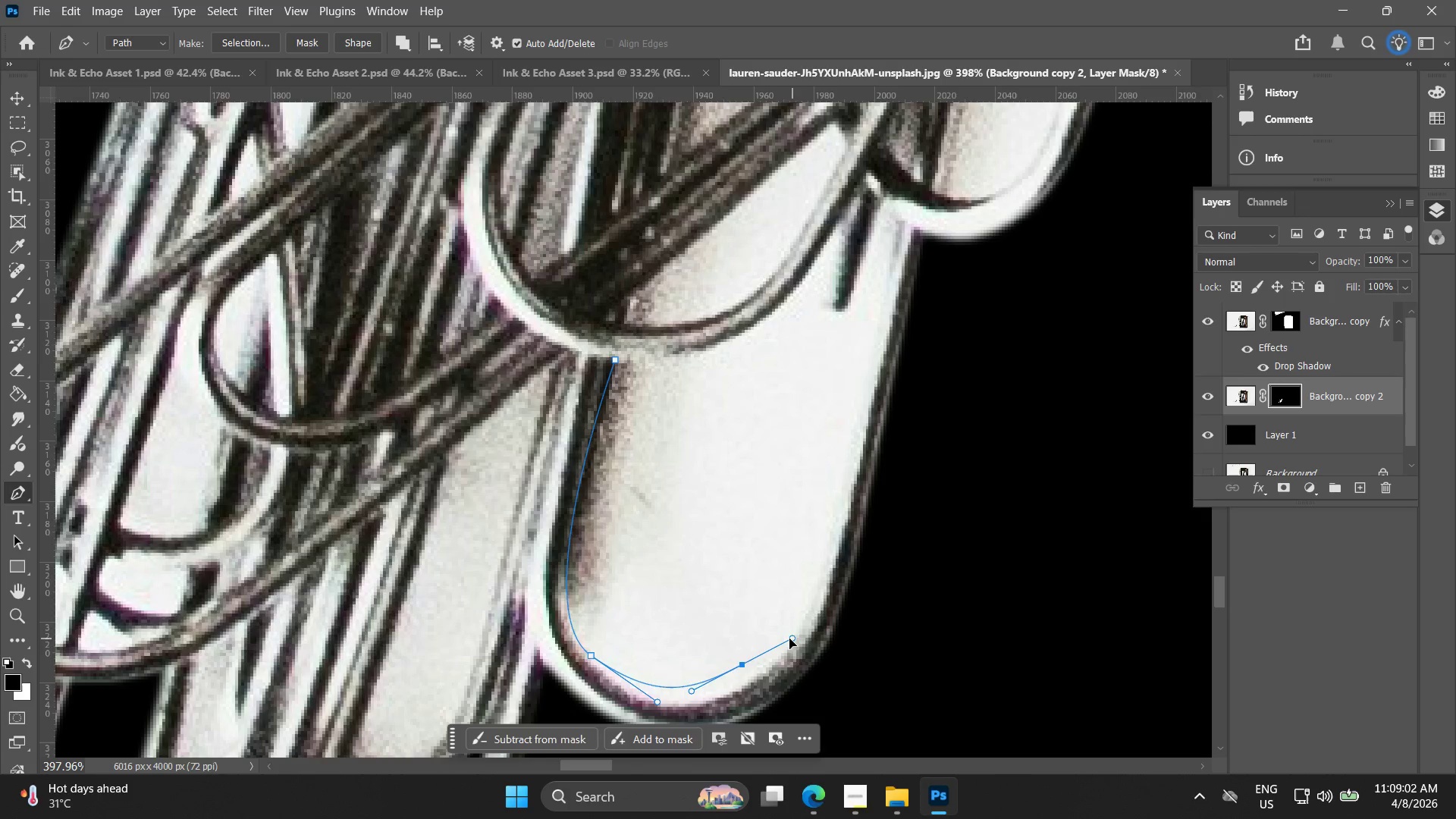 
key(Control+Z)
 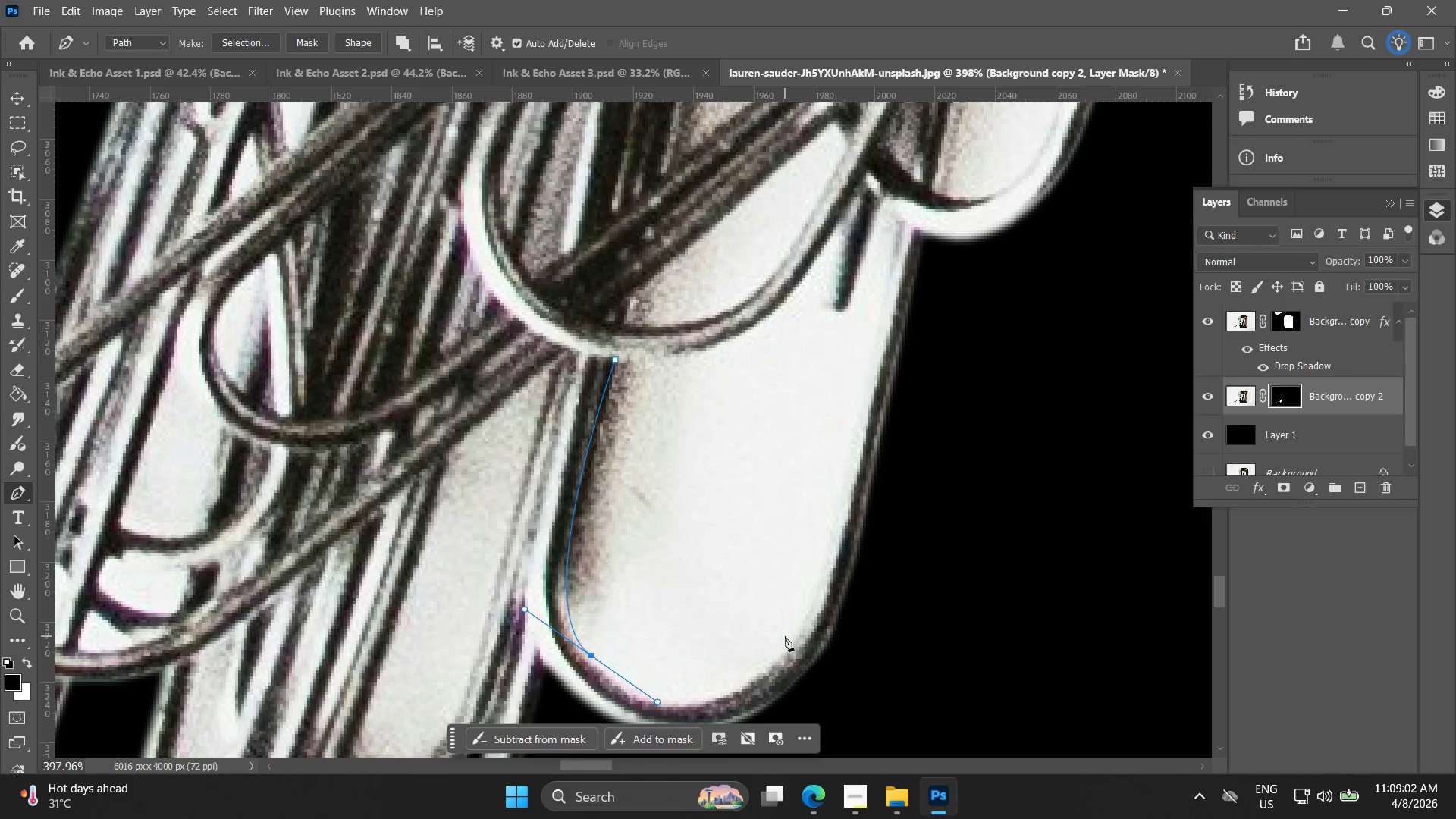 
left_click_drag(start_coordinate=[785, 635], to_coordinate=[824, 563])
 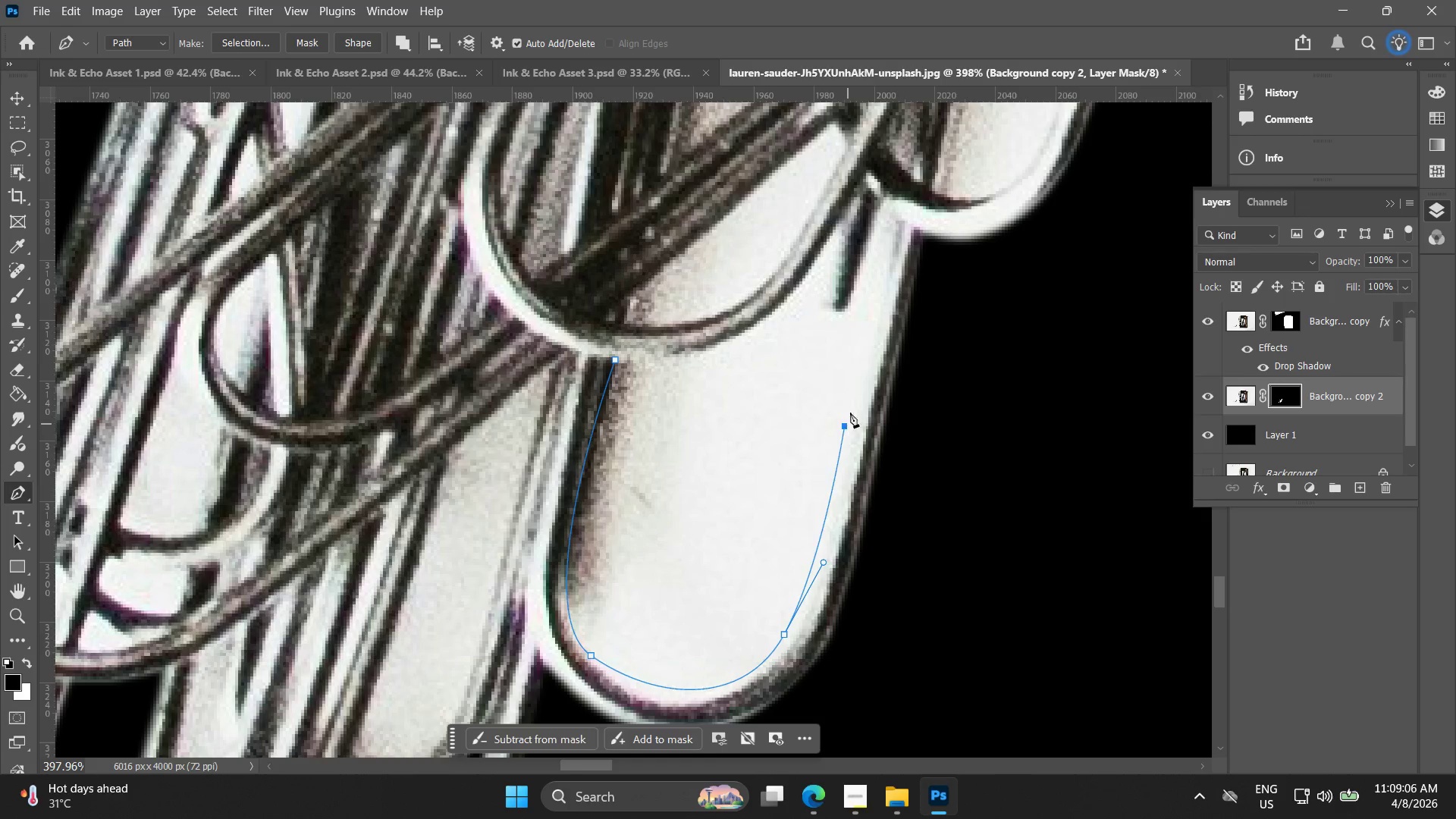 
key(Control+ControlLeft)
 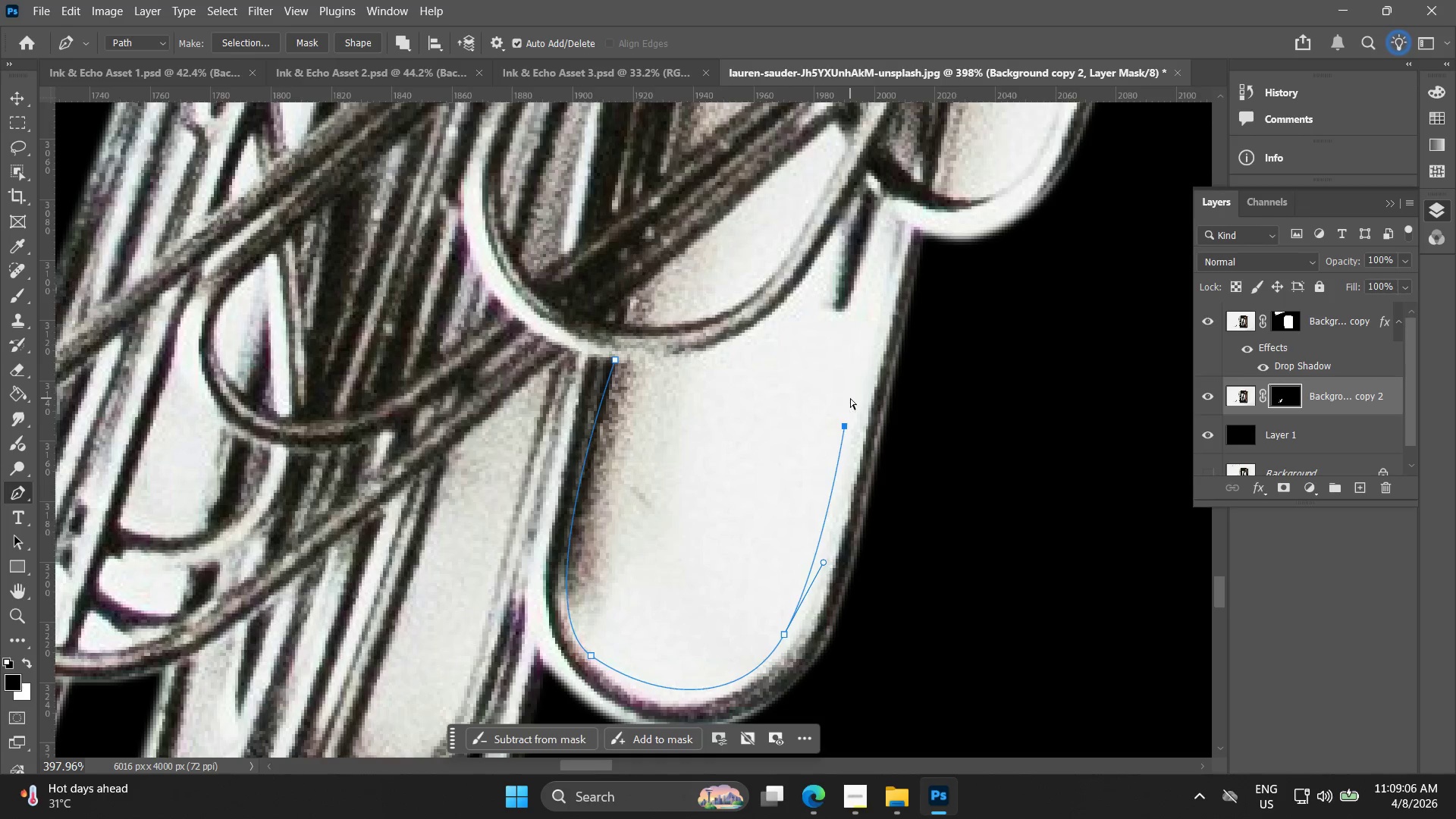 
key(Control+Z)
 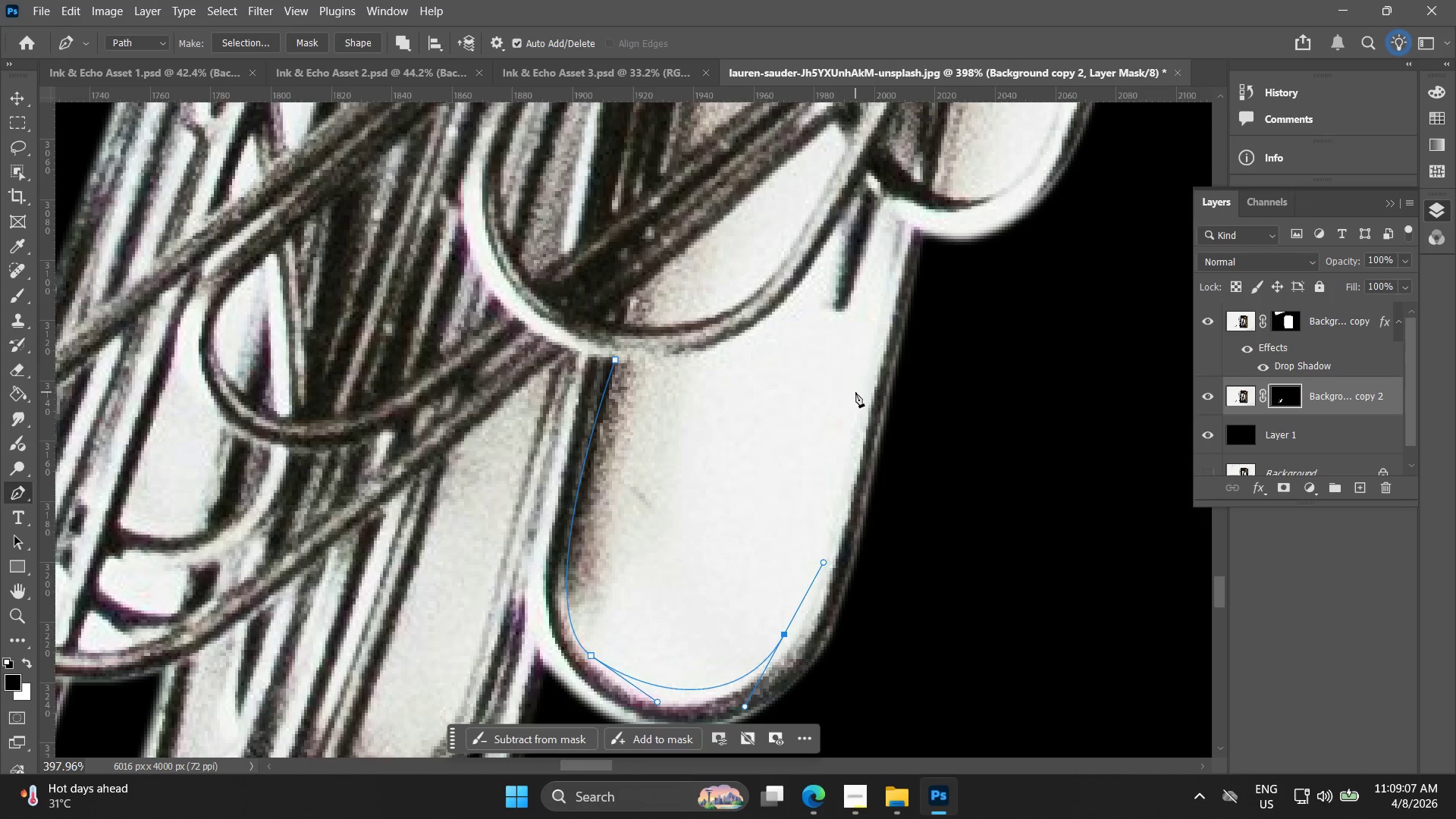 
left_click([855, 390])
 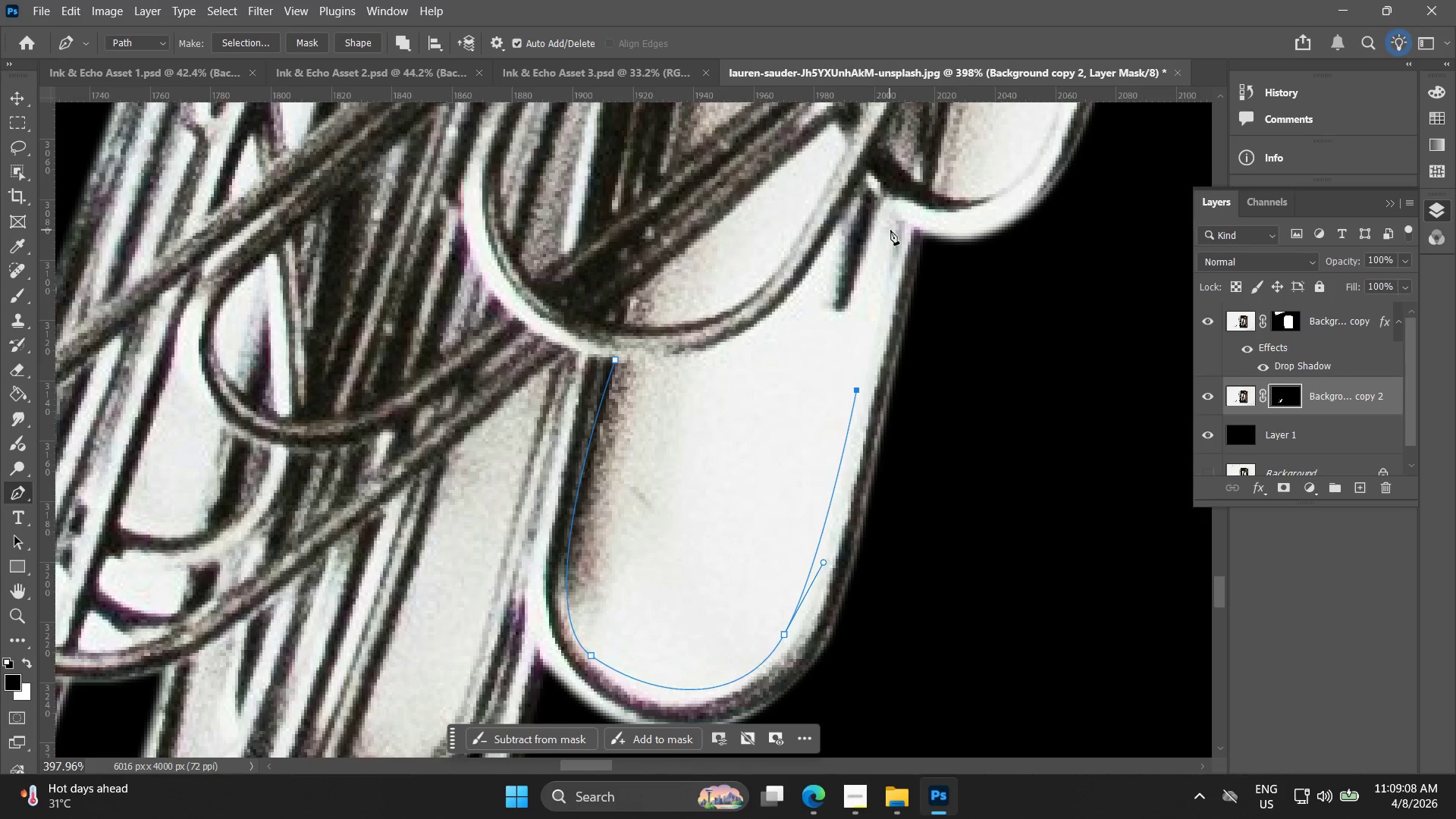 
left_click([893, 216])
 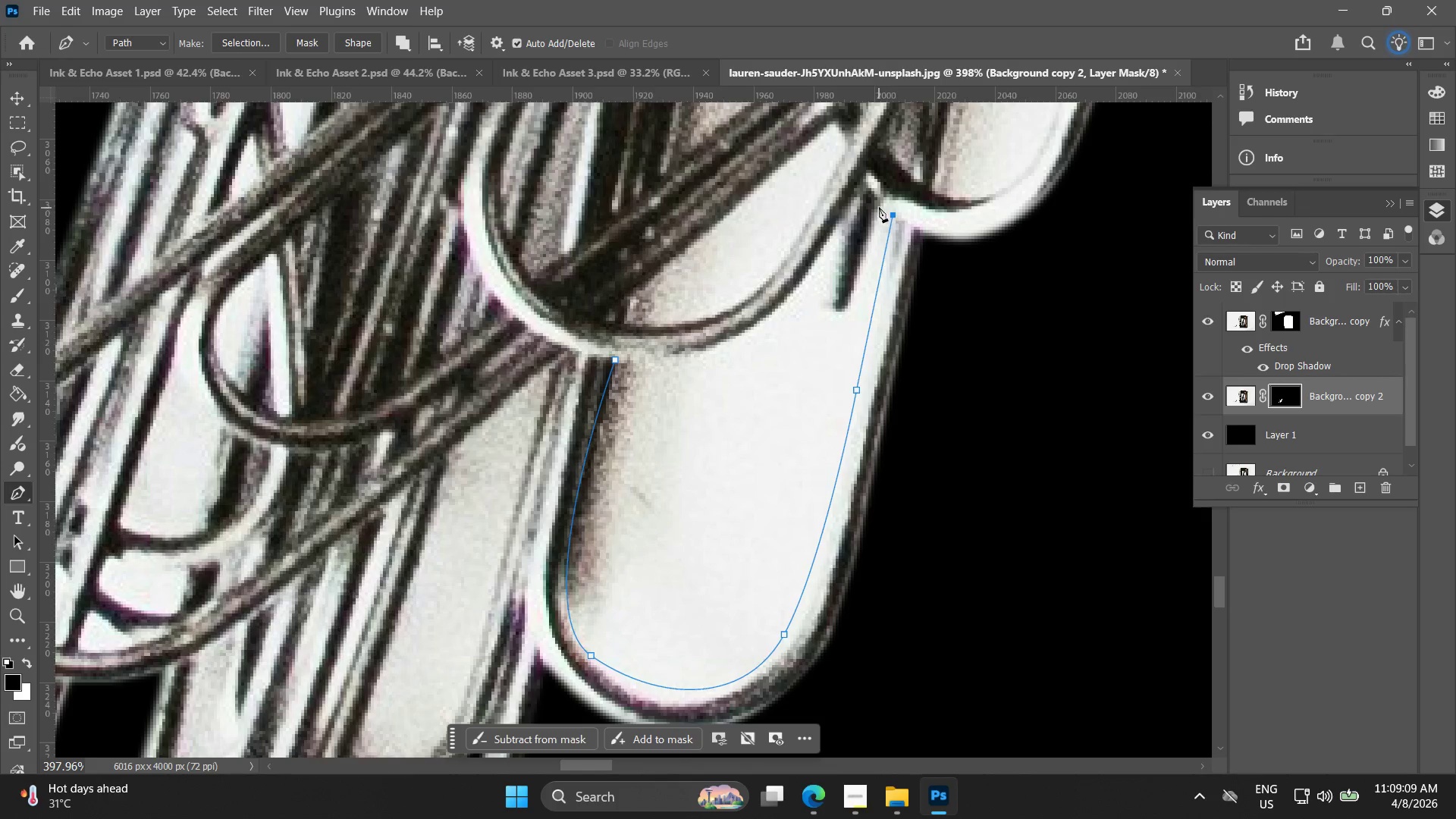 
left_click([879, 205])
 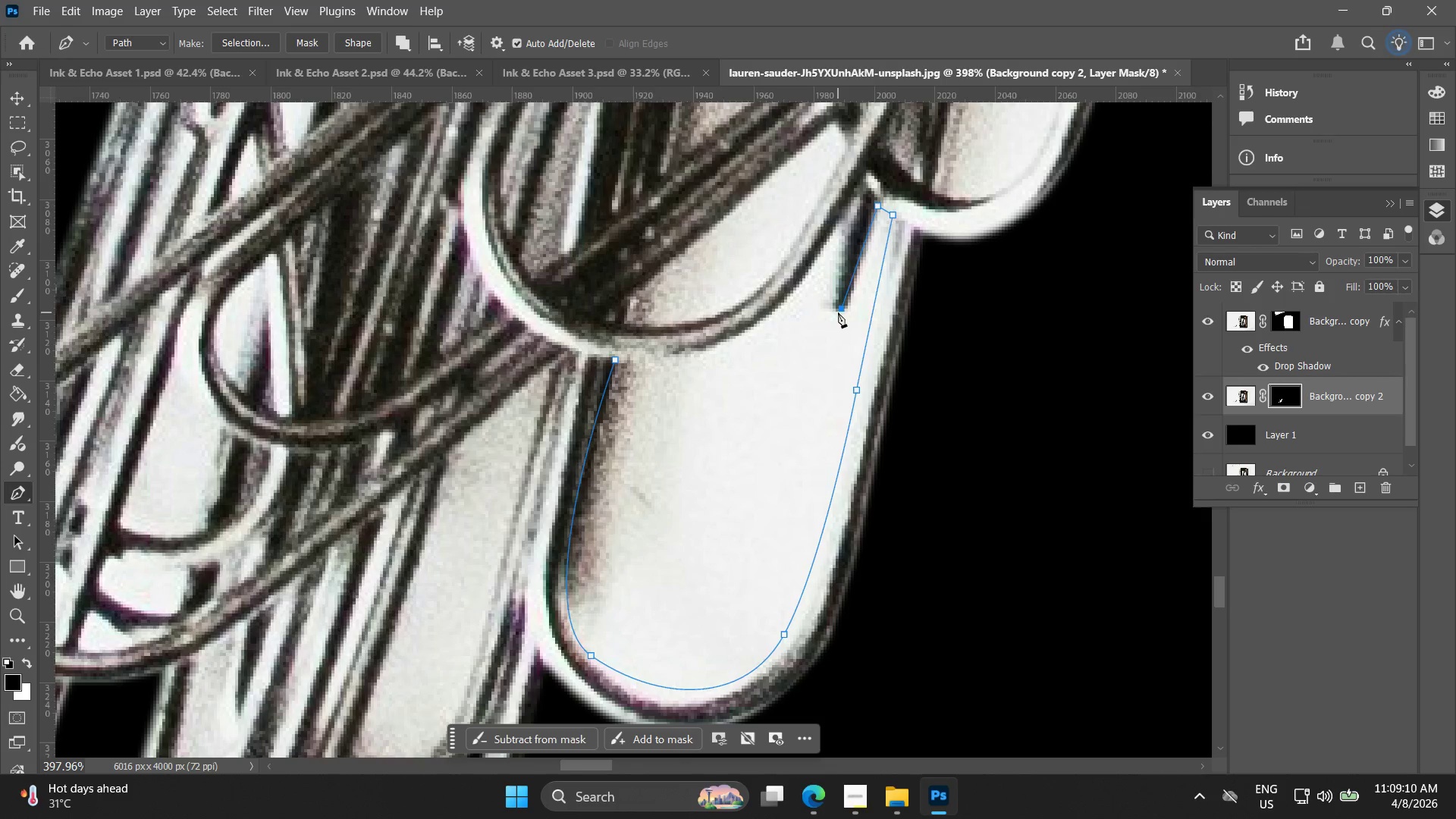 
key(Control+ControlLeft)
 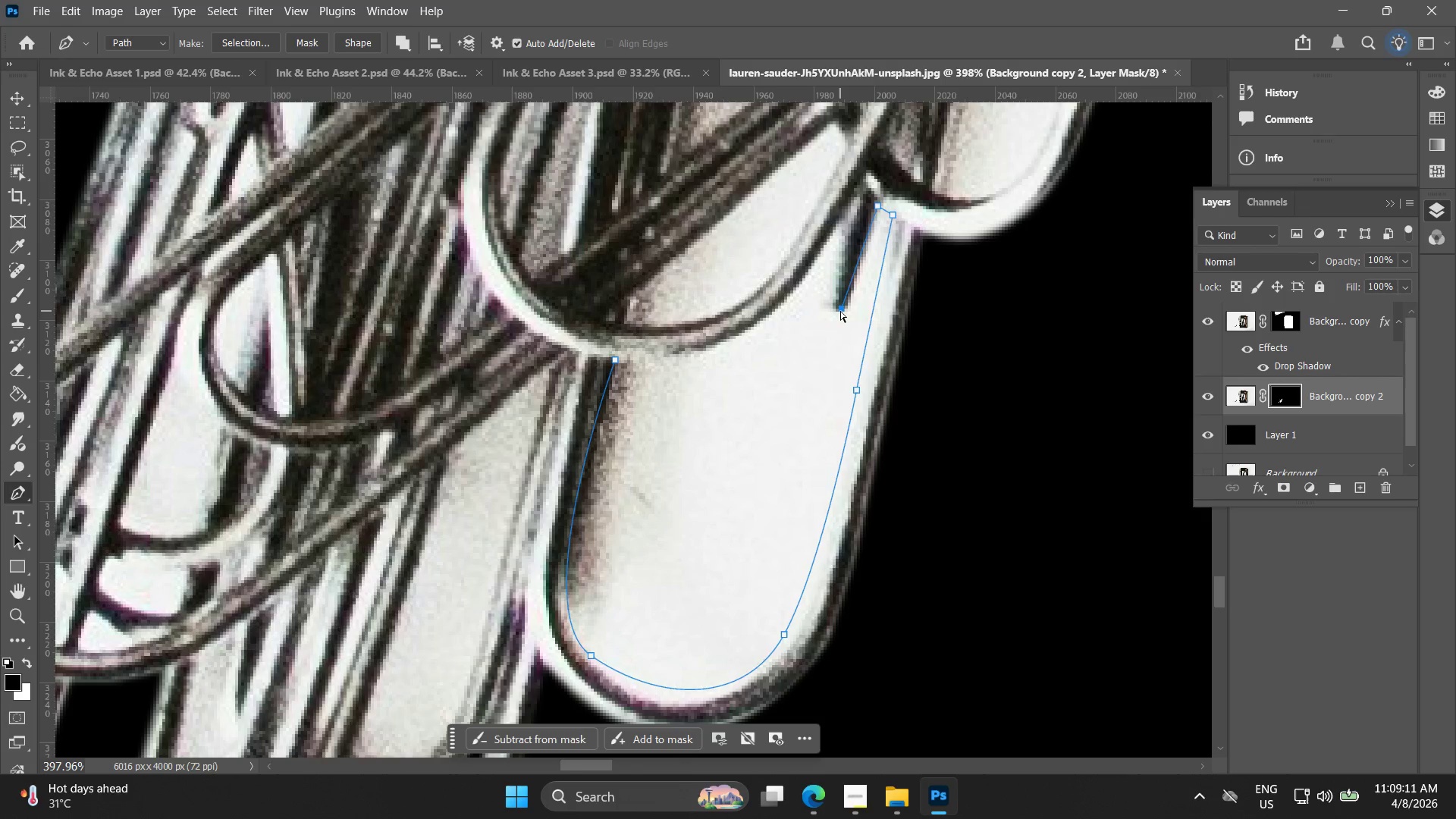 
key(Control+Z)
 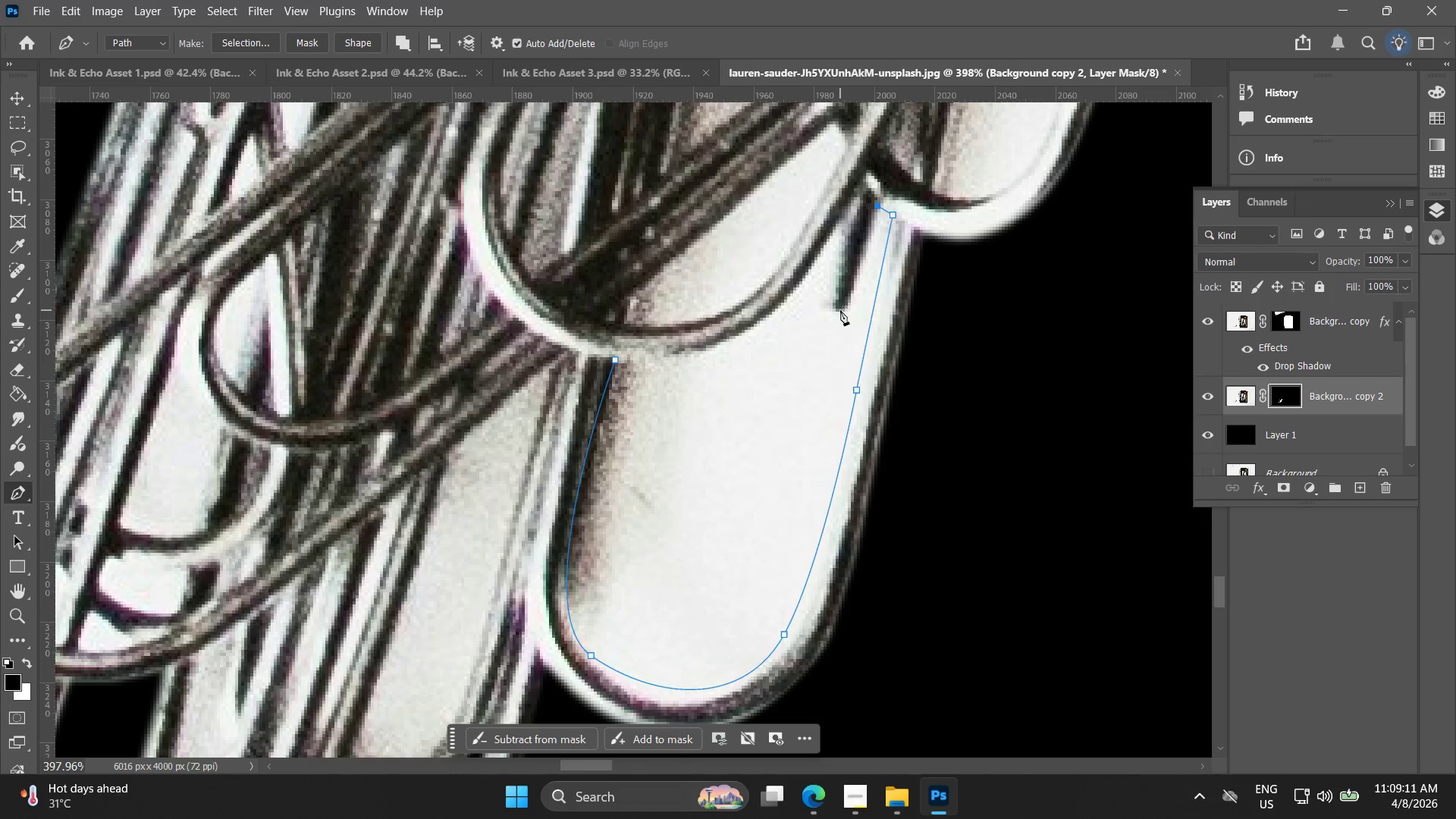 
left_click_drag(start_coordinate=[840, 310], to_coordinate=[829, 310])
 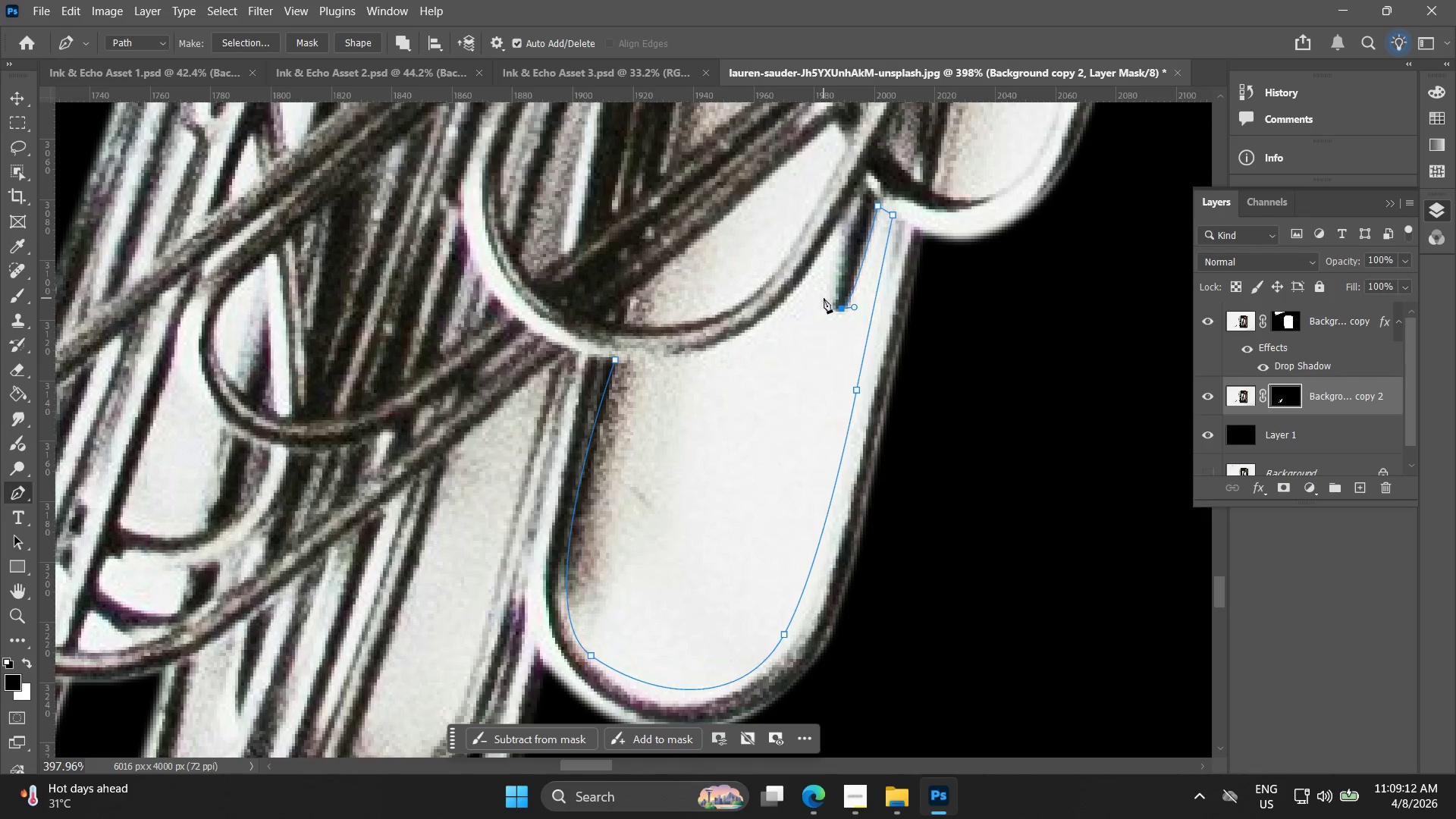 
left_click([824, 298])
 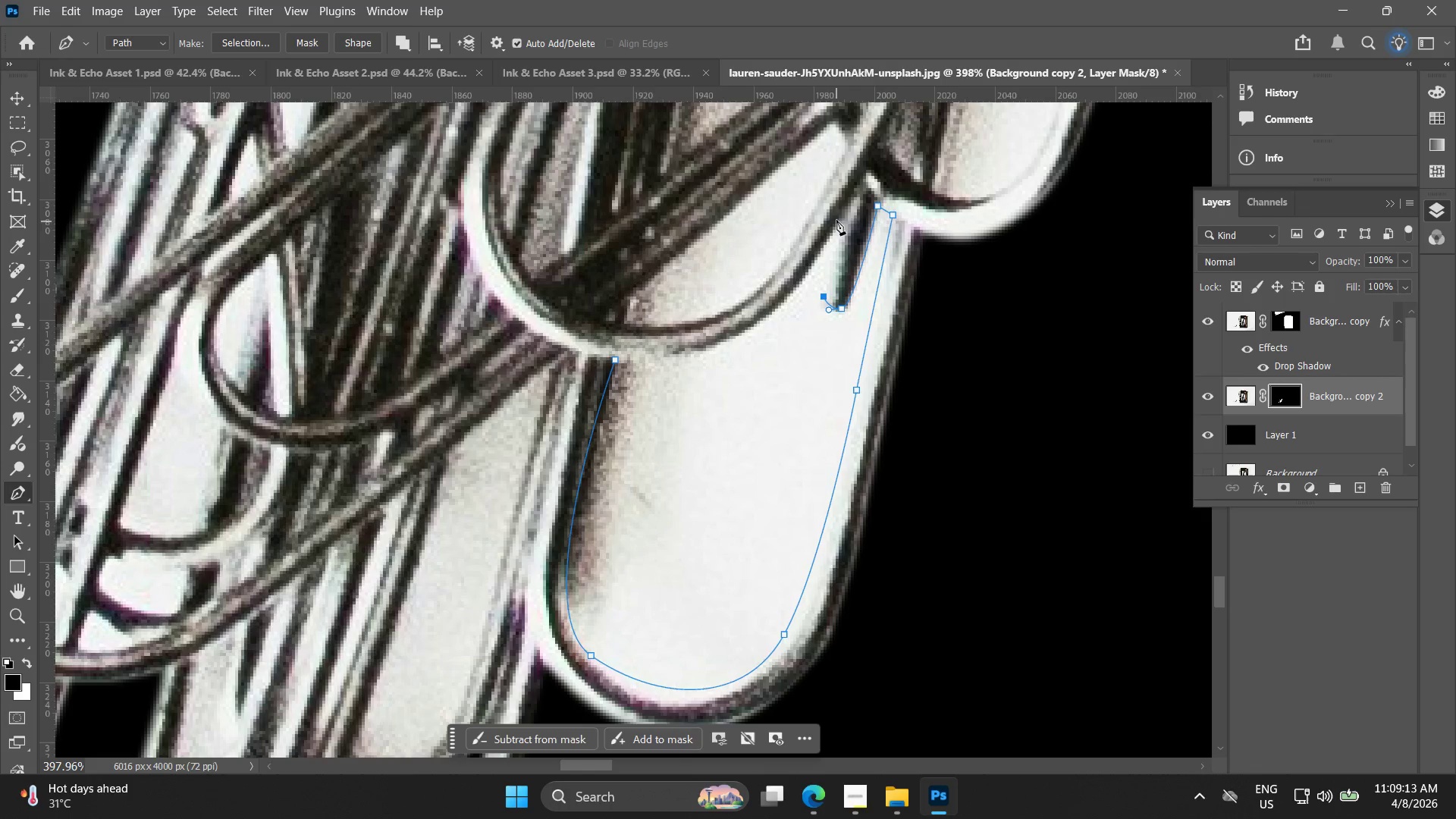 
left_click([839, 218])
 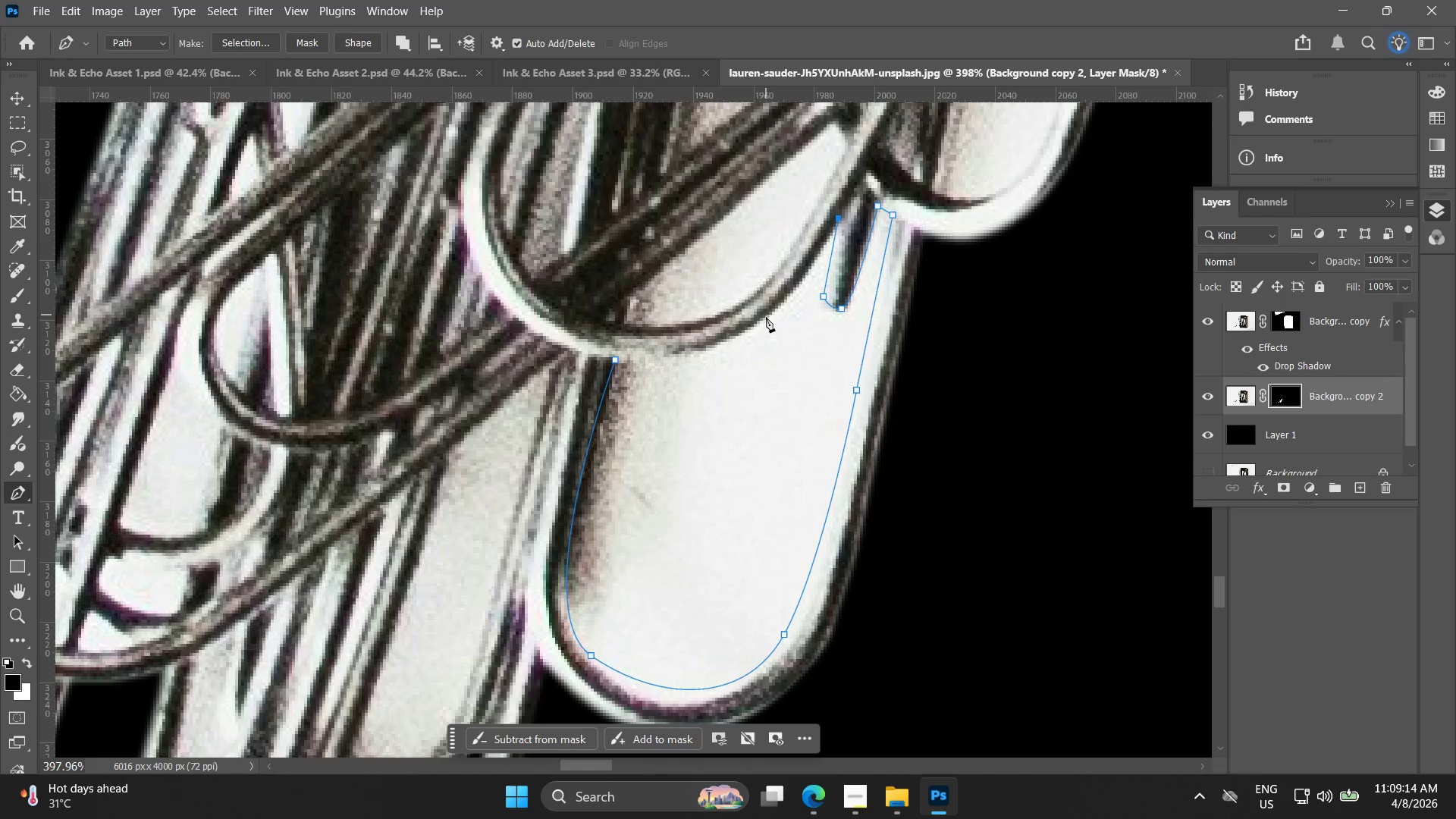 
left_click_drag(start_coordinate=[766, 321], to_coordinate=[739, 331])
 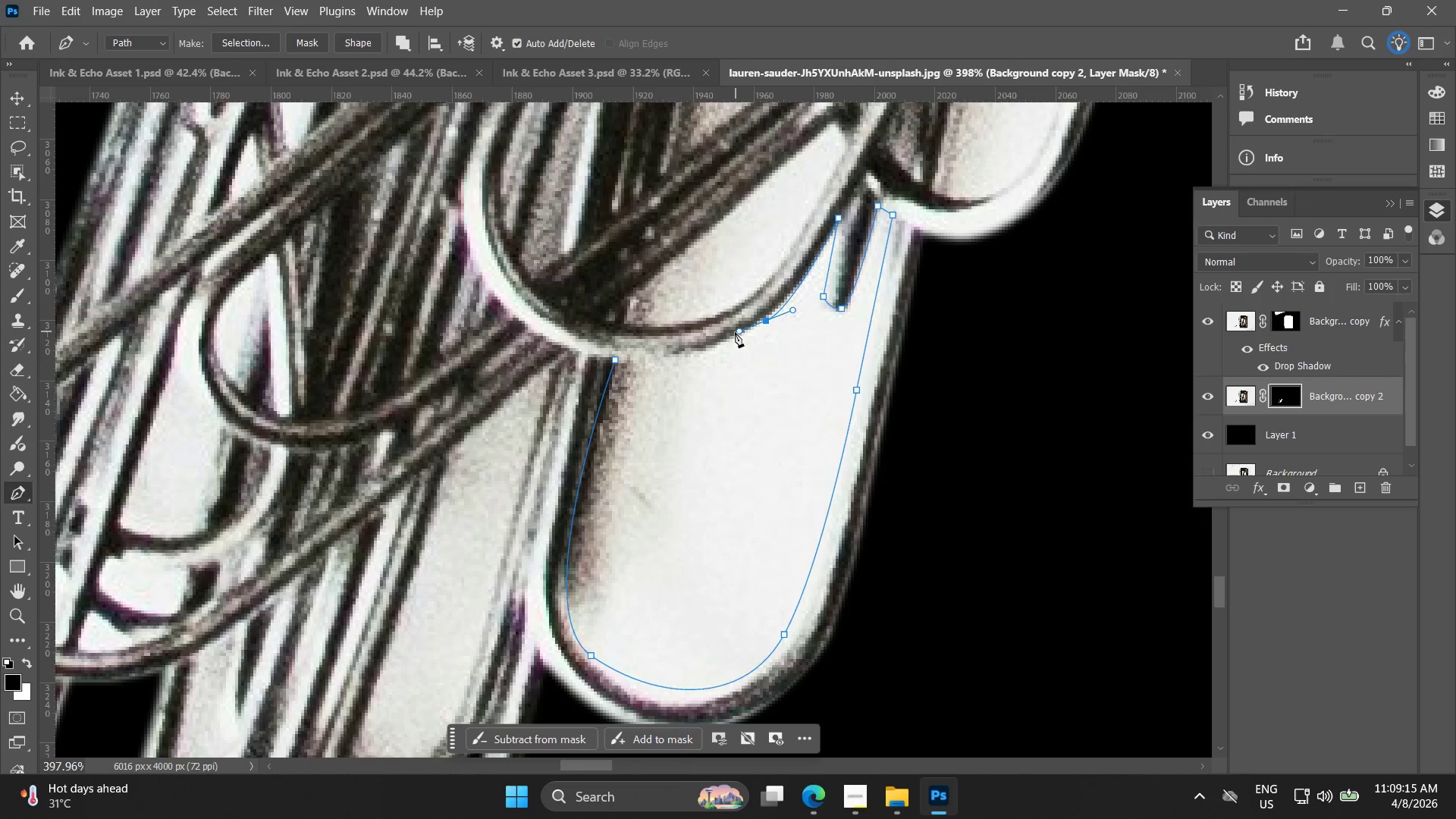 
key(Control+ControlLeft)
 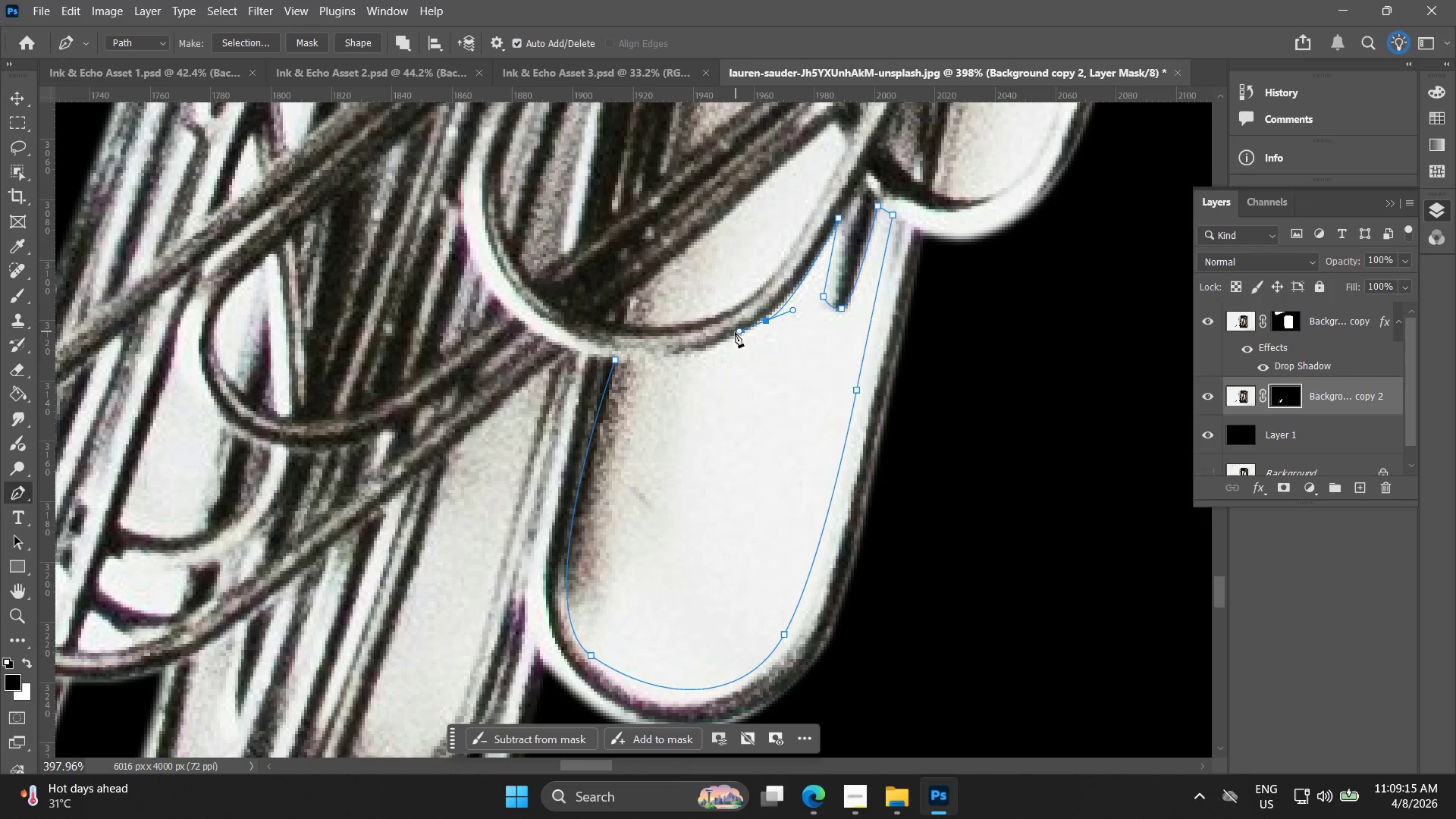 
key(Control+Z)
 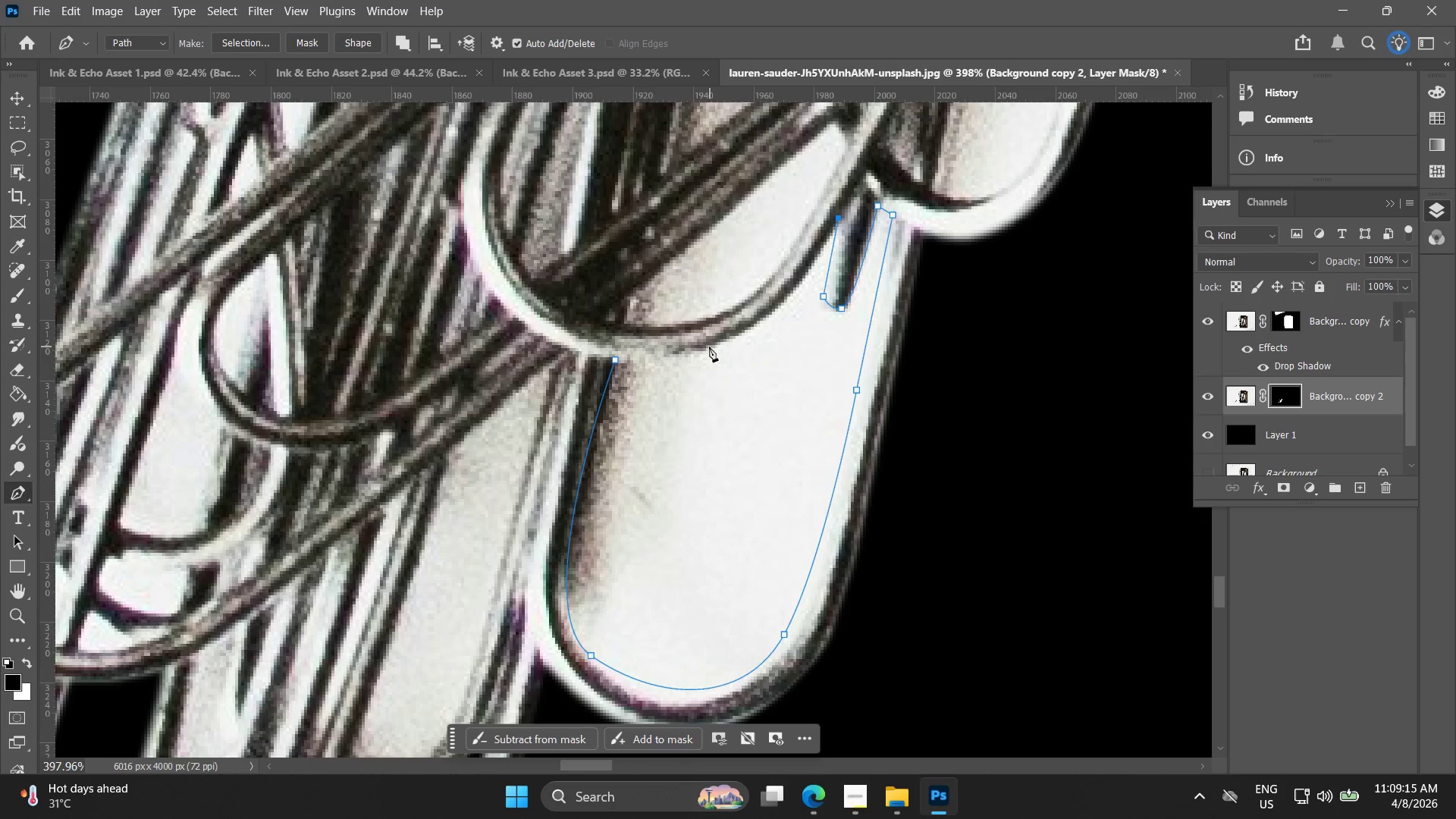 
left_click_drag(start_coordinate=[704, 347], to_coordinate=[638, 356])
 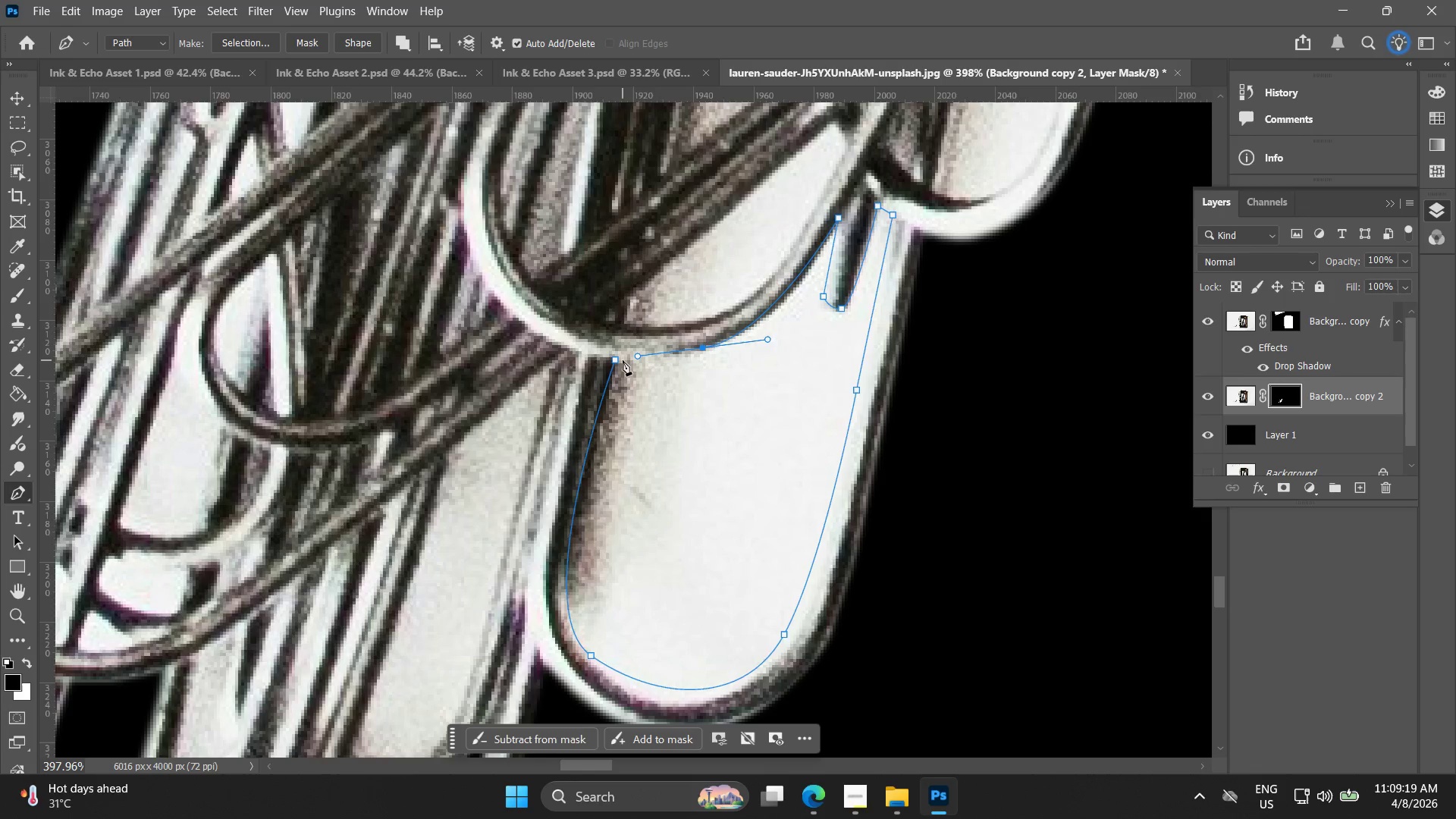 
left_click([617, 359])
 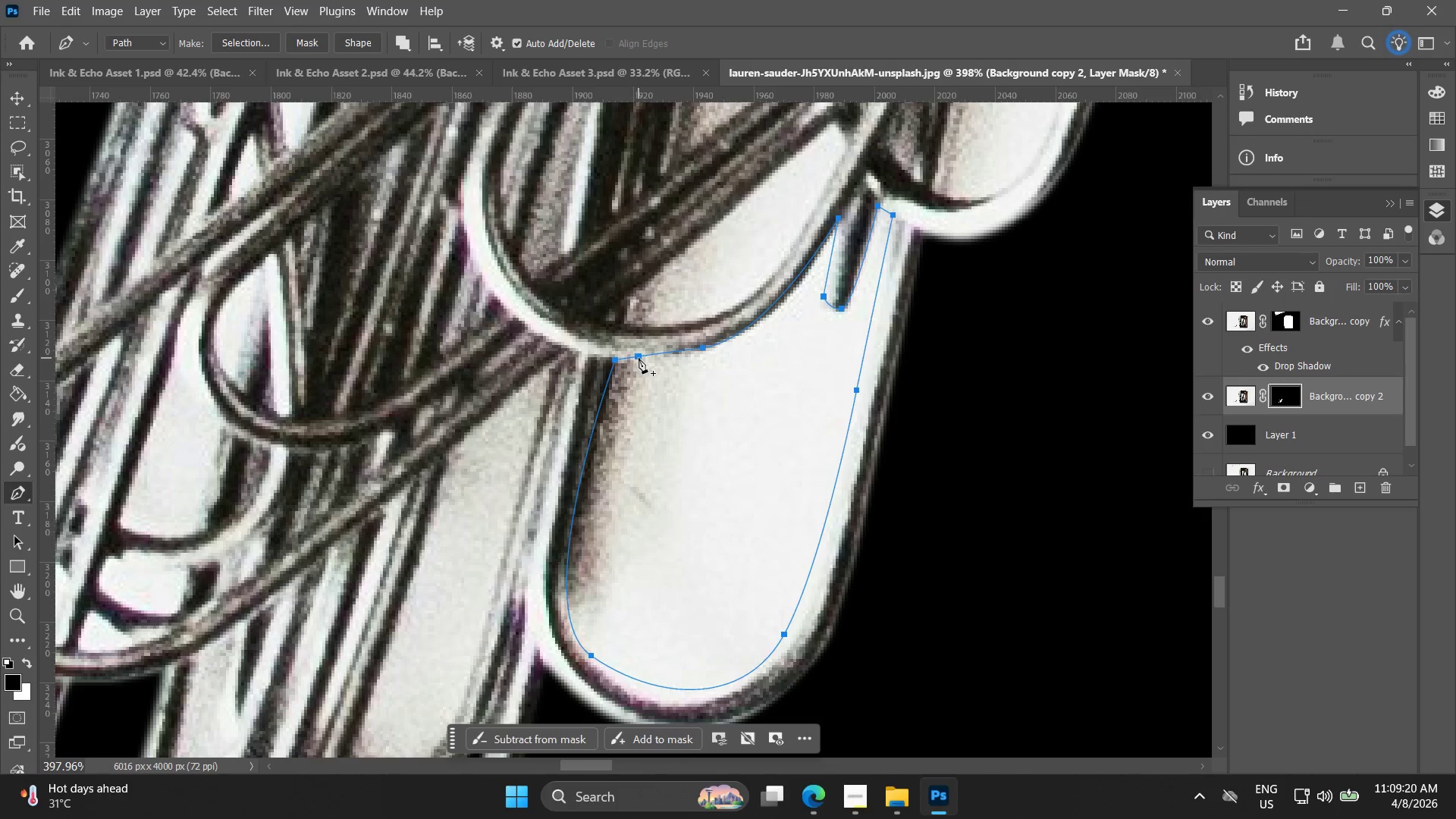 
key(Control+Z)
 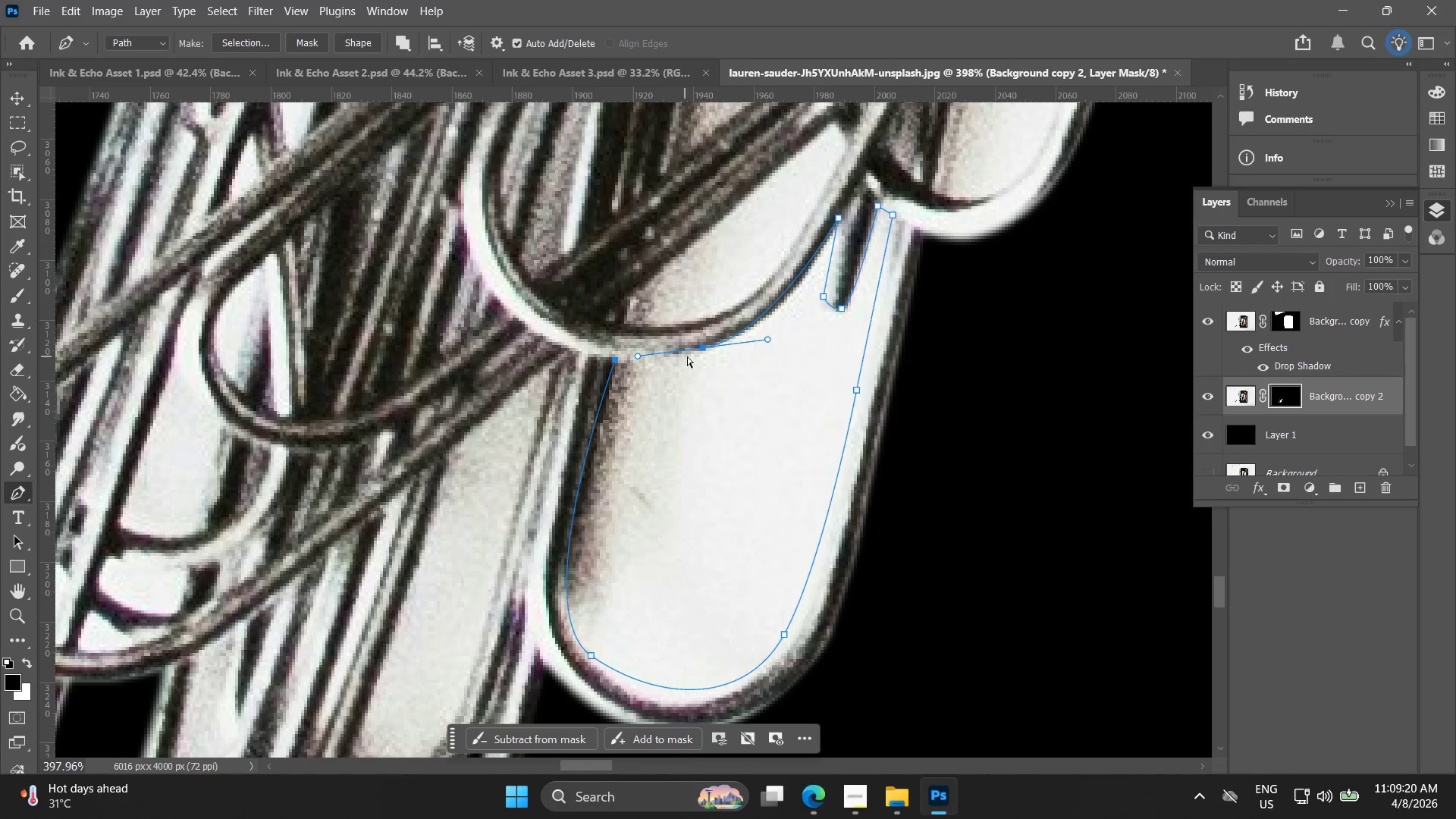 
key(Control+Z)
 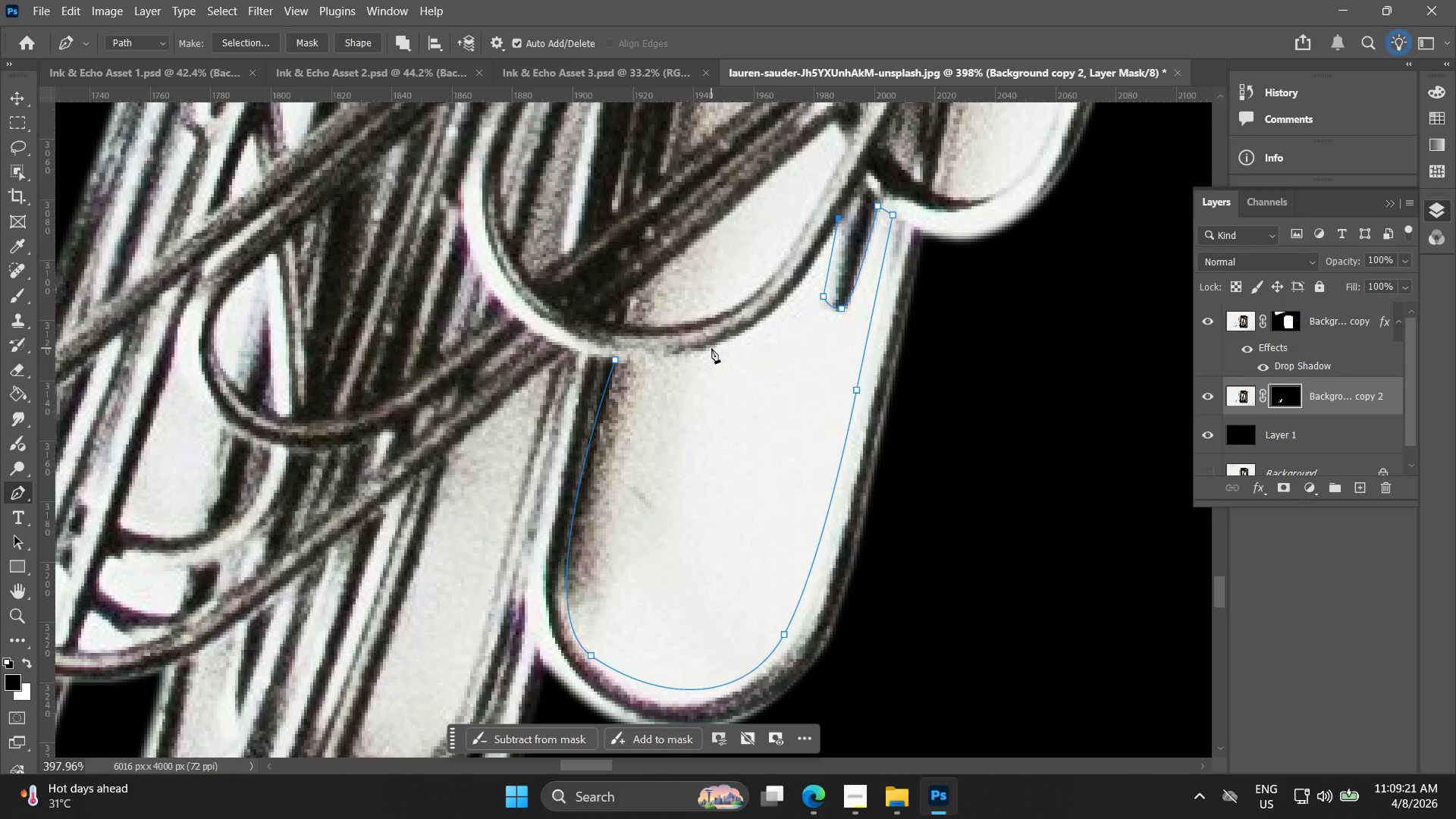 
left_click_drag(start_coordinate=[710, 347], to_coordinate=[626, 366])
 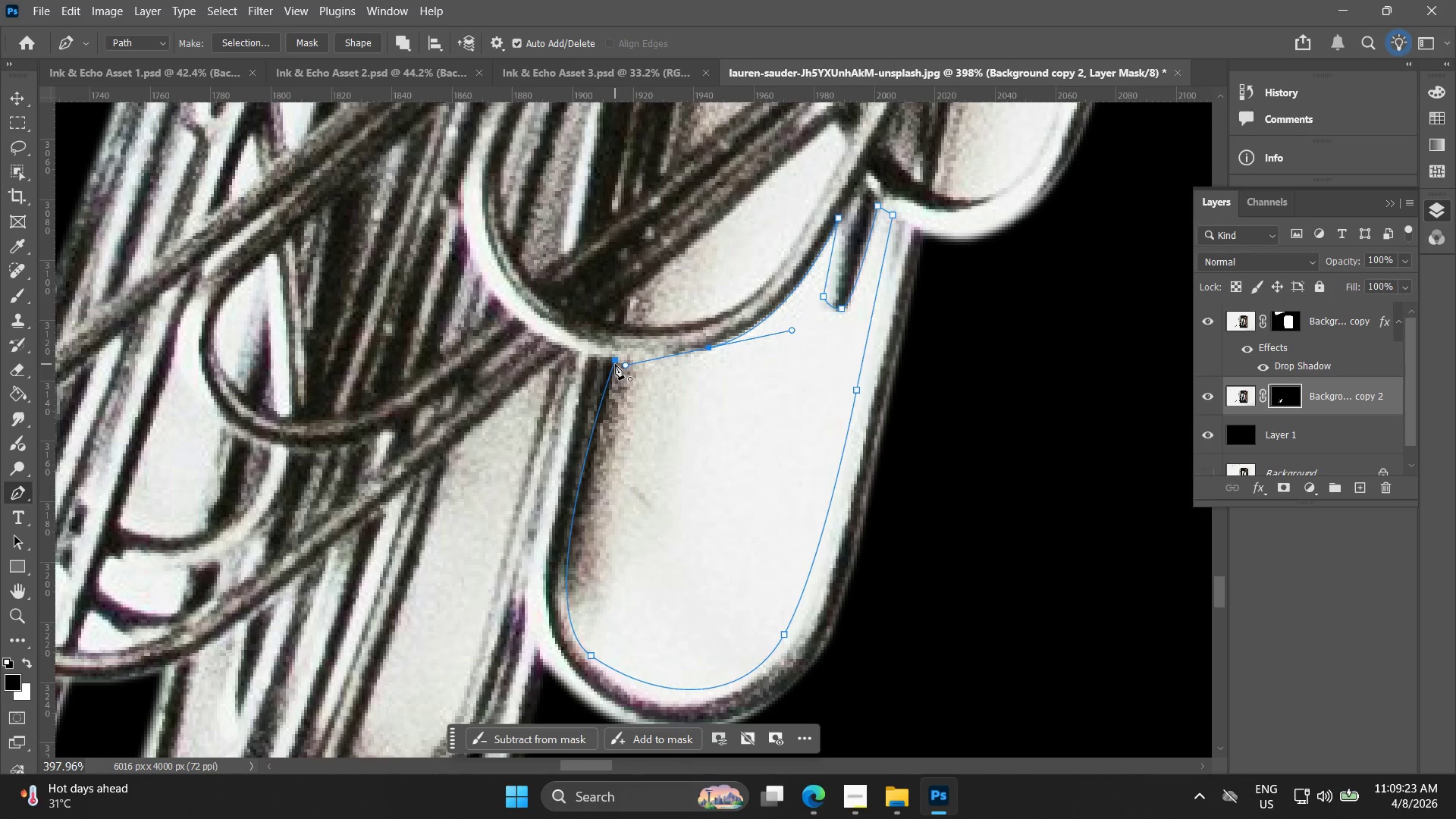 
left_click([615, 364])
 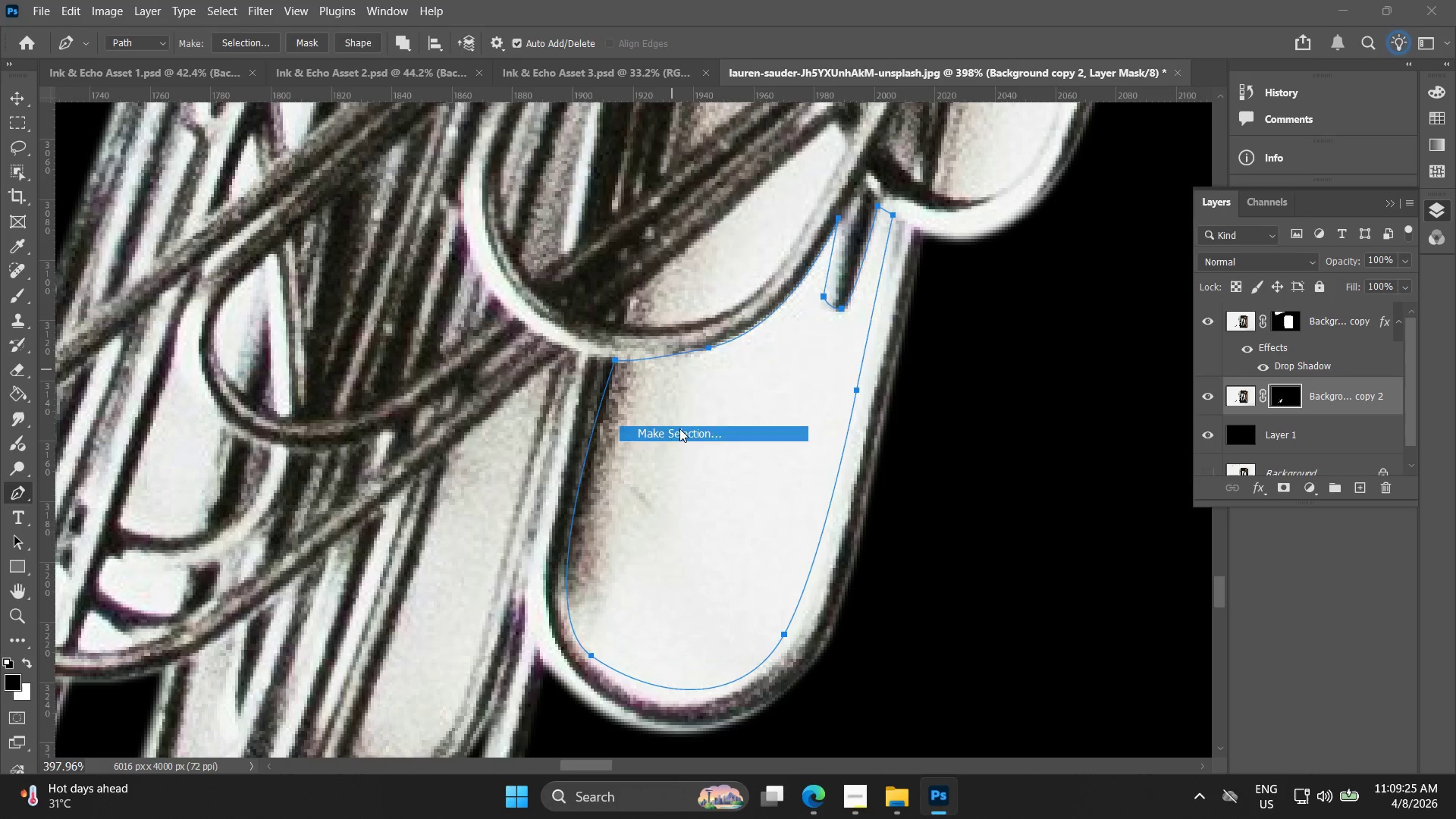 
left_click([833, 206])
 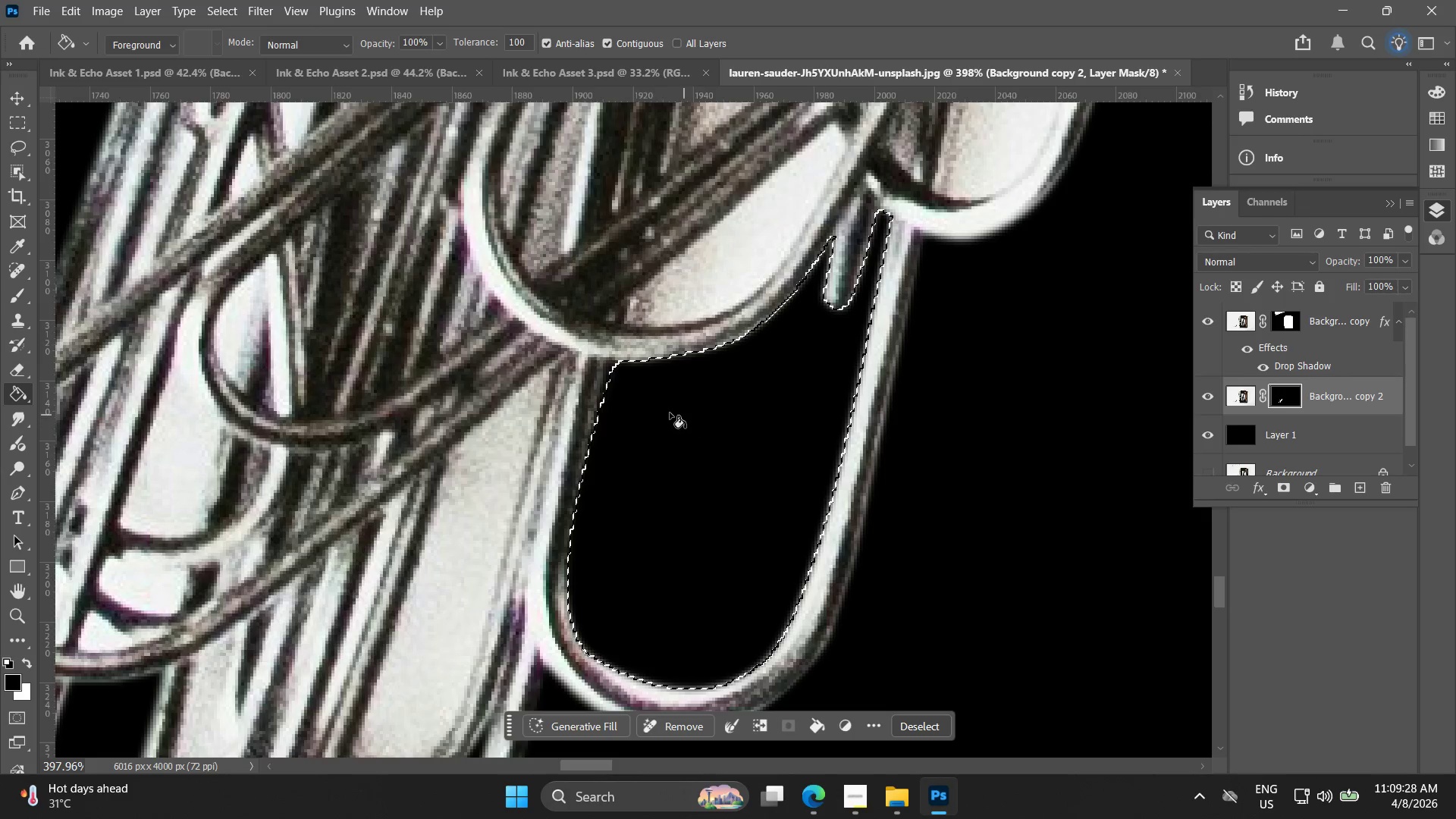 
hold_key(key=AltLeft, duration=0.55)
scroll: coordinate [623, 377], scroll_direction: down, amount: 10.0
 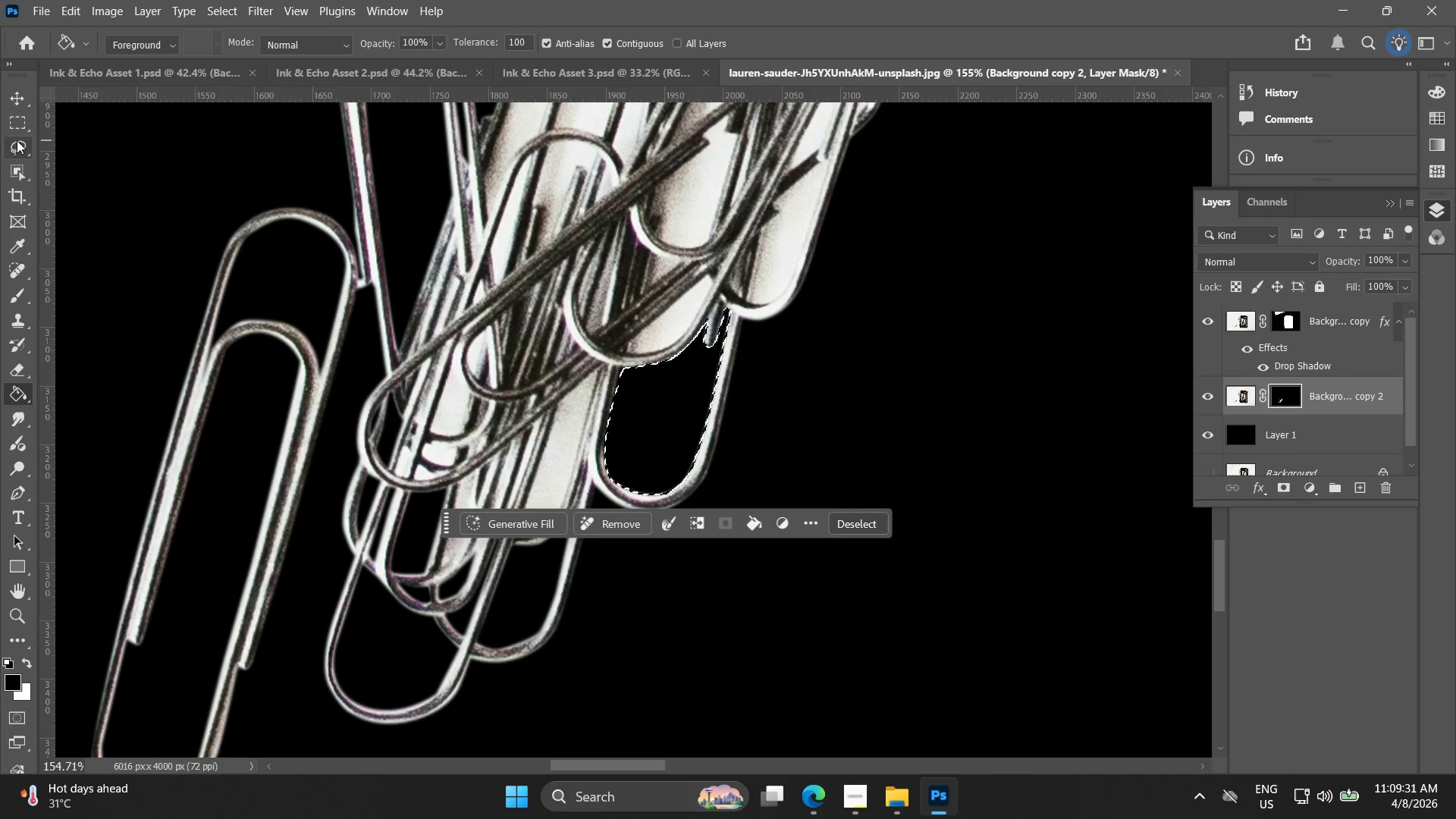 
double_click([395, 284])
 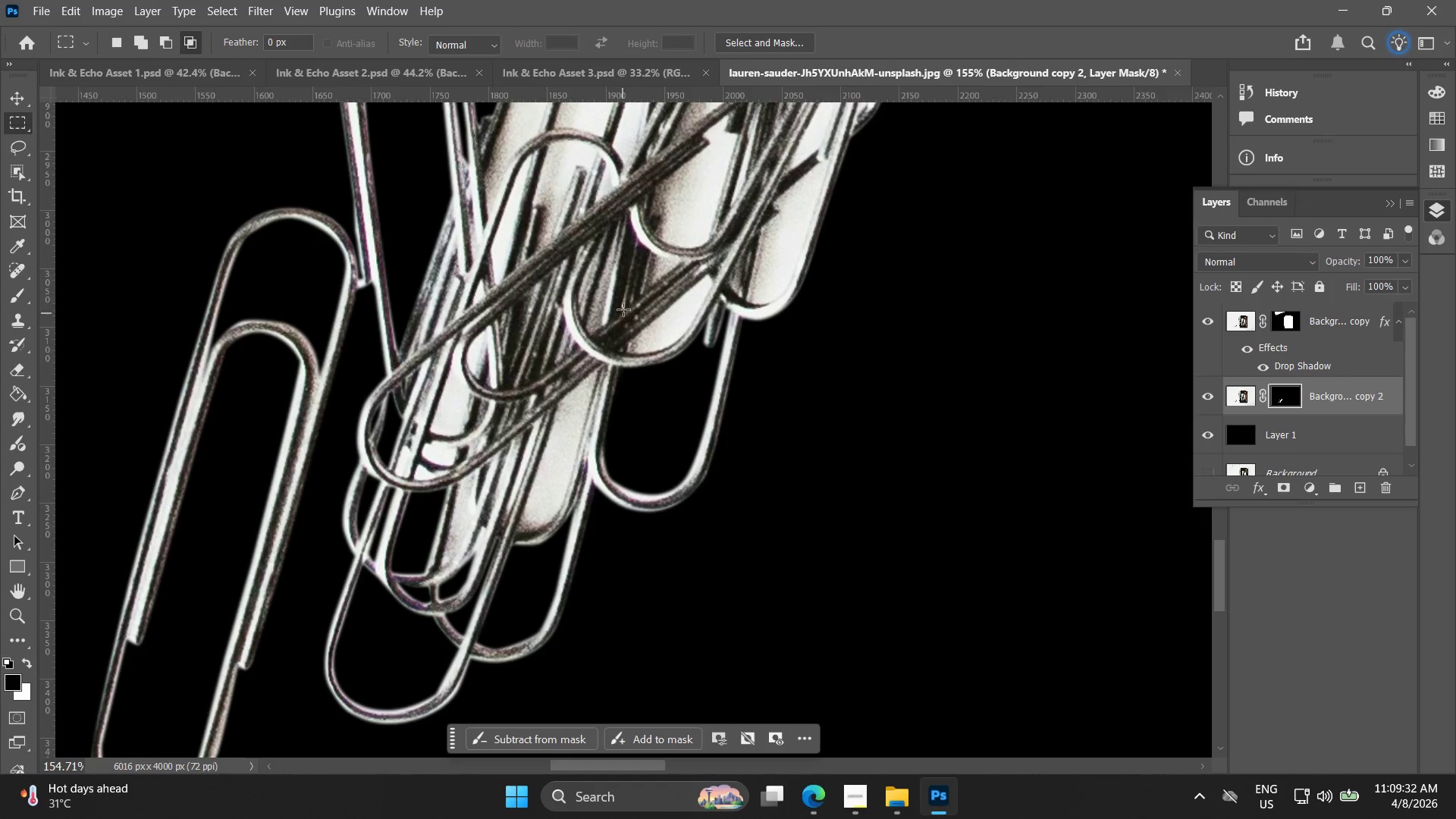 
hold_key(key=Space, duration=0.72)
 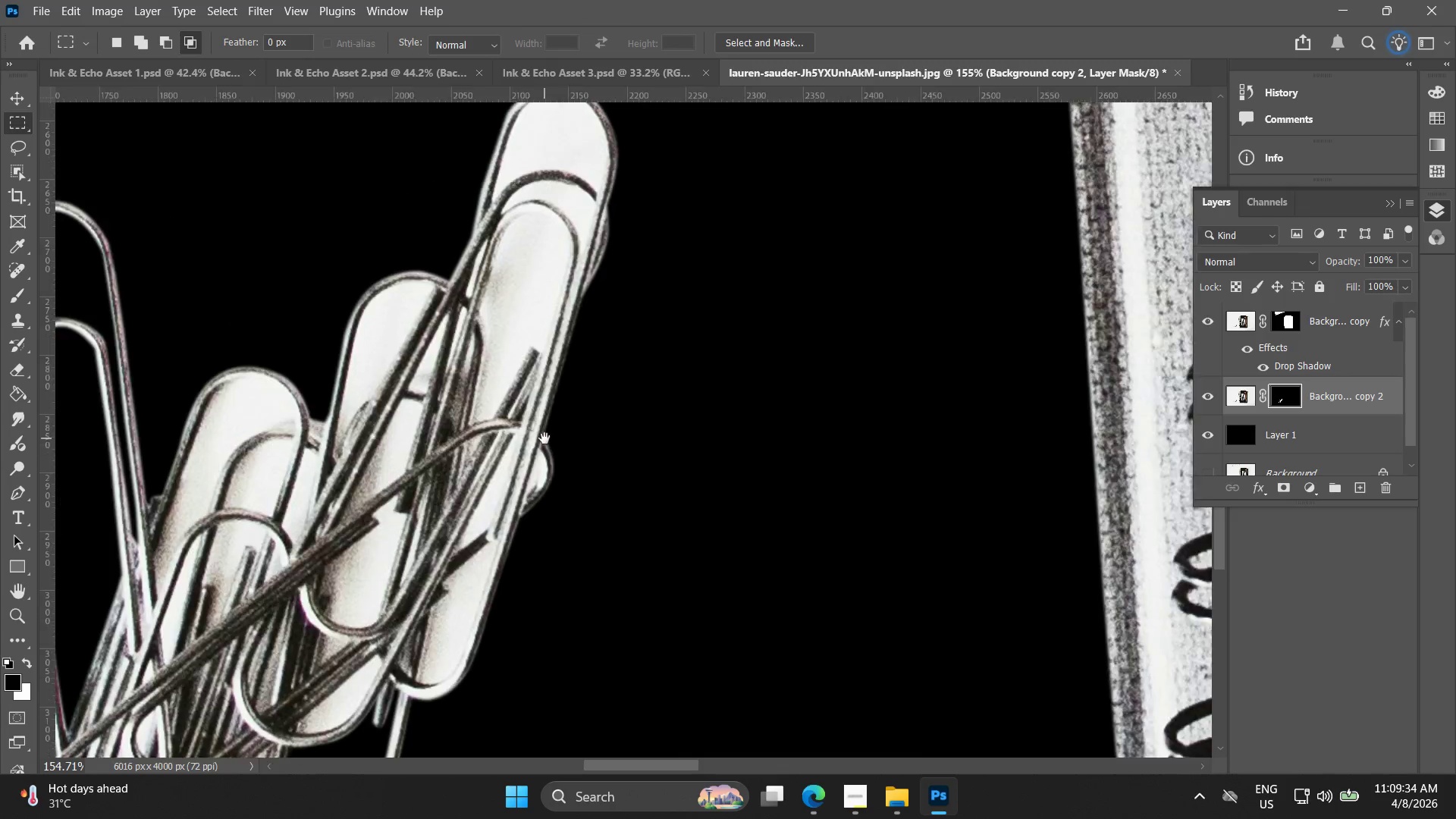 
left_click_drag(start_coordinate=[648, 271], to_coordinate=[381, 503])
 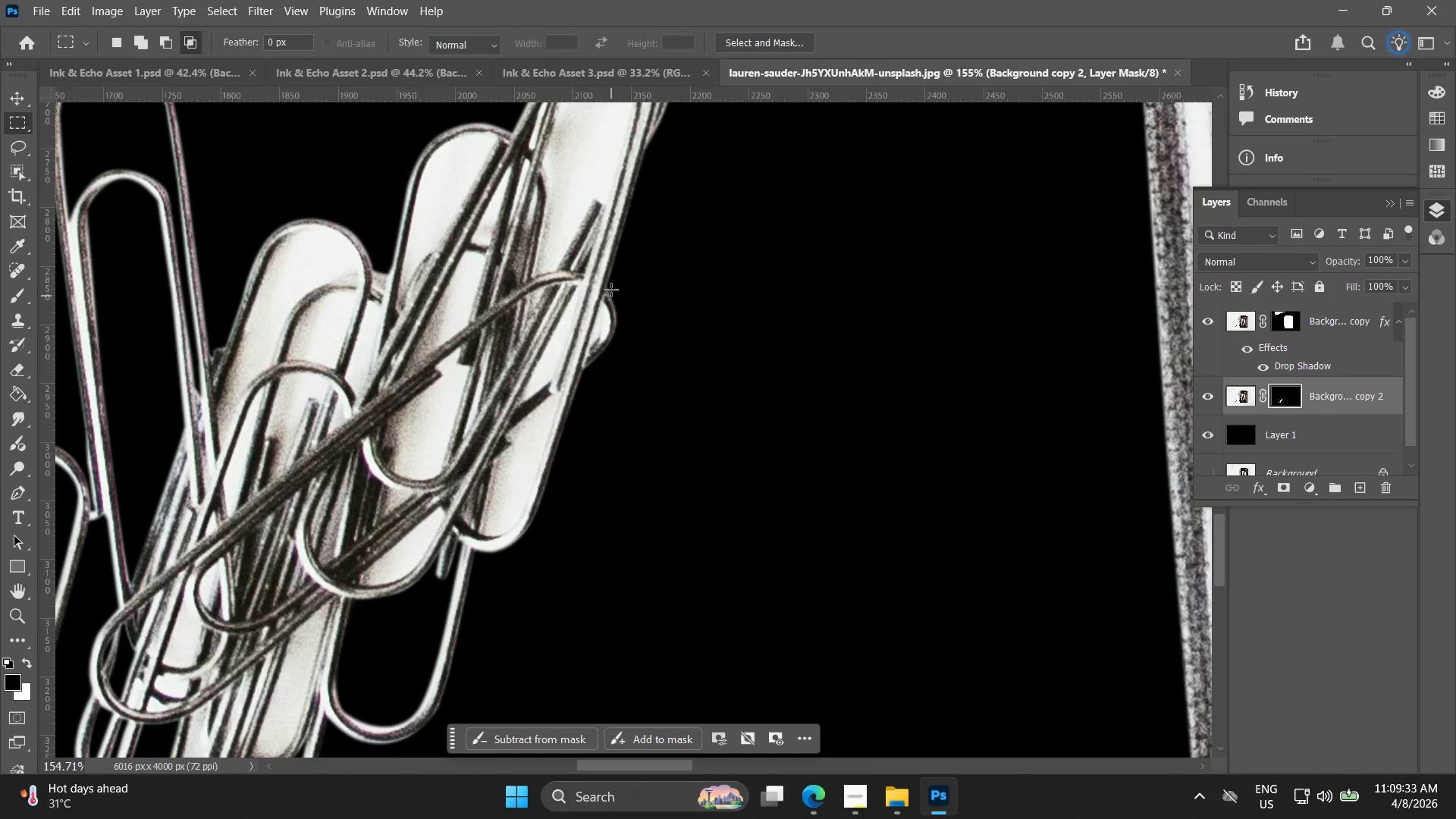 
hold_key(key=Space, duration=0.48)
 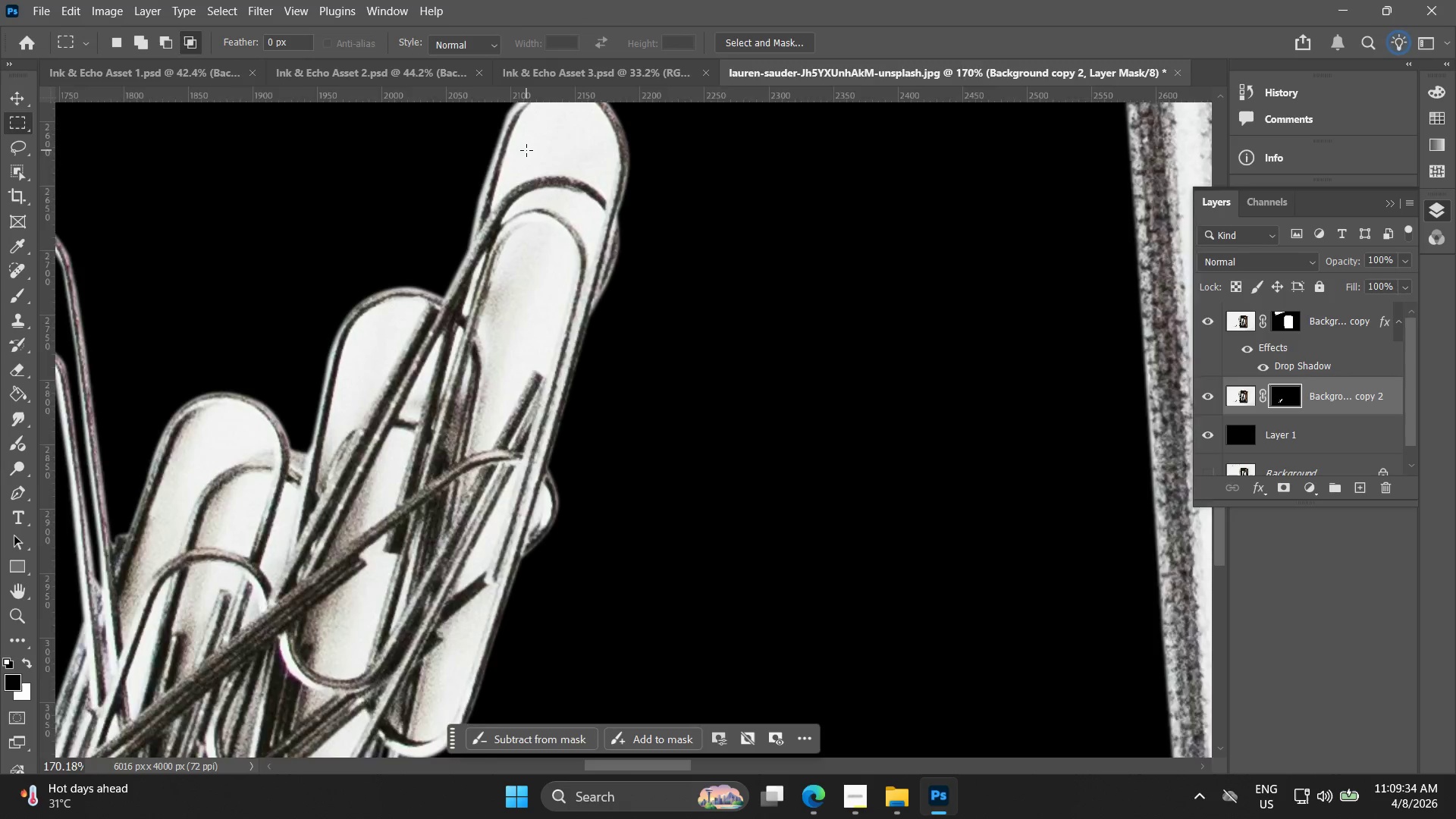 
left_click_drag(start_coordinate=[608, 287], to_coordinate=[548, 438])
 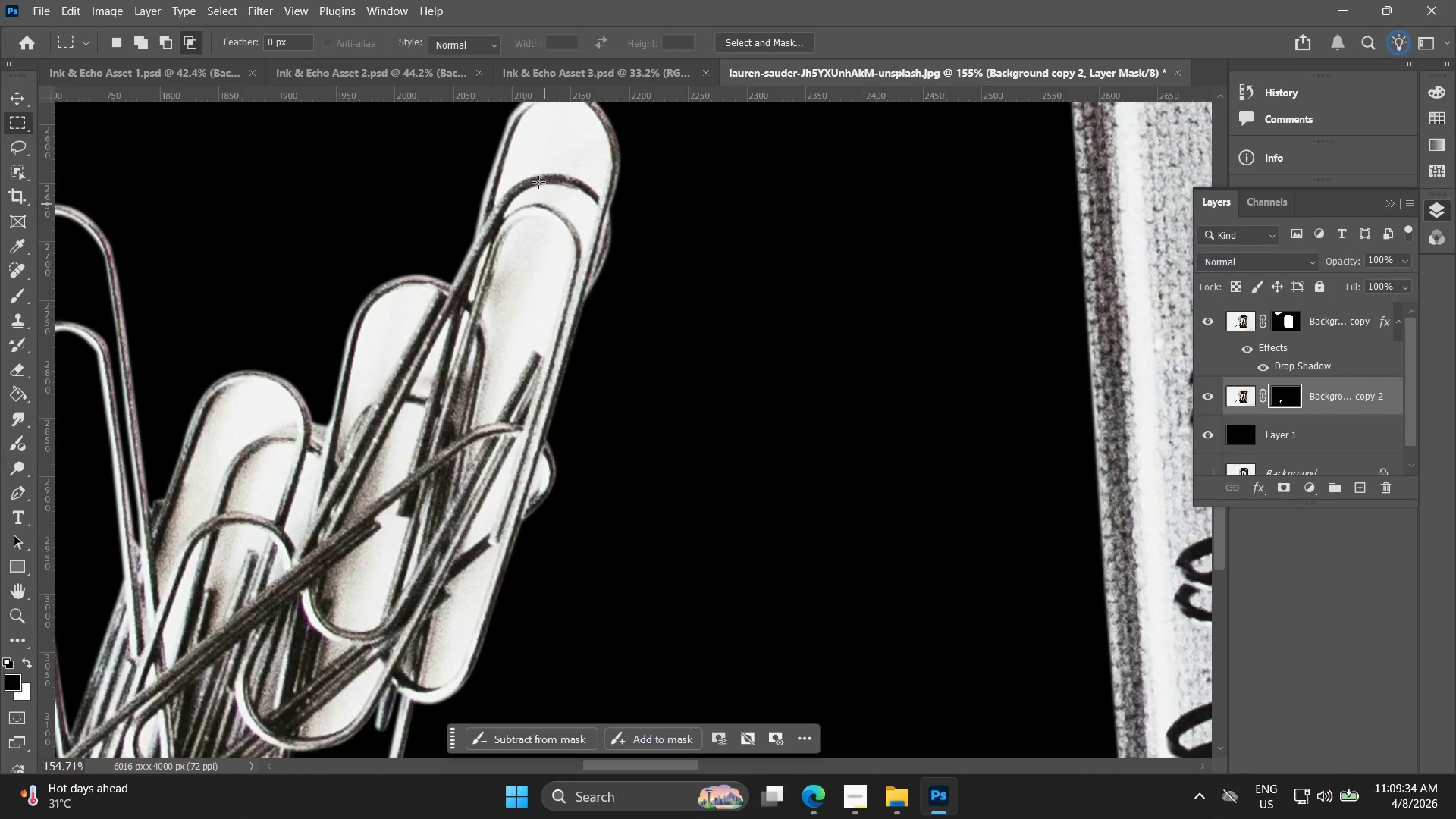 
key(Alt+AltLeft)
 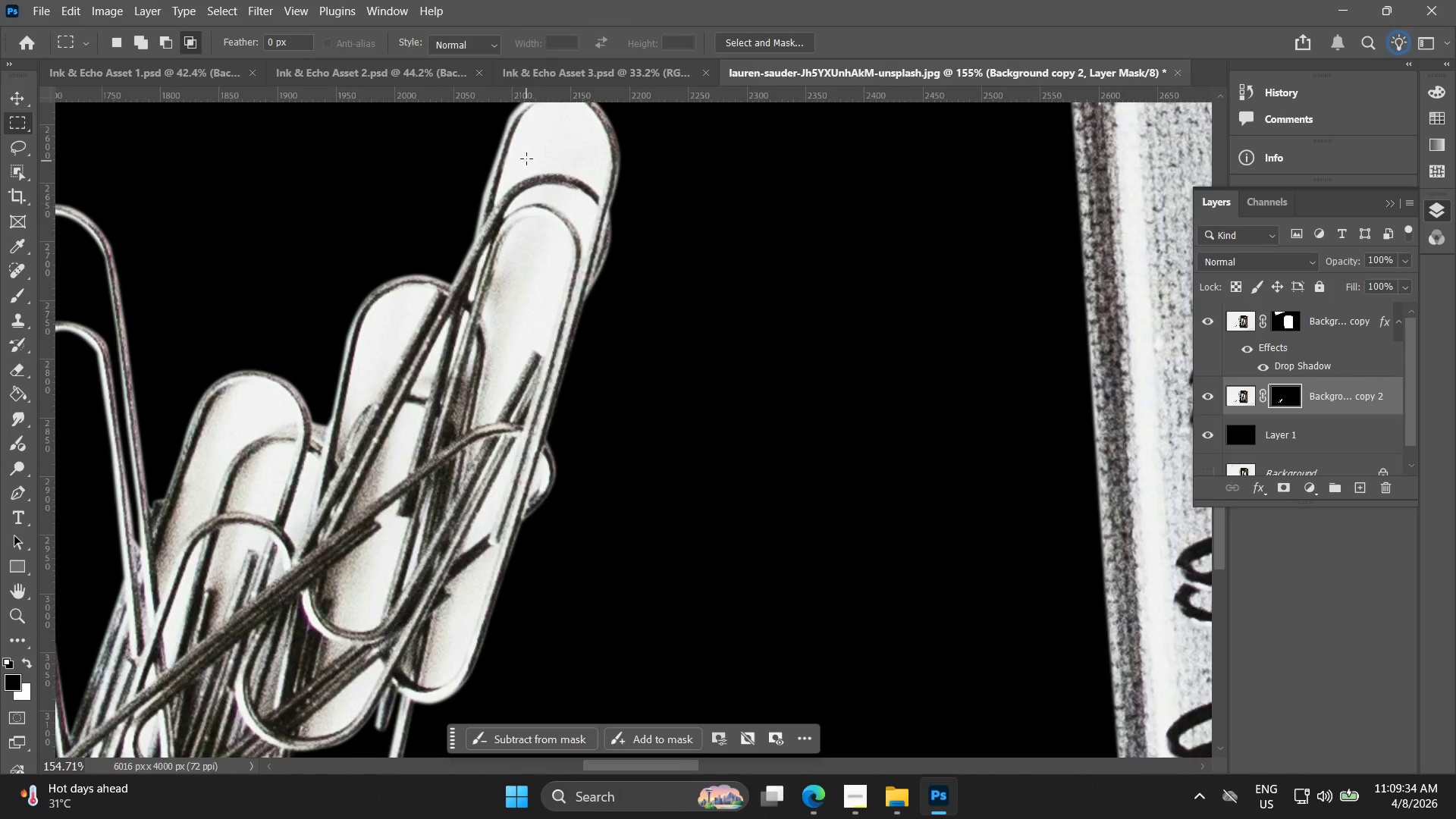 
hold_key(key=Space, duration=0.44)
 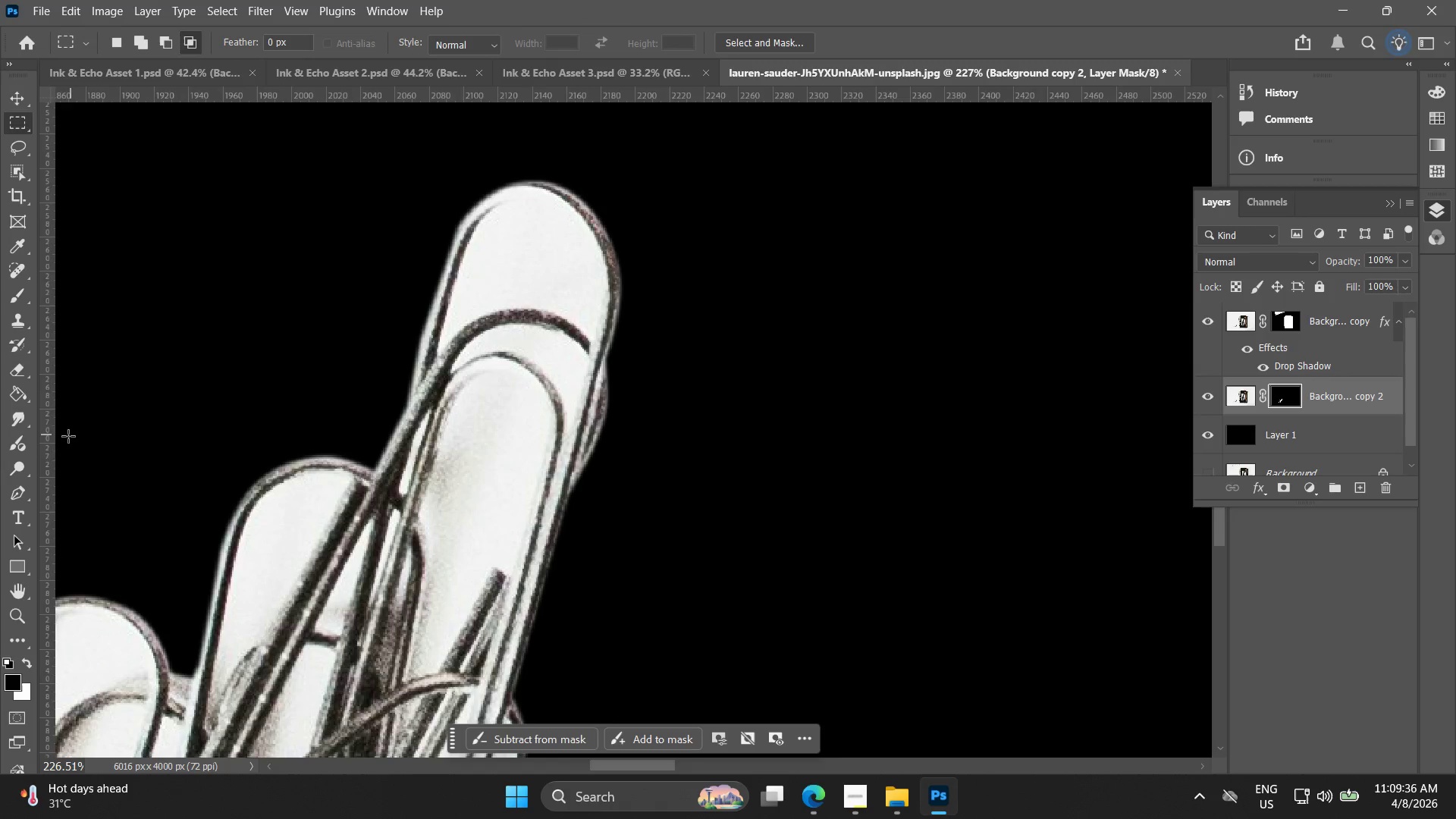 
left_click_drag(start_coordinate=[519, 165], to_coordinate=[477, 289])
 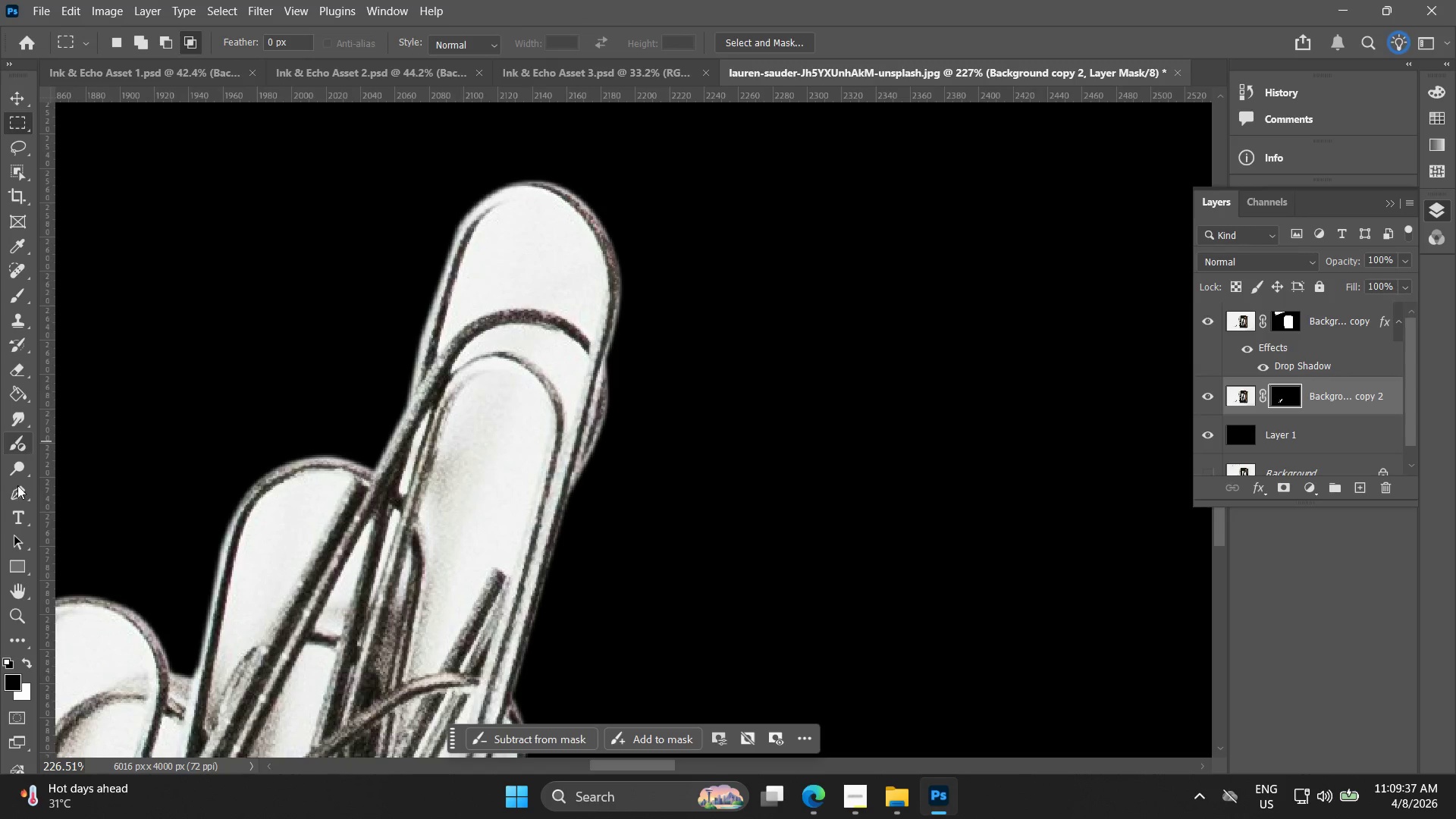 
scroll: coordinate [526, 150], scroll_direction: up, amount: 4.0
 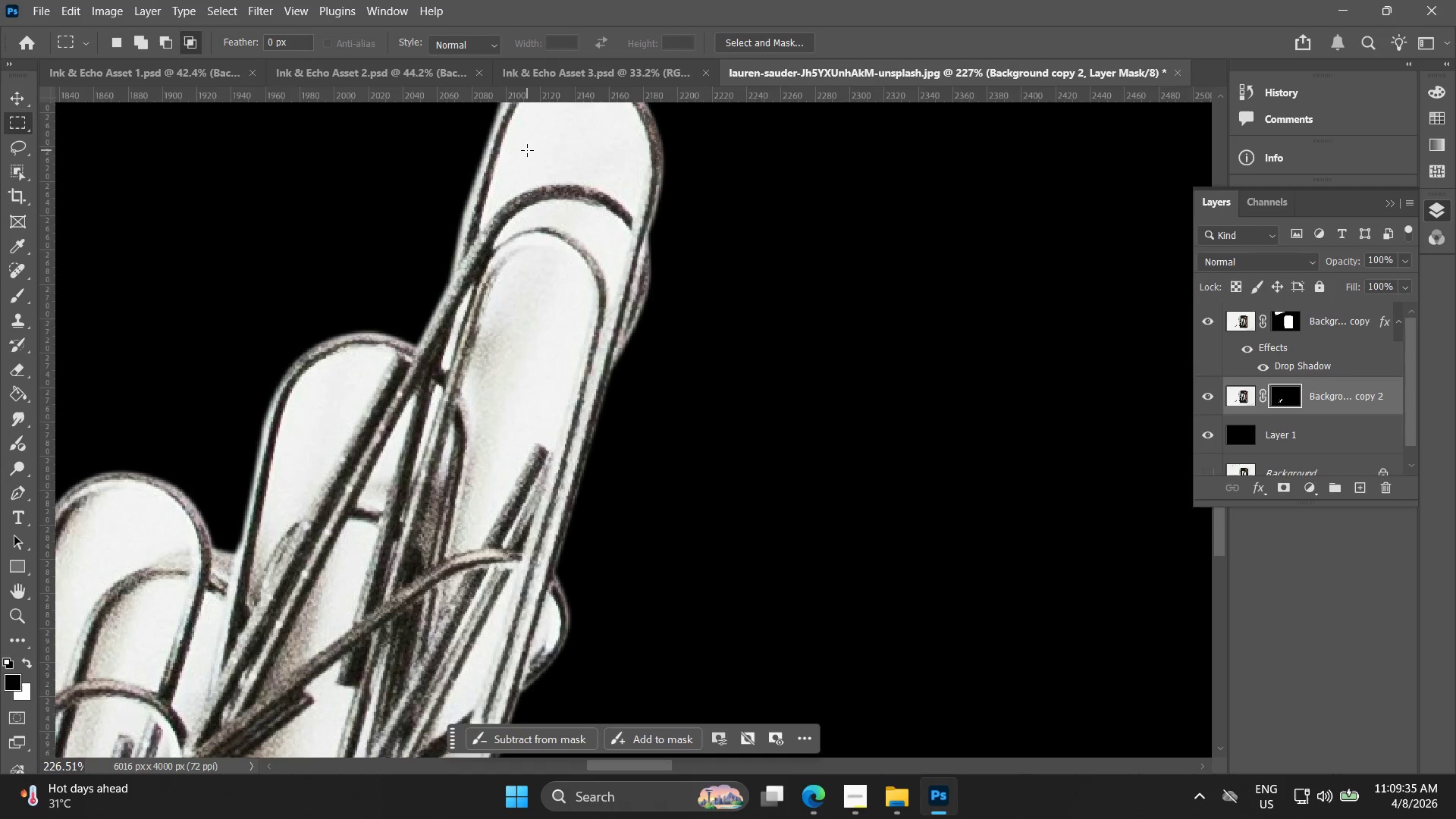 
hold_key(key=AltLeft, duration=0.58)
scroll: coordinate [441, 340], scroll_direction: up, amount: 8.0
 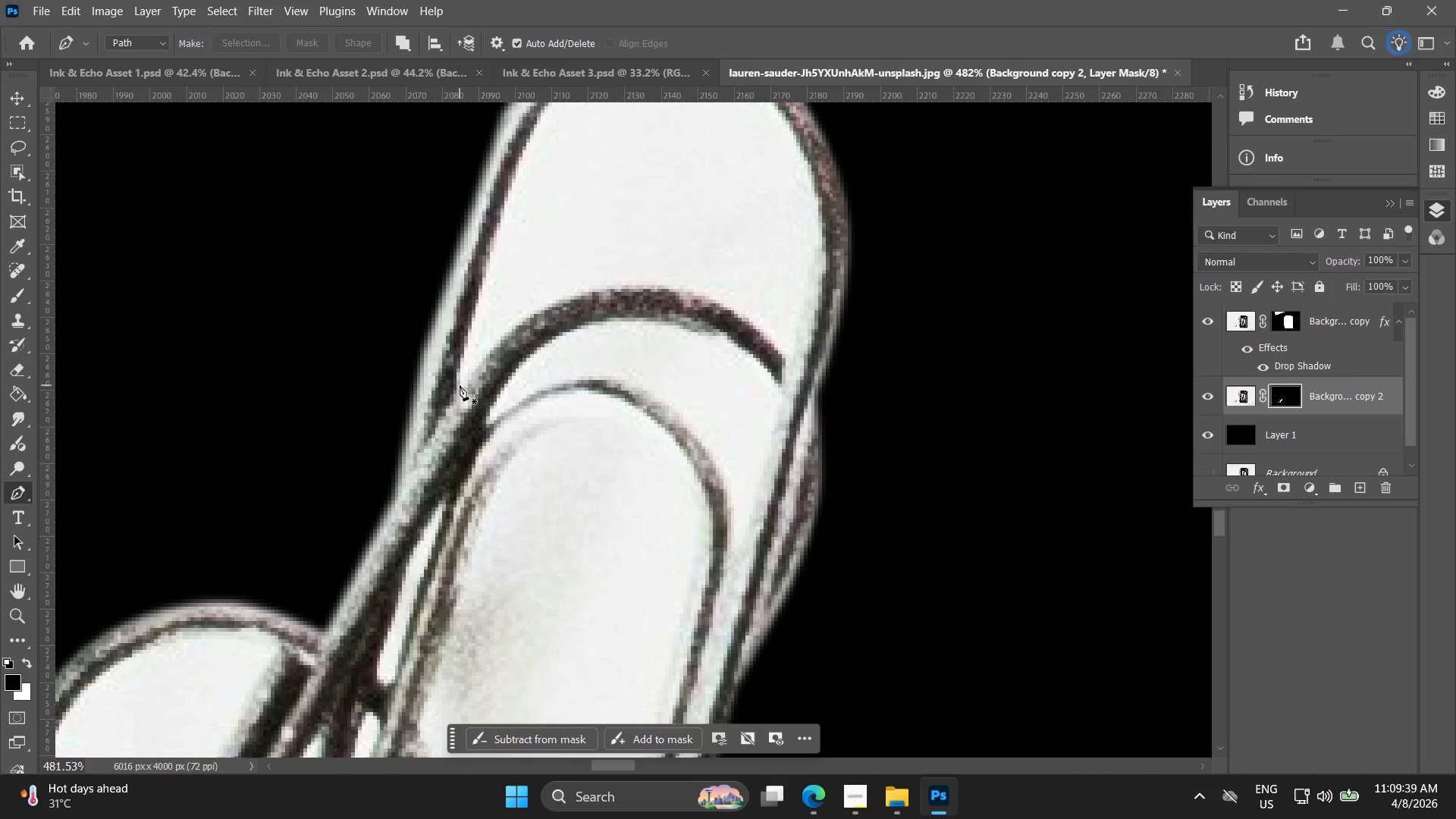 
left_click([459, 385])
 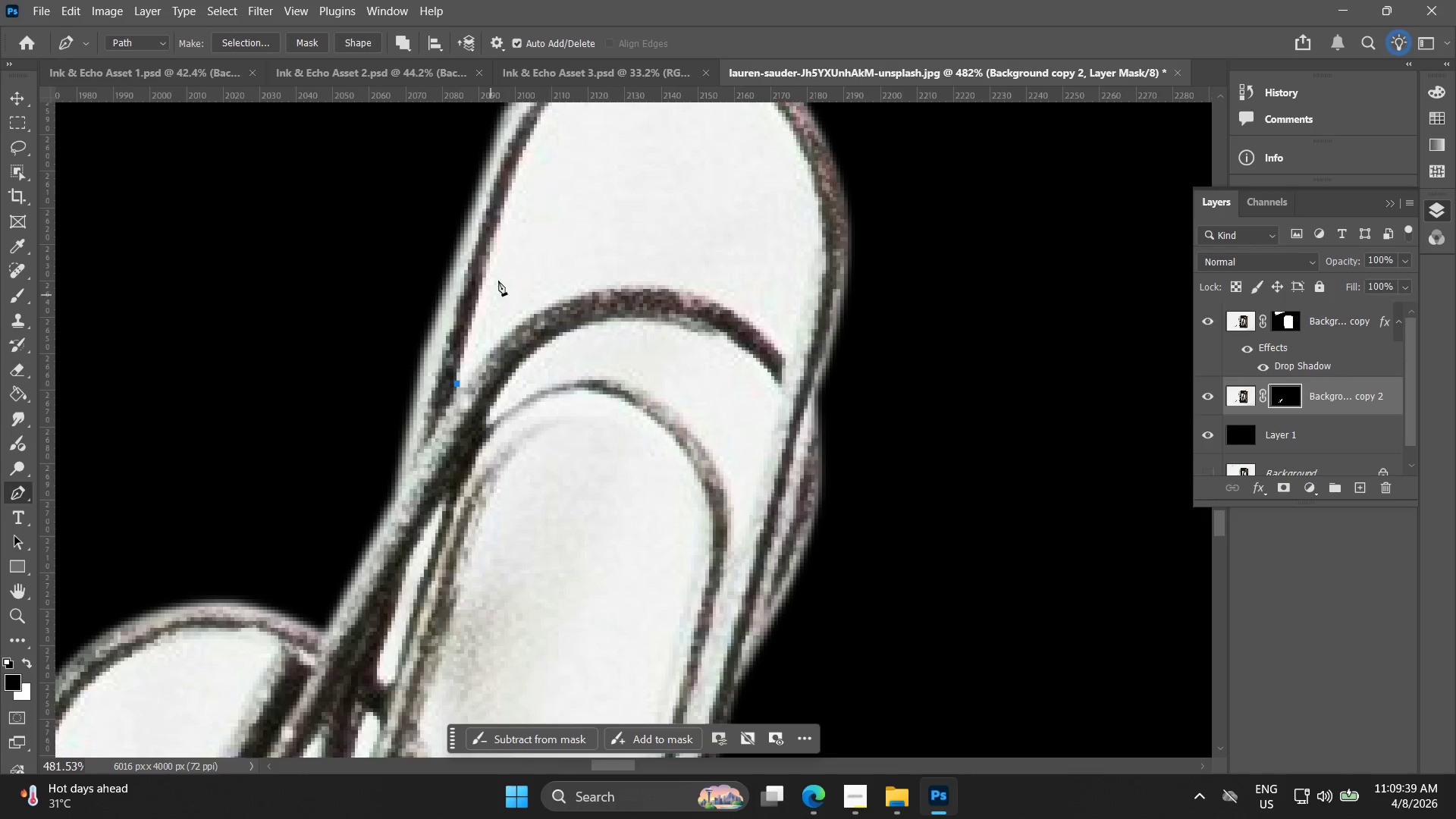 
hold_key(key=Space, duration=0.44)
 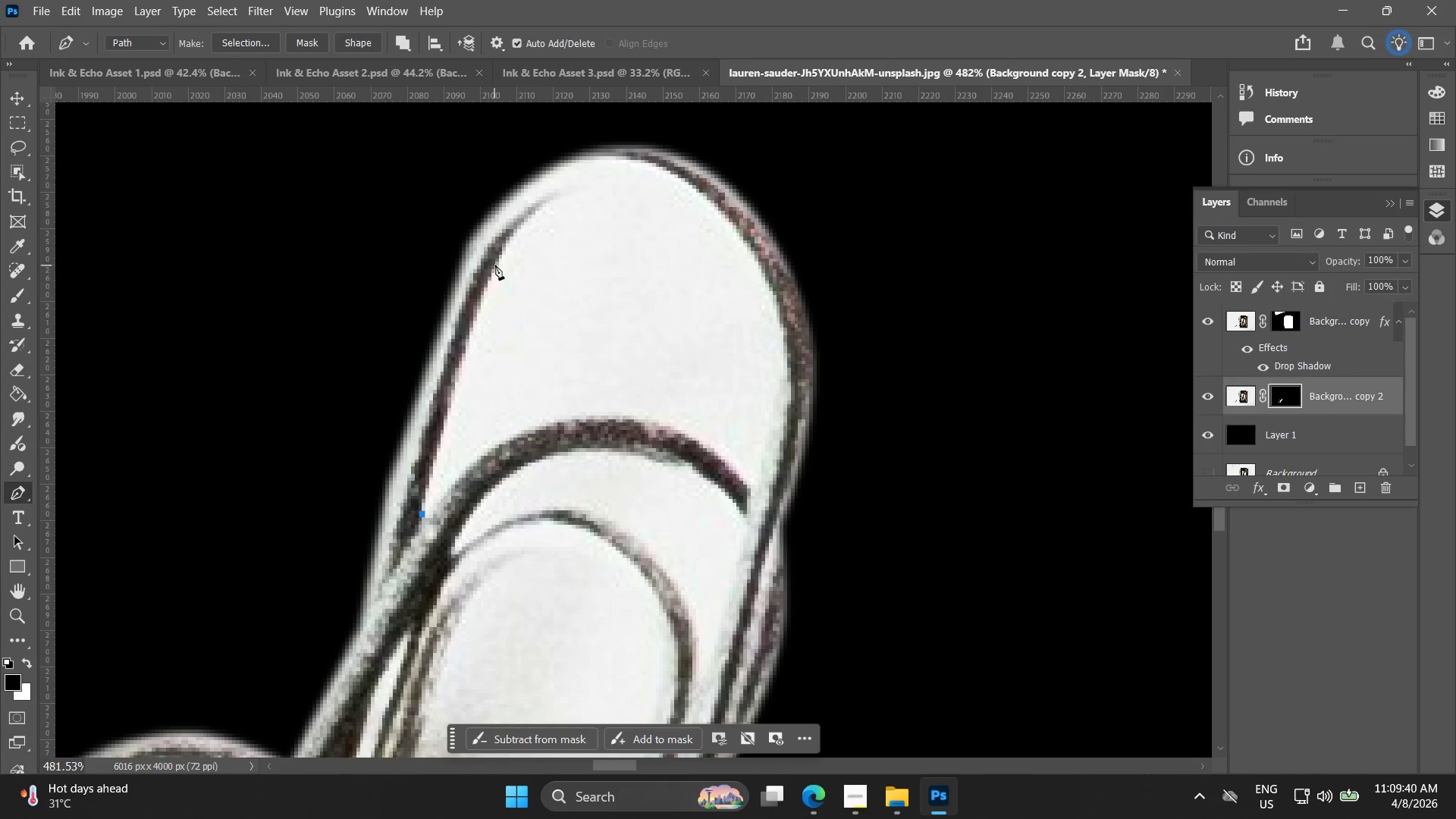 
left_click_drag(start_coordinate=[510, 260], to_coordinate=[475, 391])
 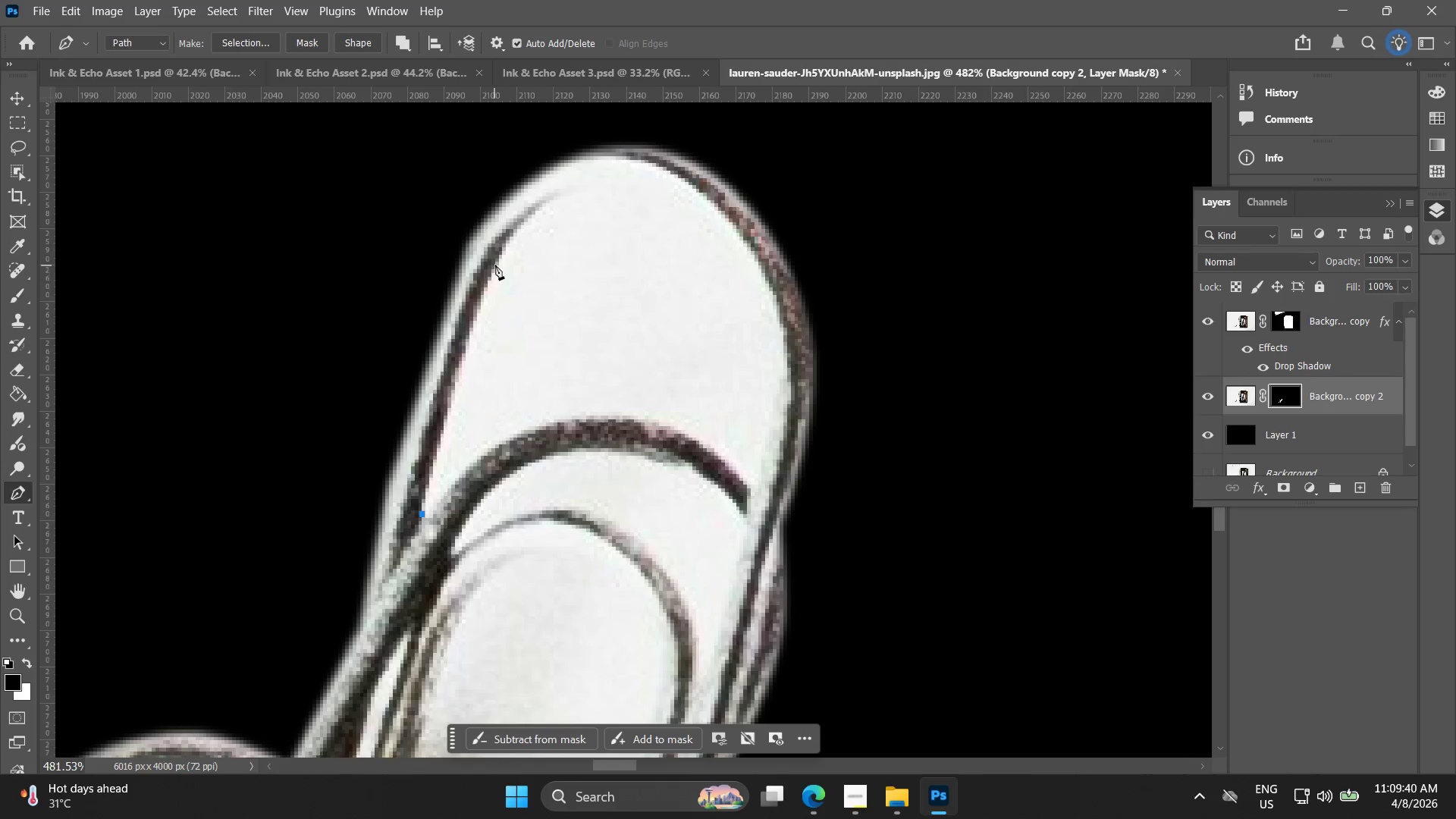 
left_click_drag(start_coordinate=[495, 262], to_coordinate=[516, 225])
 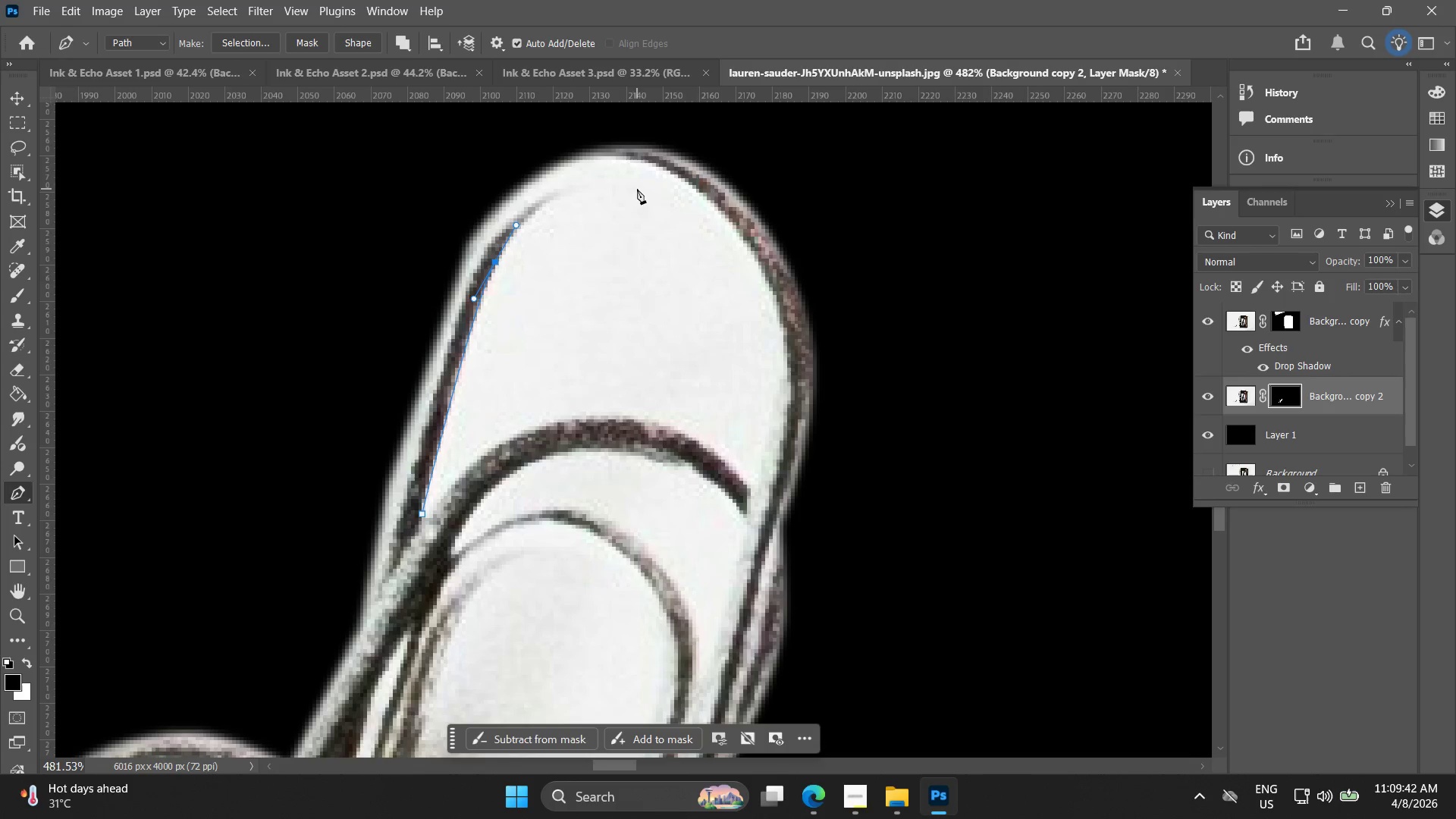 
left_click_drag(start_coordinate=[642, 187], to_coordinate=[695, 207])
 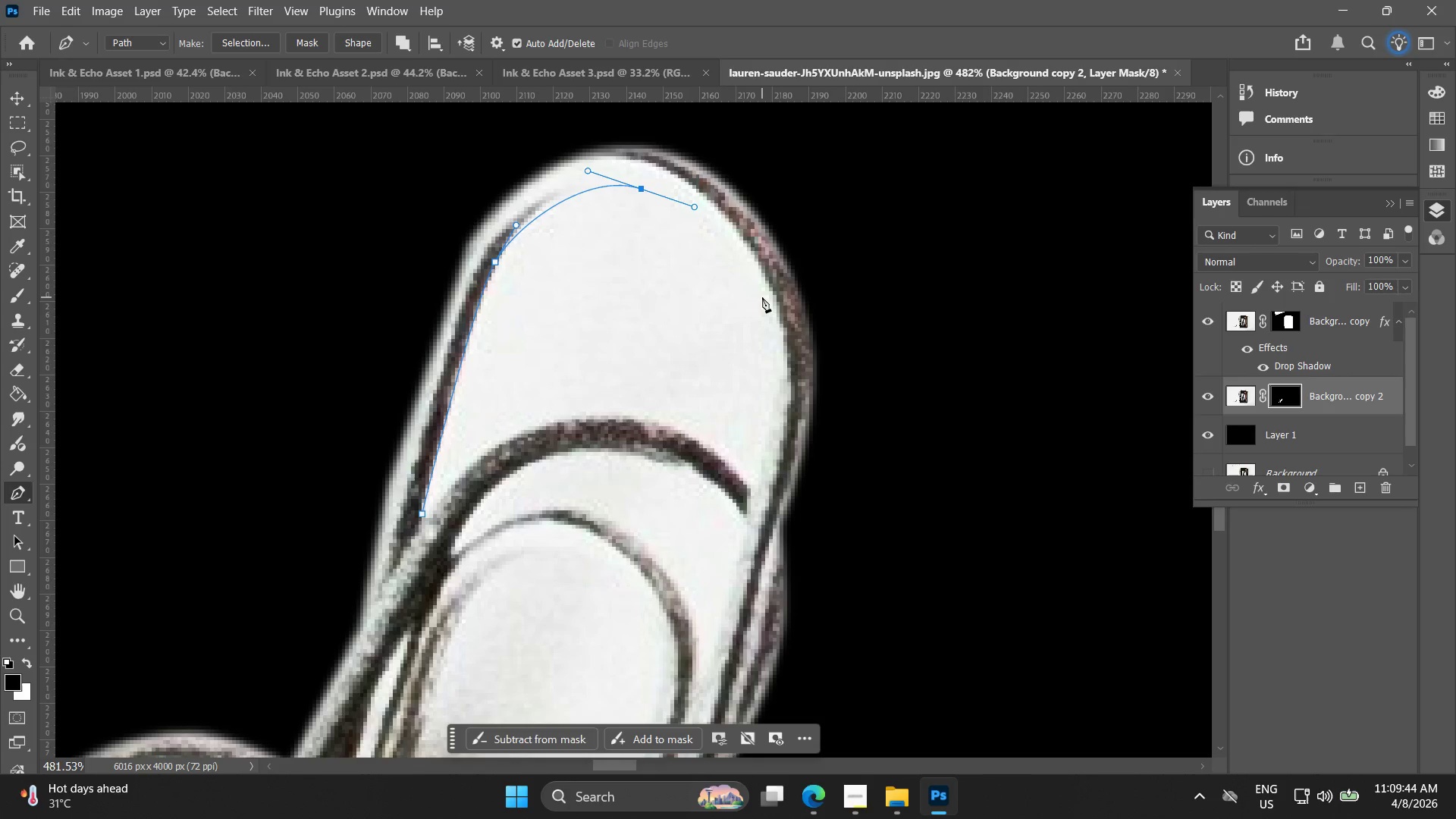 
left_click_drag(start_coordinate=[762, 297], to_coordinate=[774, 334])
 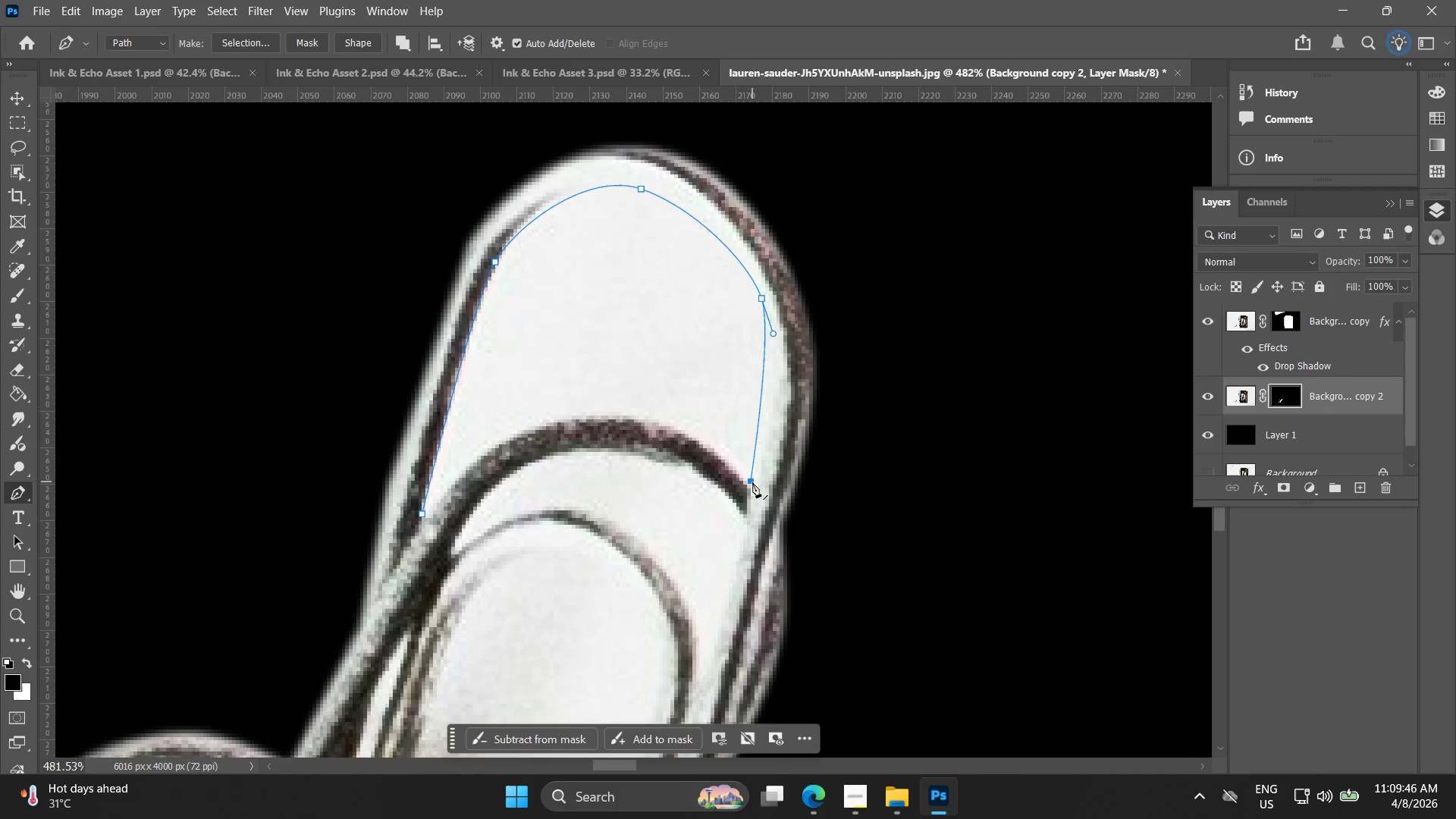 
key(Control+ControlLeft)
 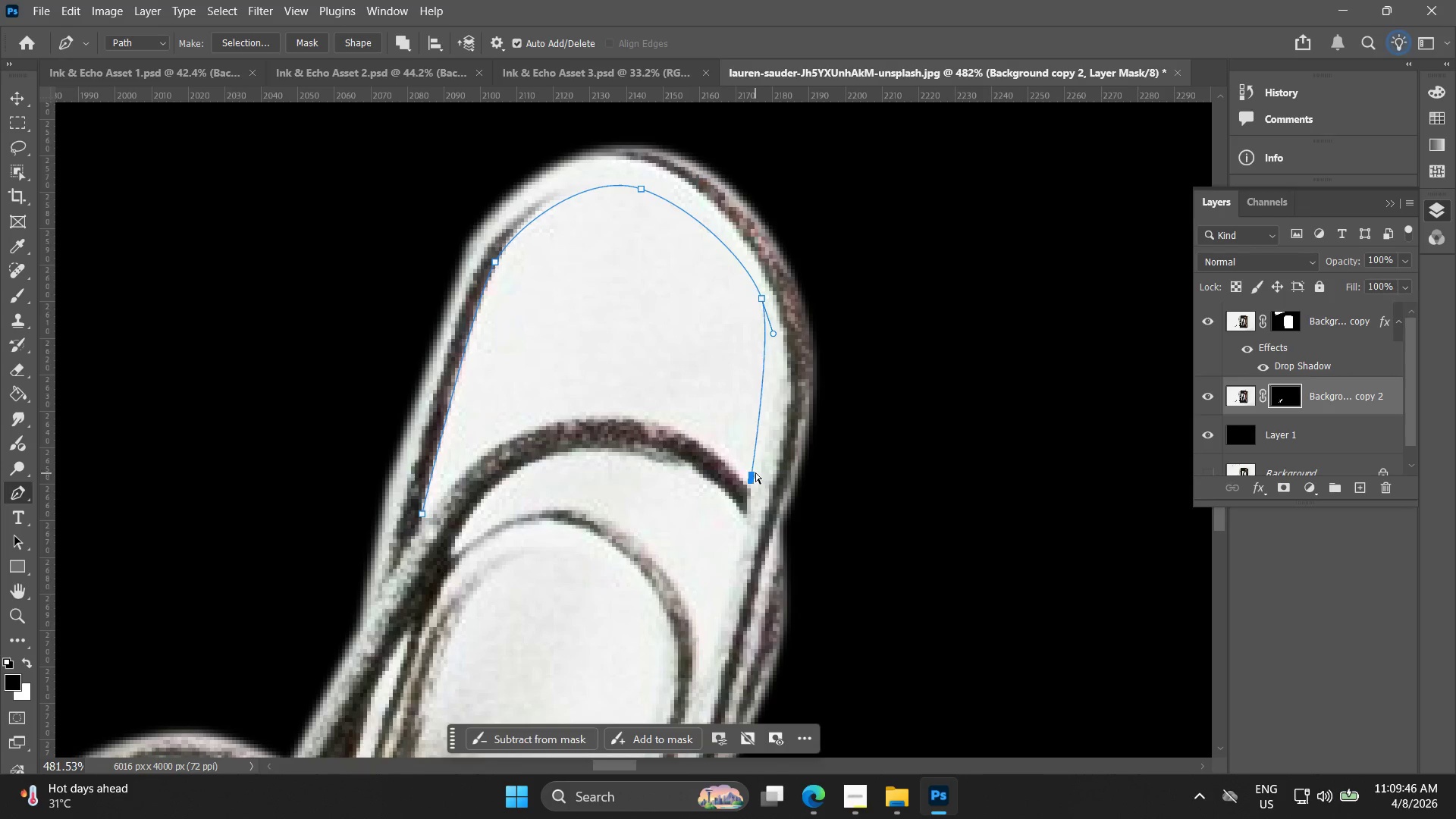 
key(Control+Z)
 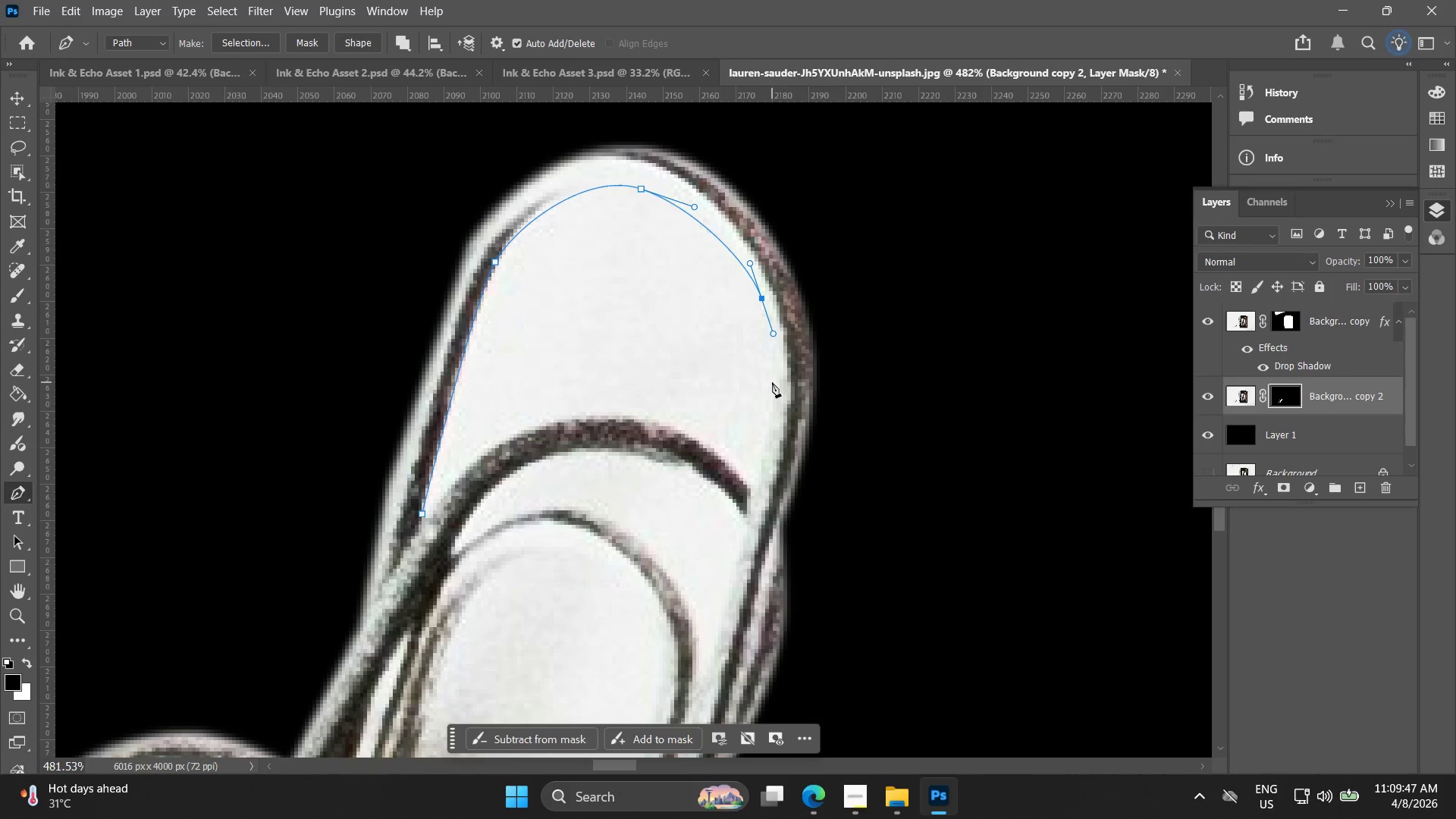 
left_click_drag(start_coordinate=[772, 383], to_coordinate=[770, 403])
 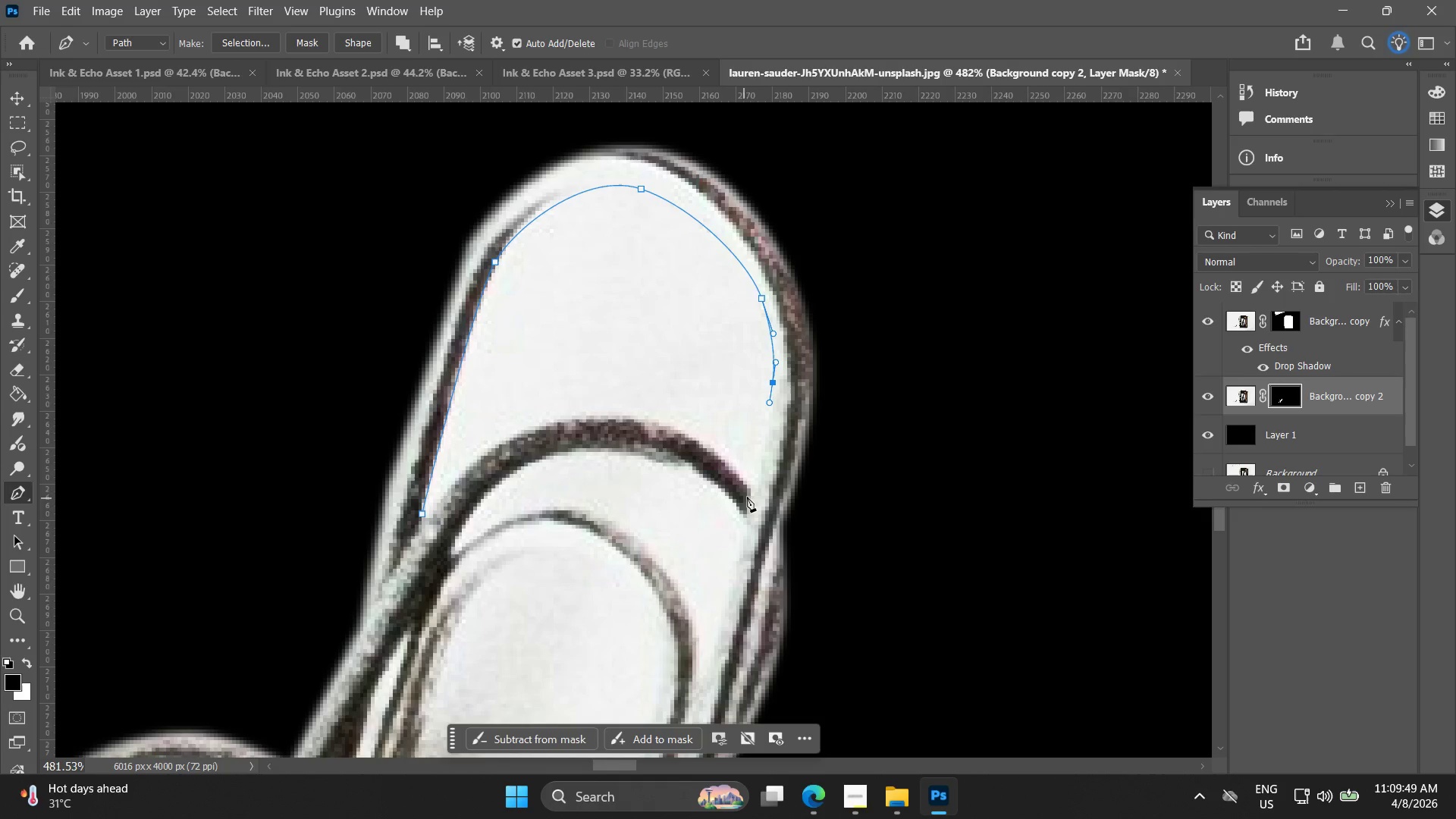 
left_click([749, 495])
 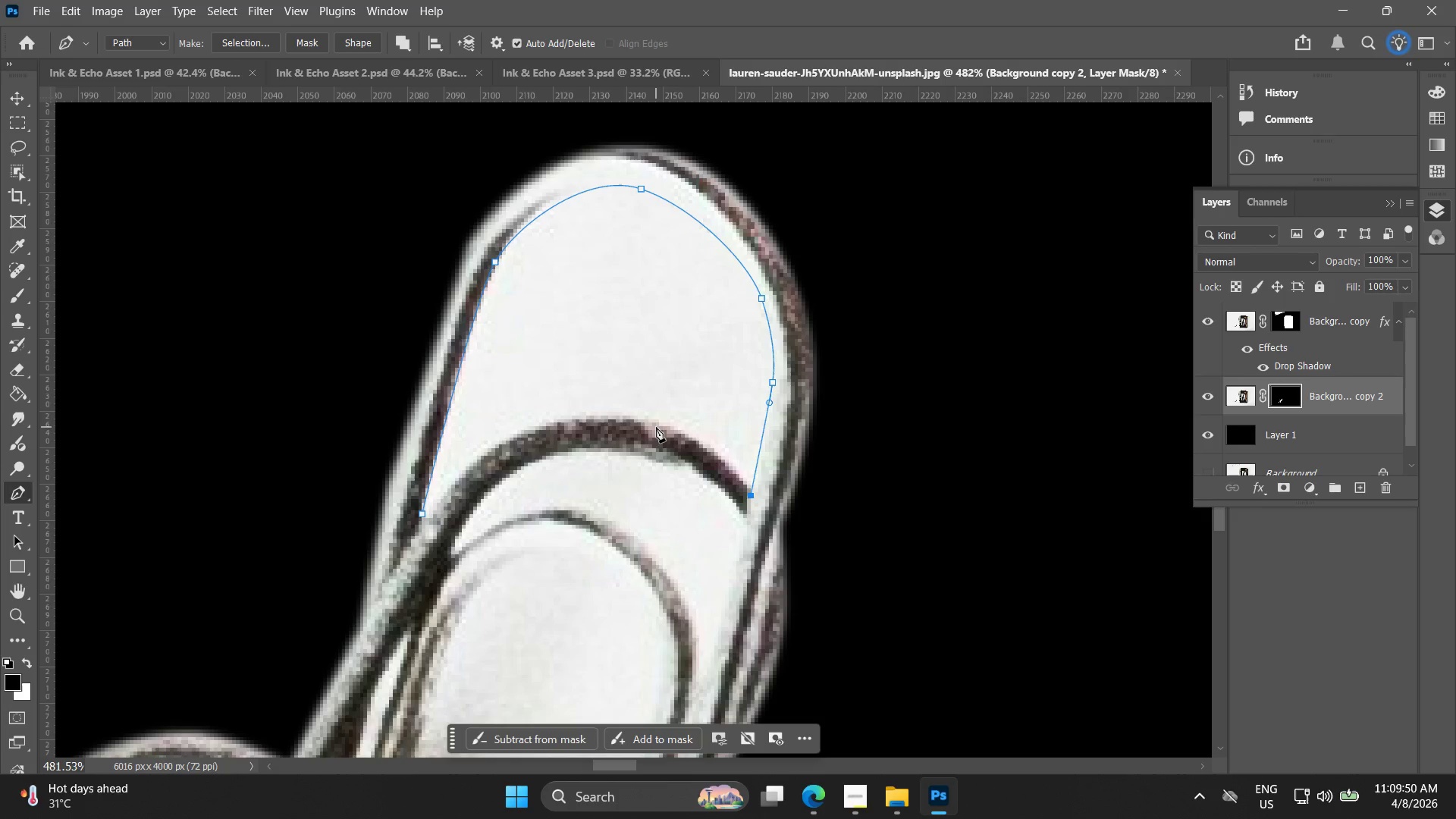 
left_click_drag(start_coordinate=[654, 423], to_coordinate=[602, 415])
 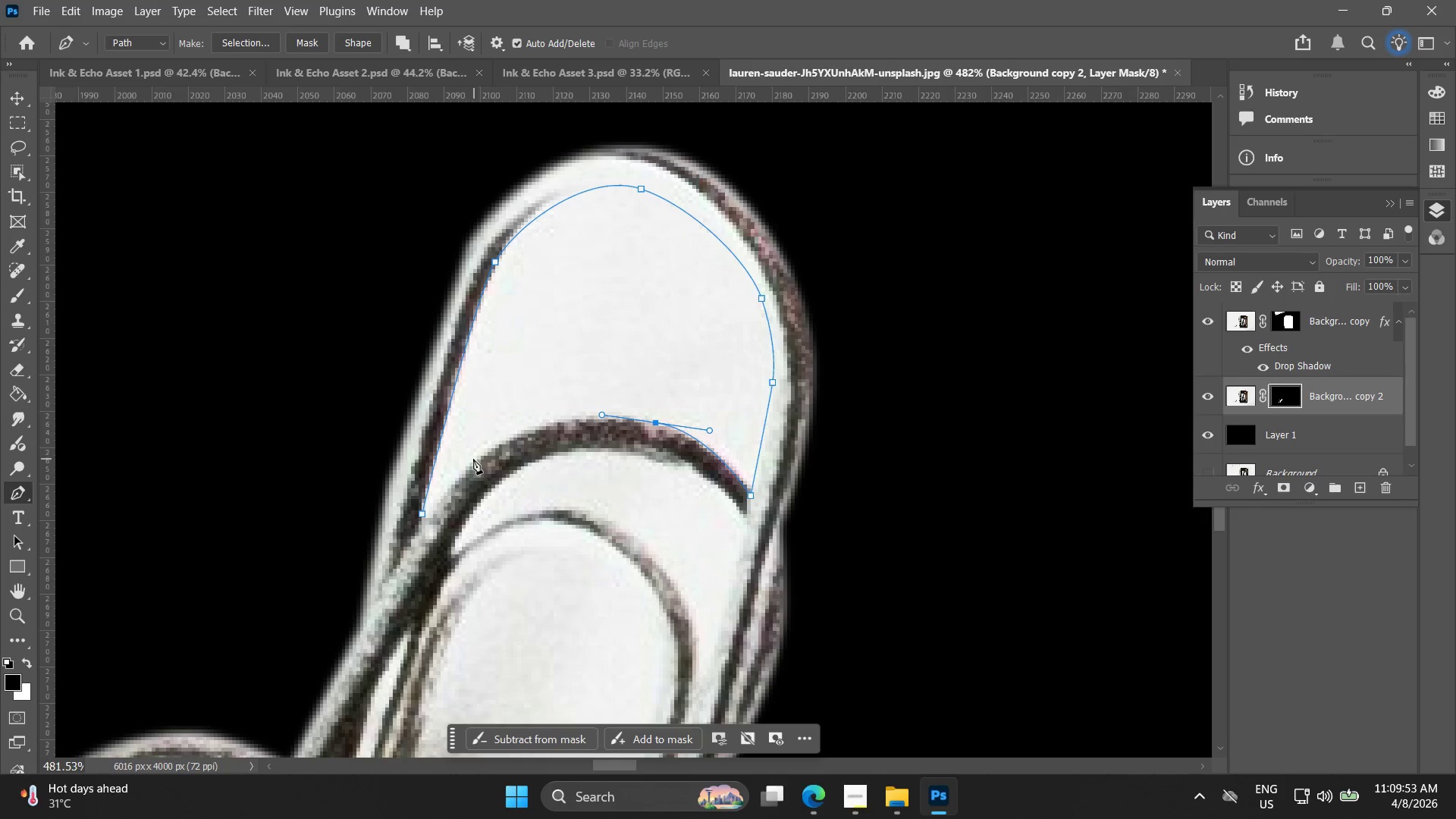 
left_click_drag(start_coordinate=[470, 459], to_coordinate=[453, 481])
 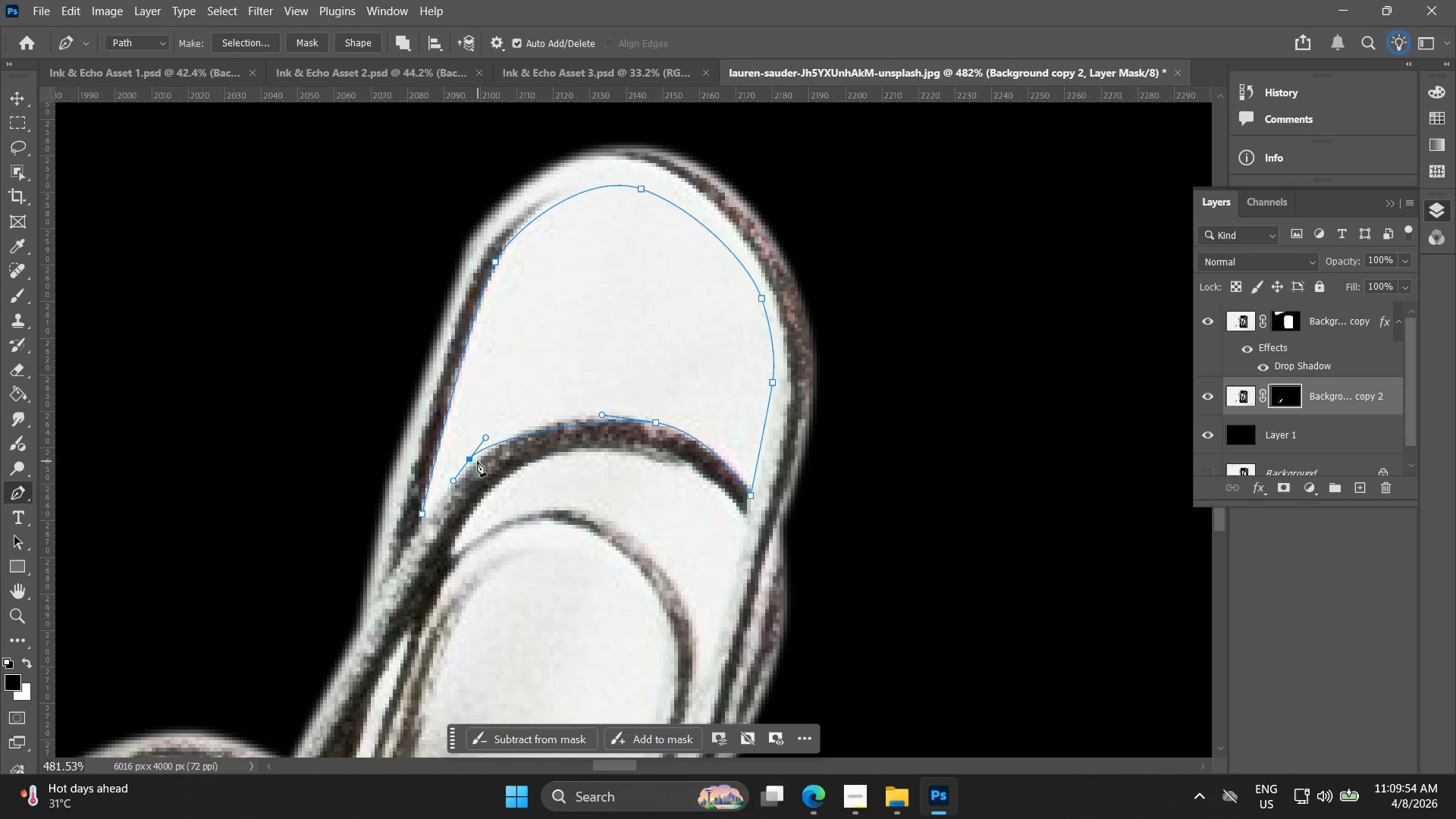 
key(Control+ControlLeft)
 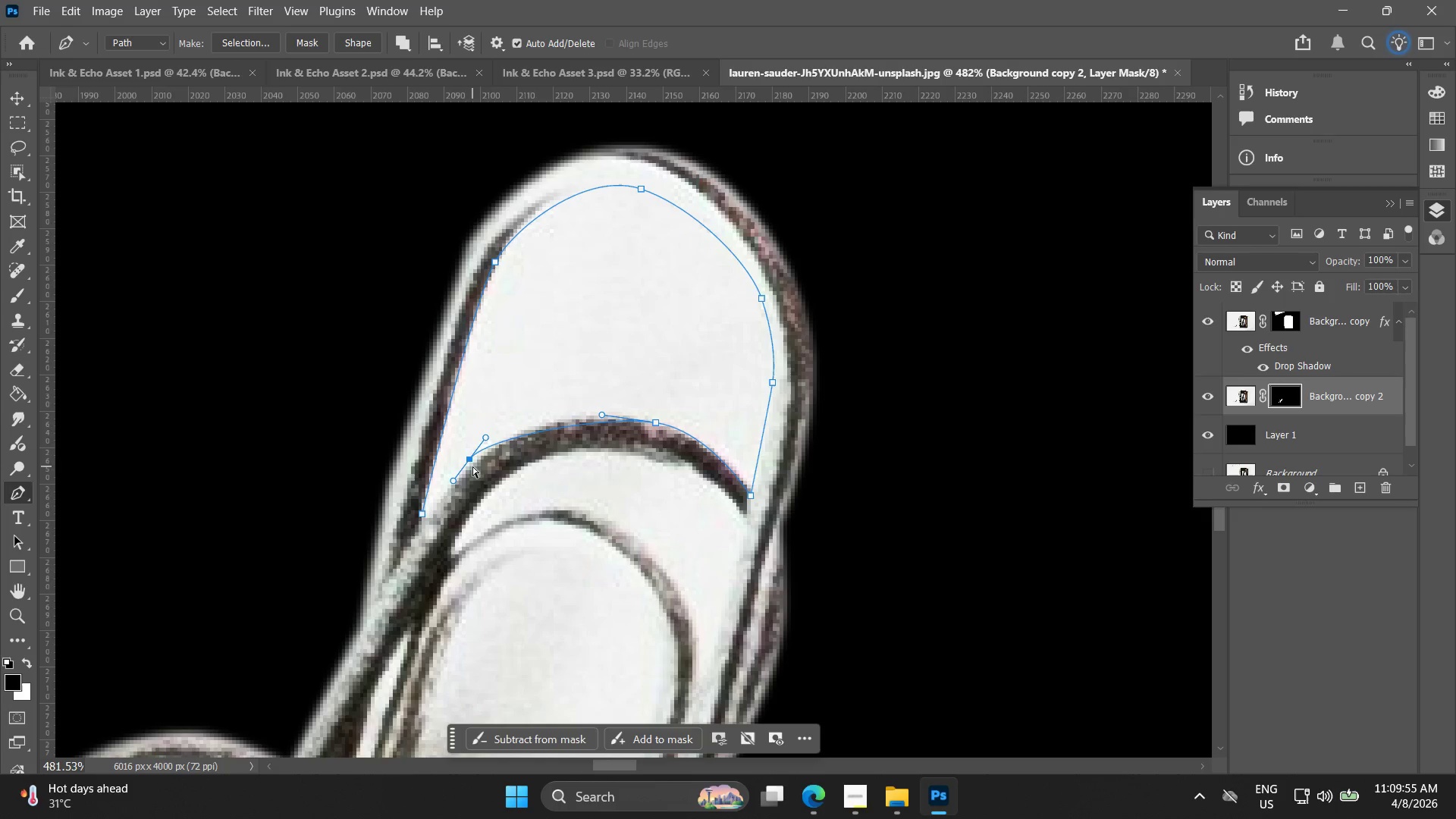 
key(Control+Z)
 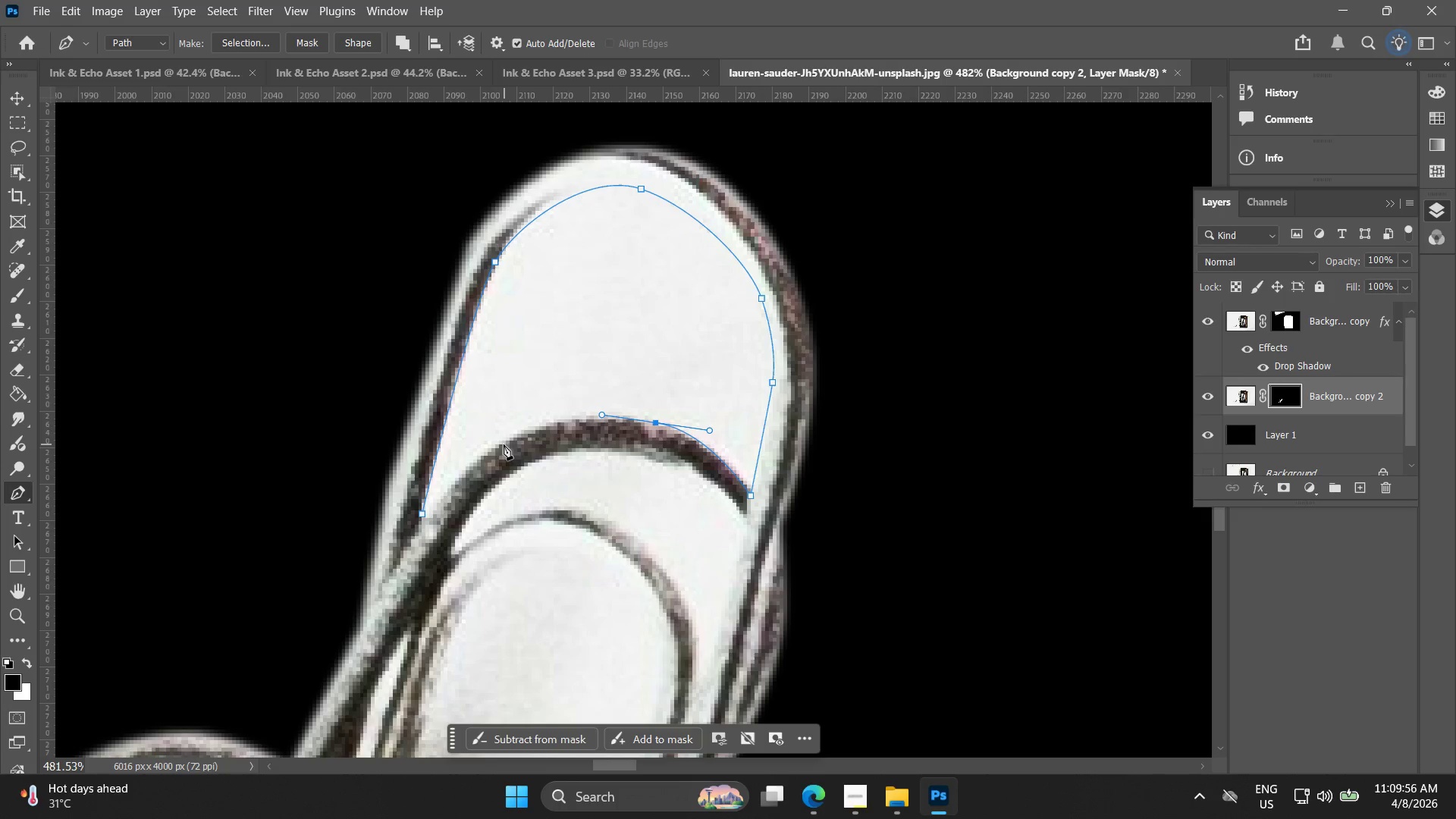 
left_click_drag(start_coordinate=[504, 444], to_coordinate=[450, 475])
 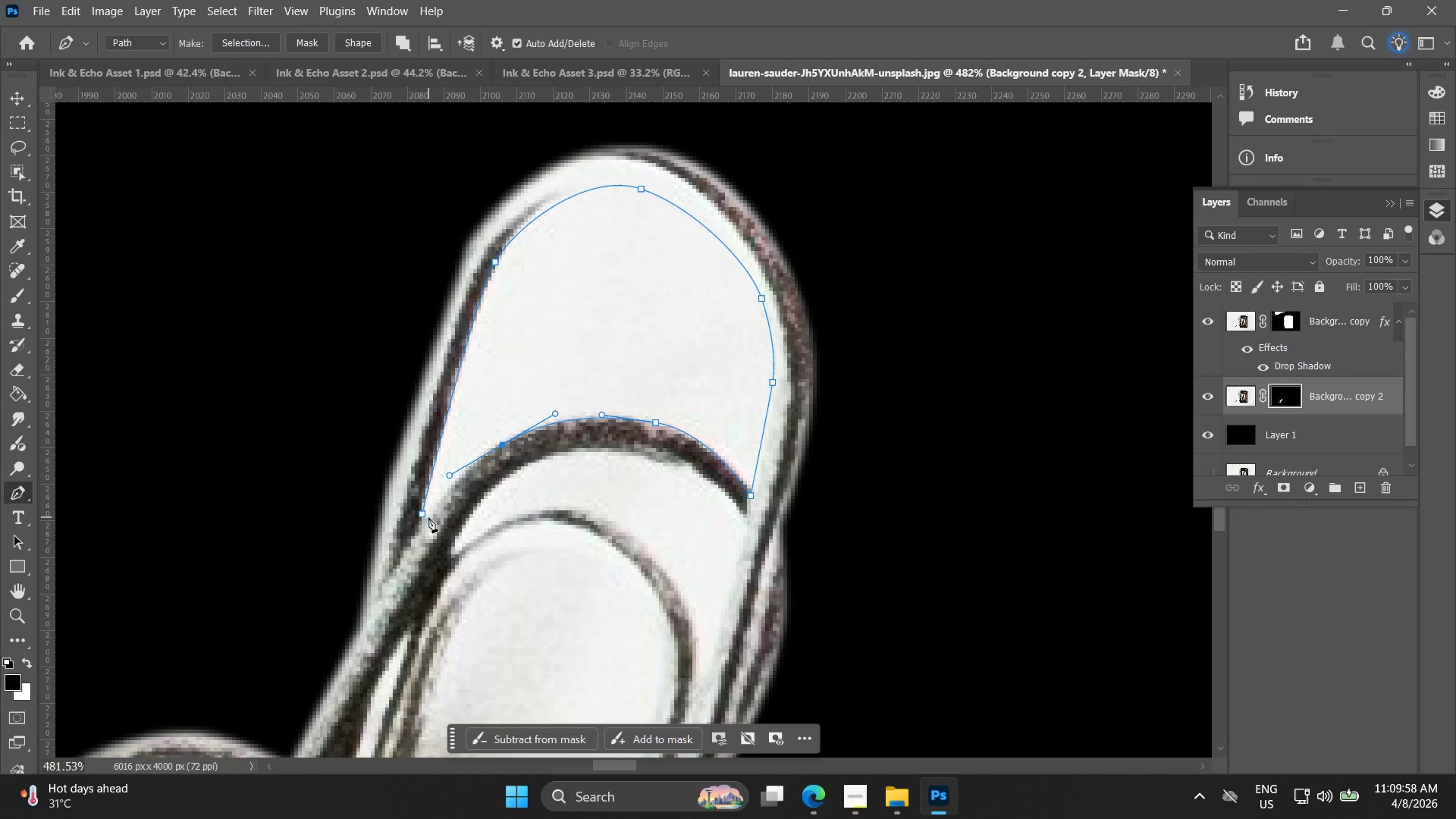 
left_click([425, 516])
 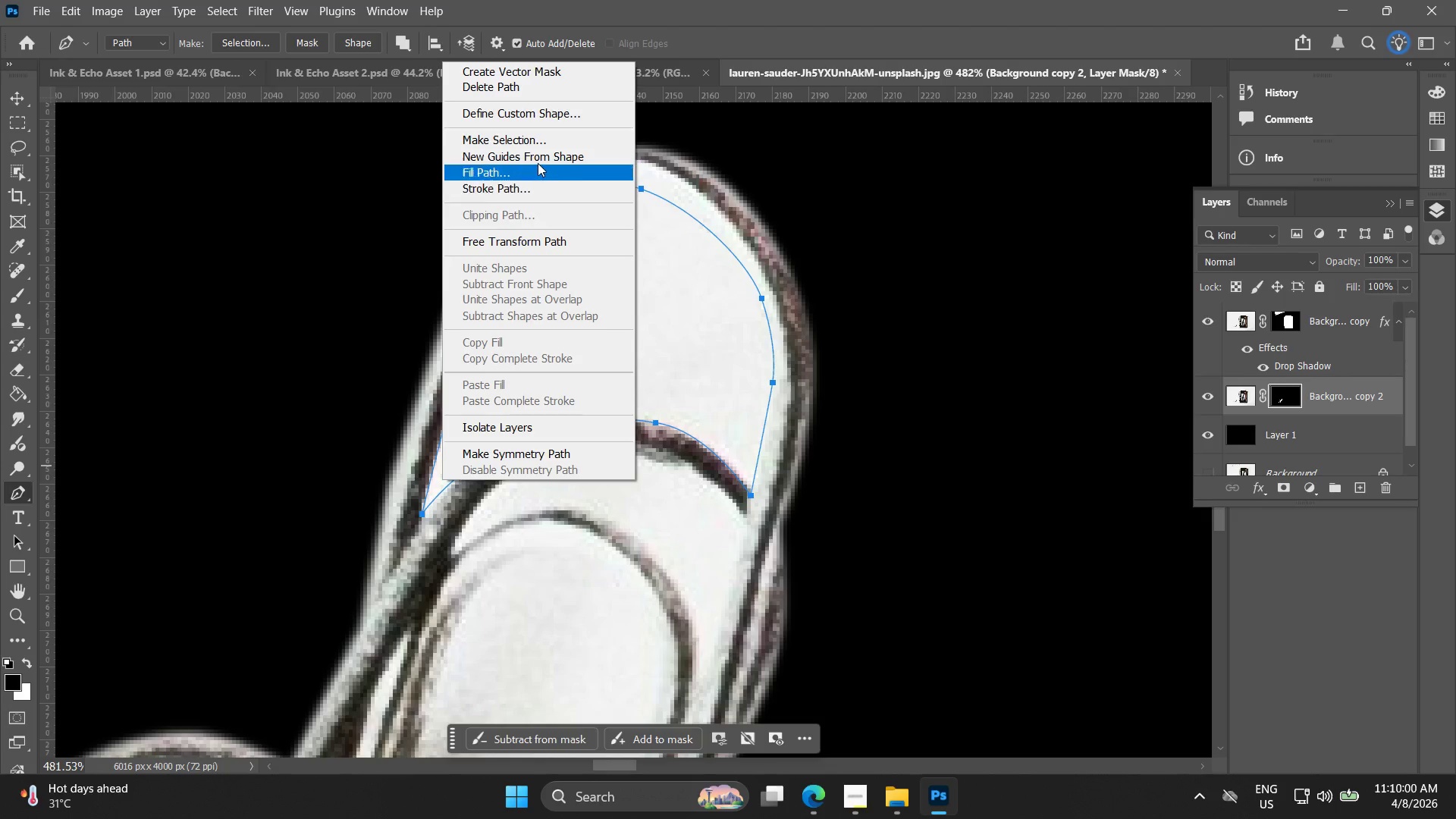 
left_click([544, 136])
 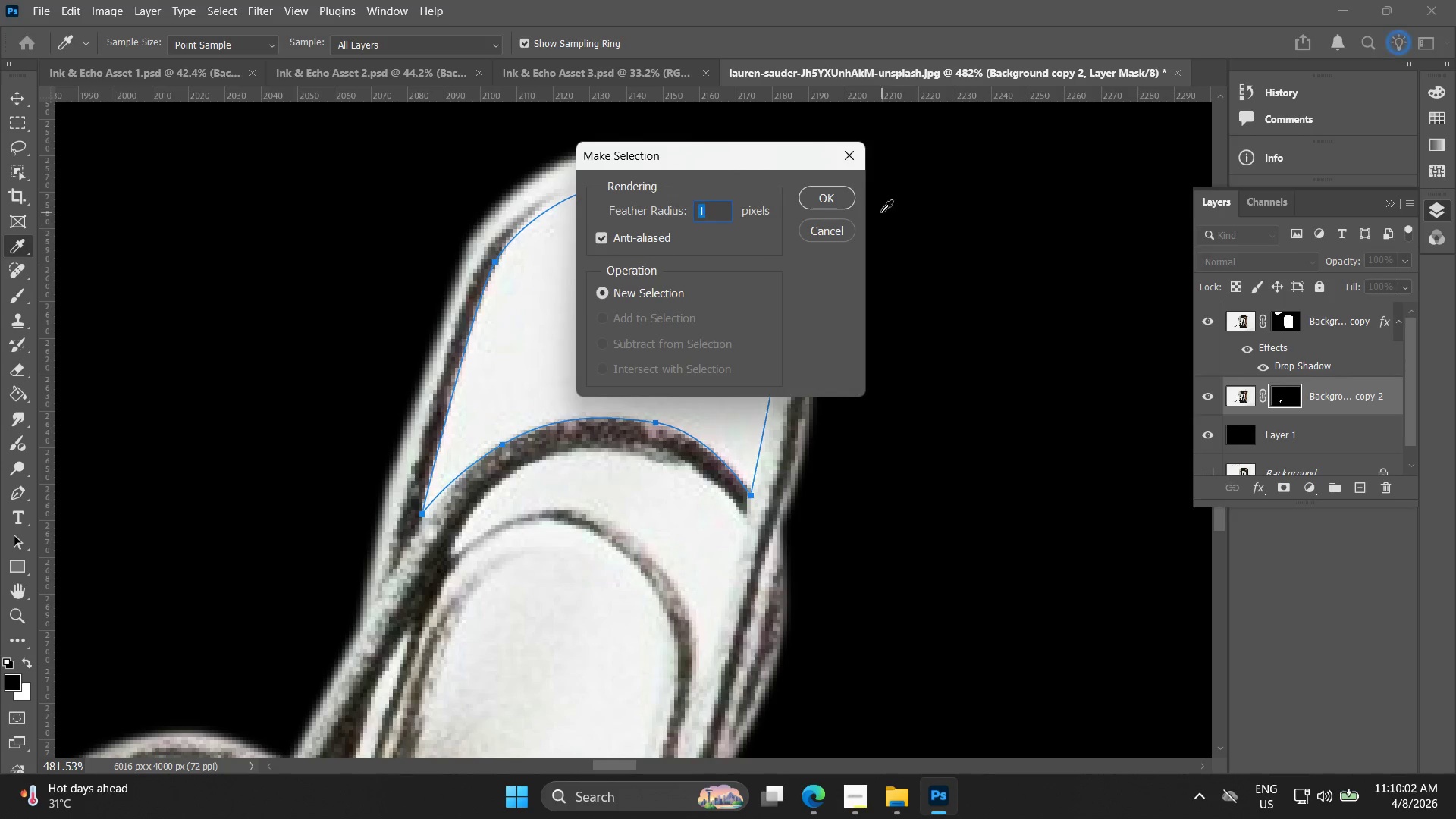 
left_click([832, 202])
 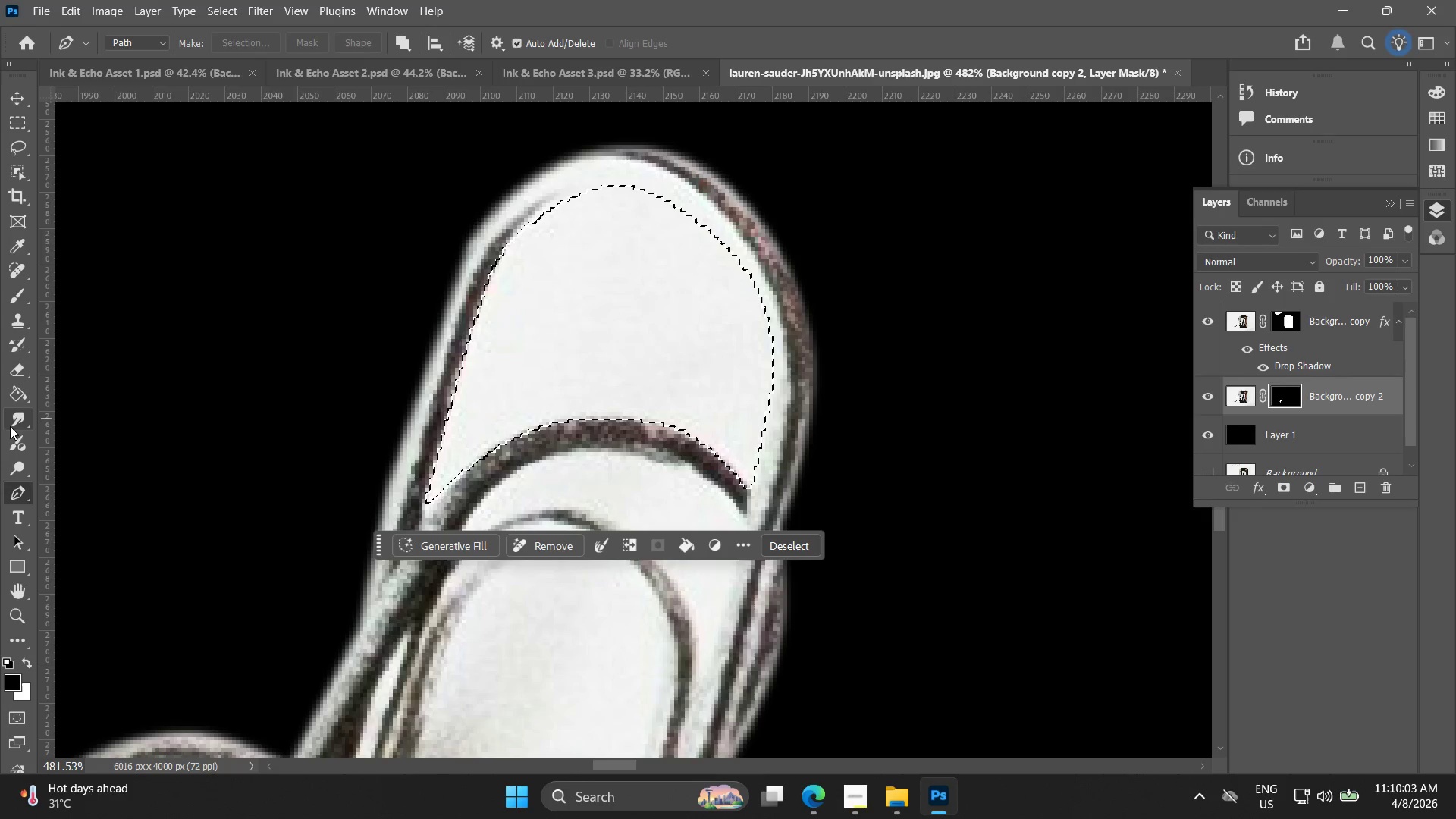 
left_click([15, 396])
 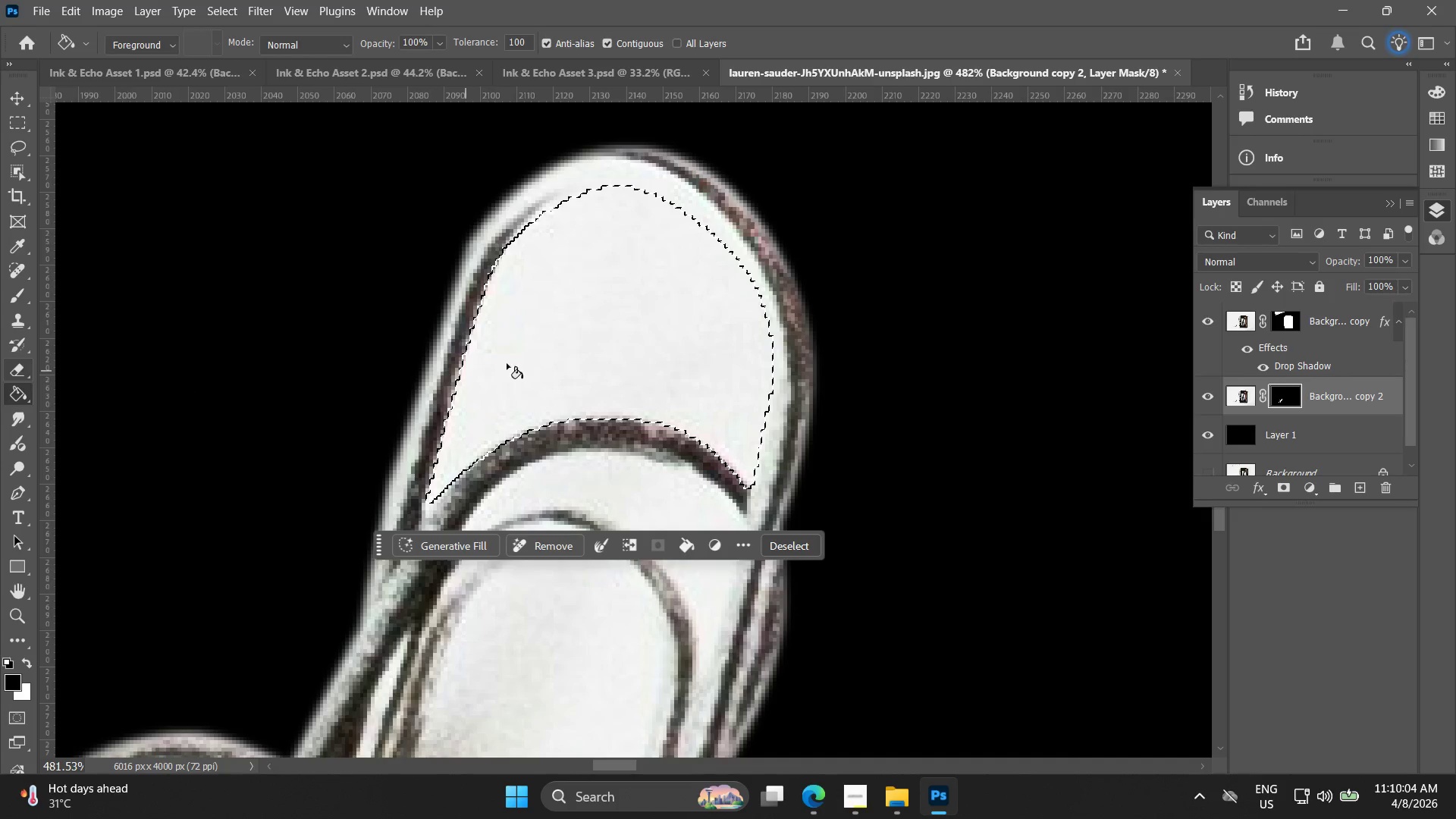 
left_click([605, 309])
 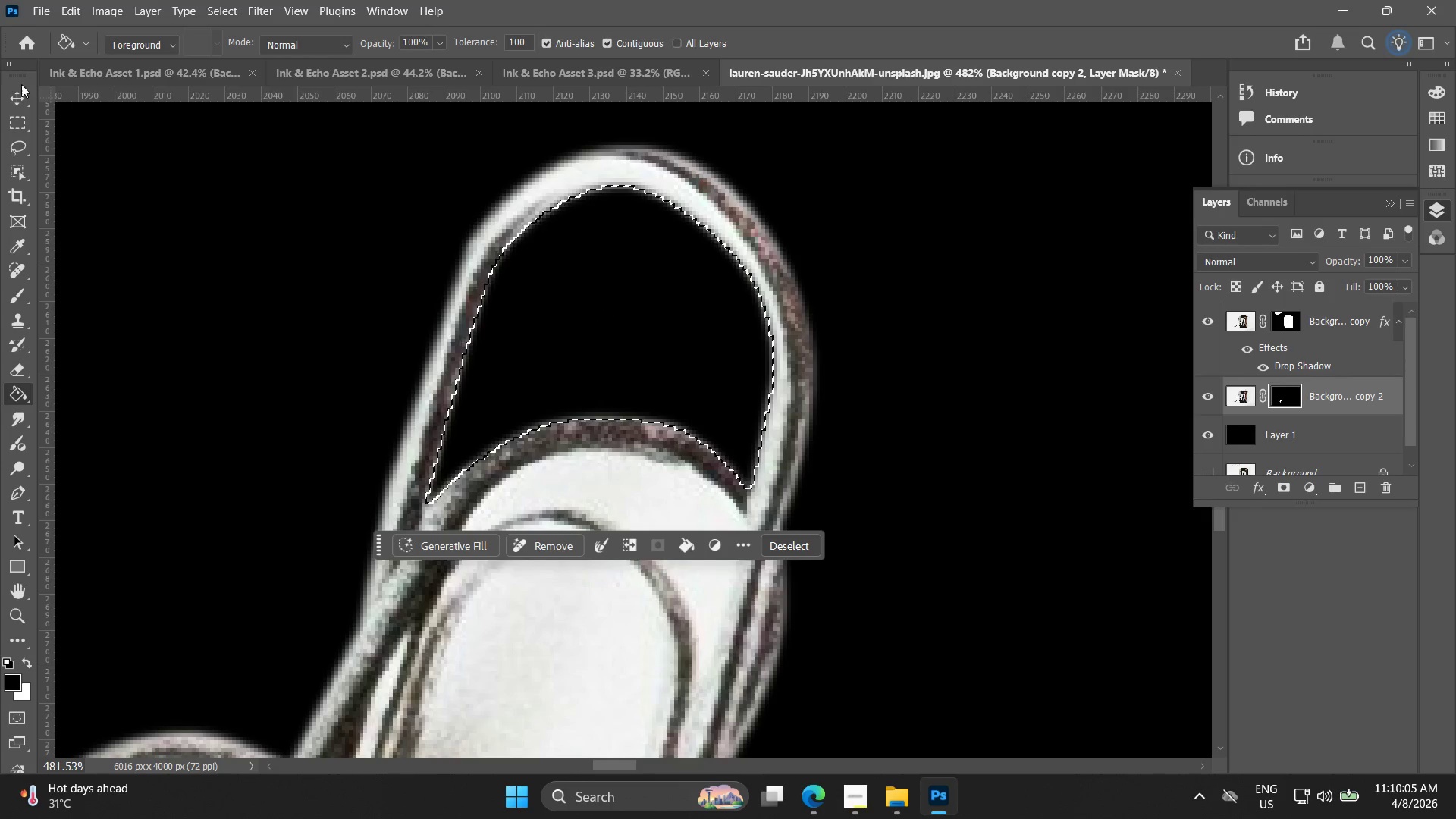 
left_click([17, 125])
 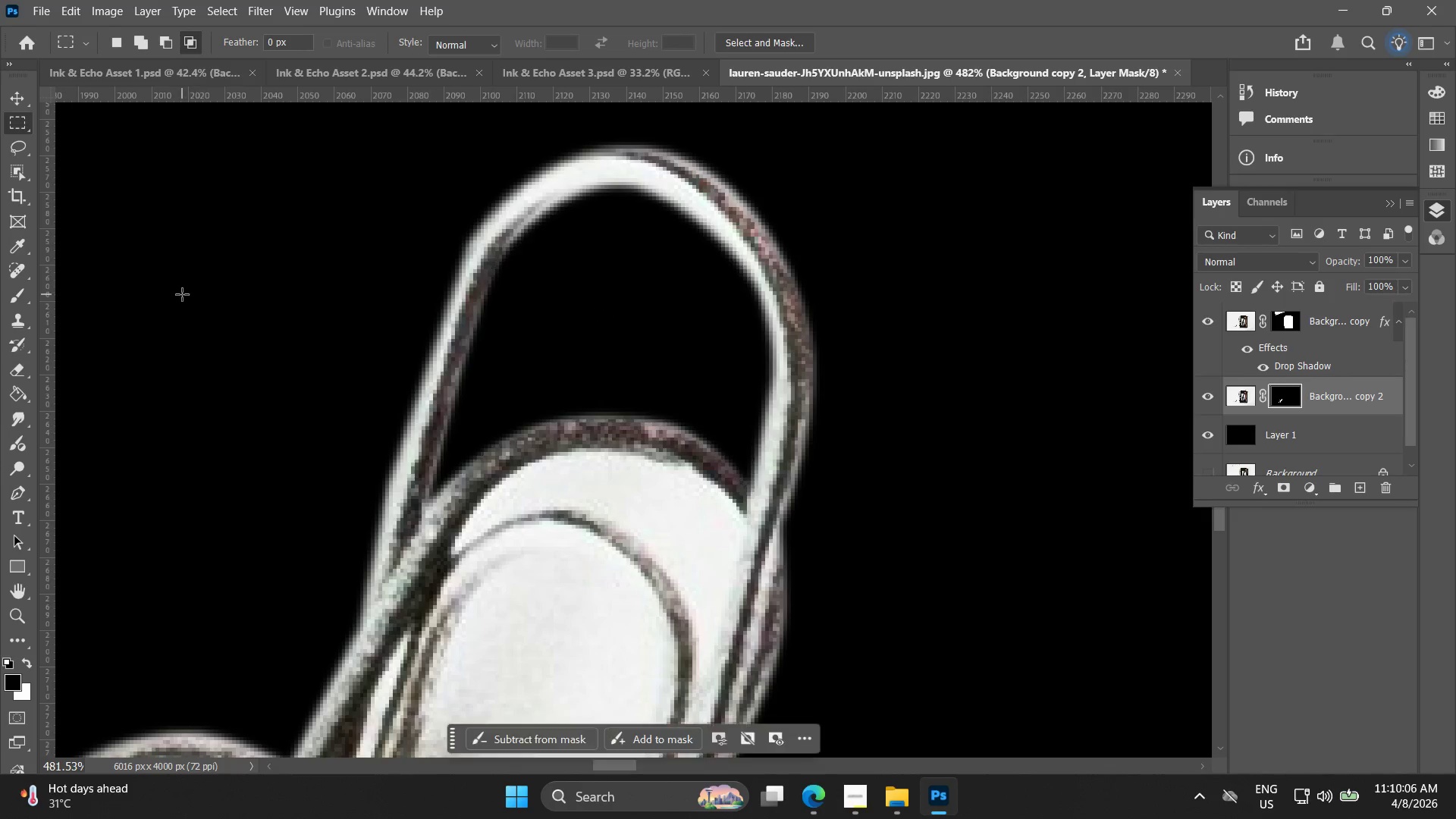 
hold_key(key=Space, duration=0.56)
 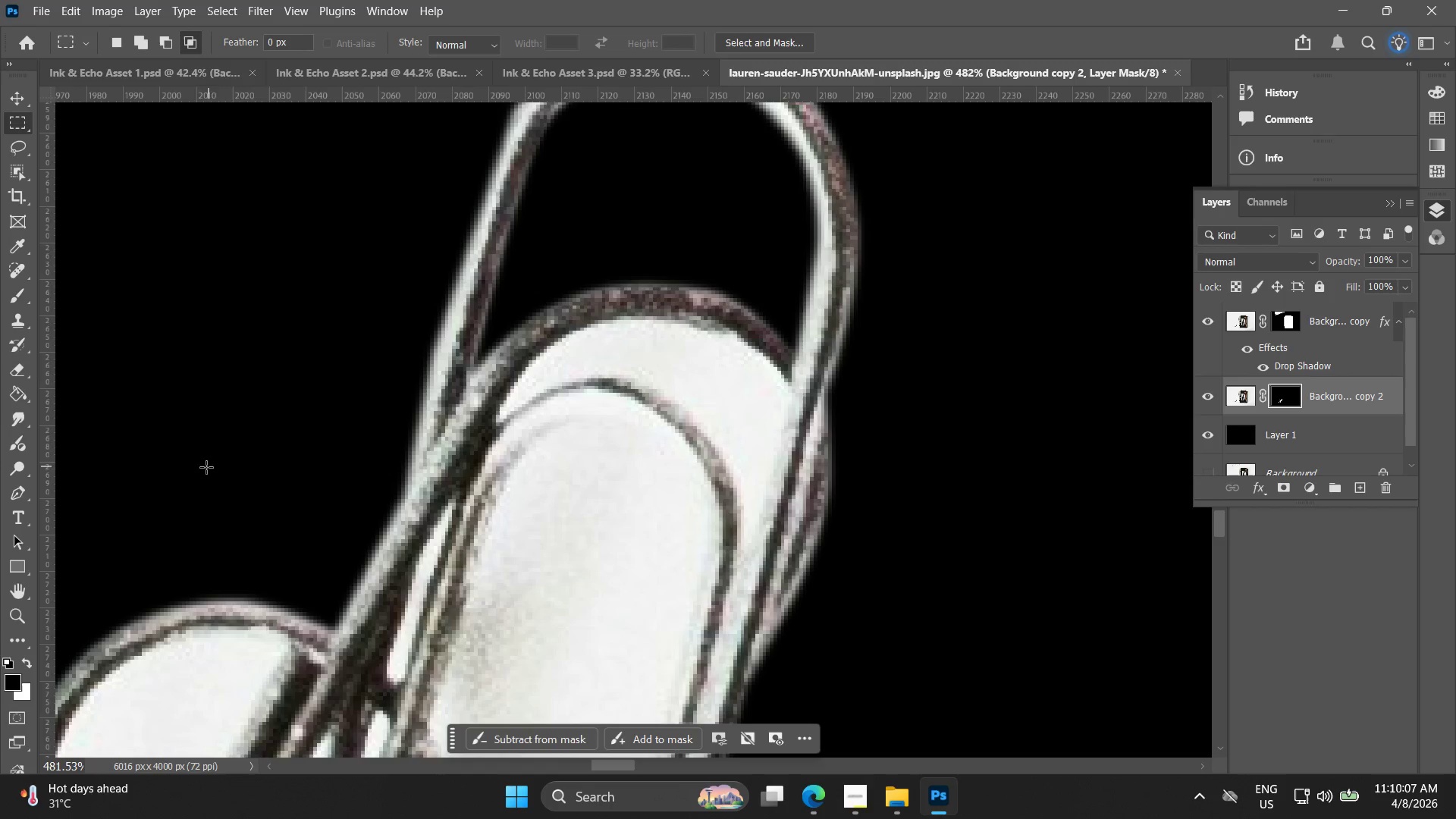 
left_click_drag(start_coordinate=[453, 466], to_coordinate=[498, 334])
 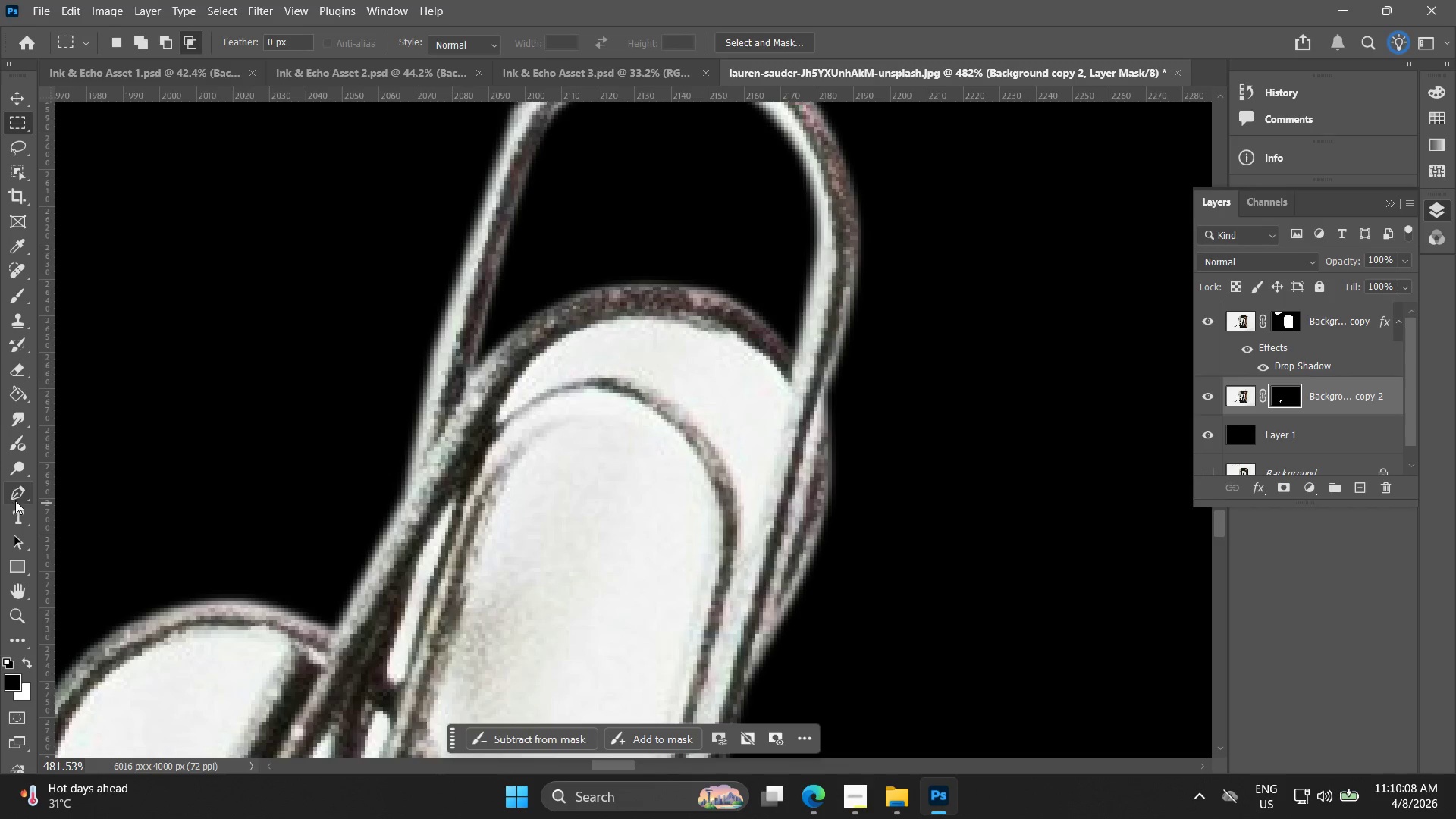 
hold_key(key=AltLeft, duration=0.31)
scroll: coordinate [523, 435], scroll_direction: up, amount: 4.0
 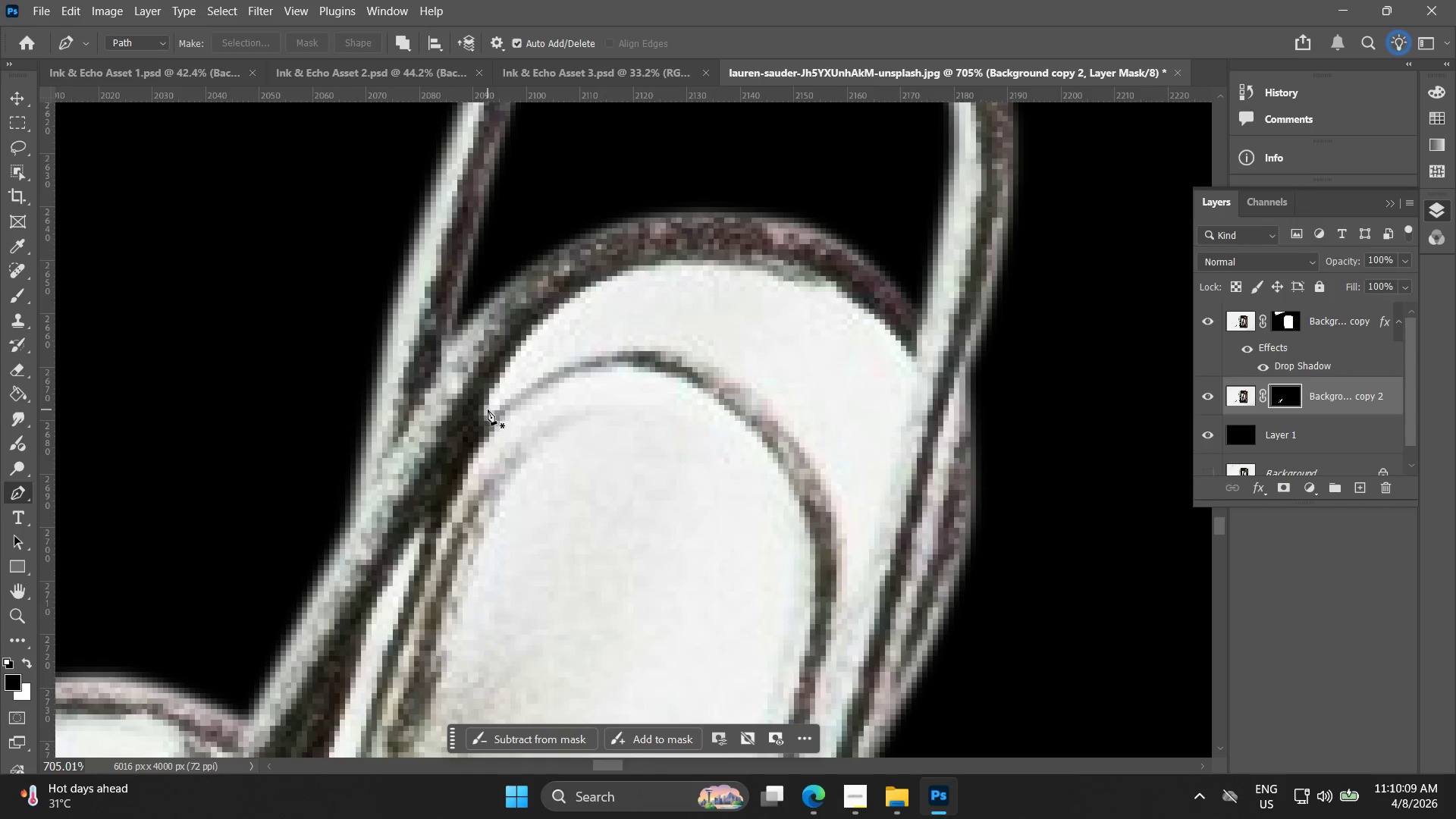 
left_click([485, 410])
 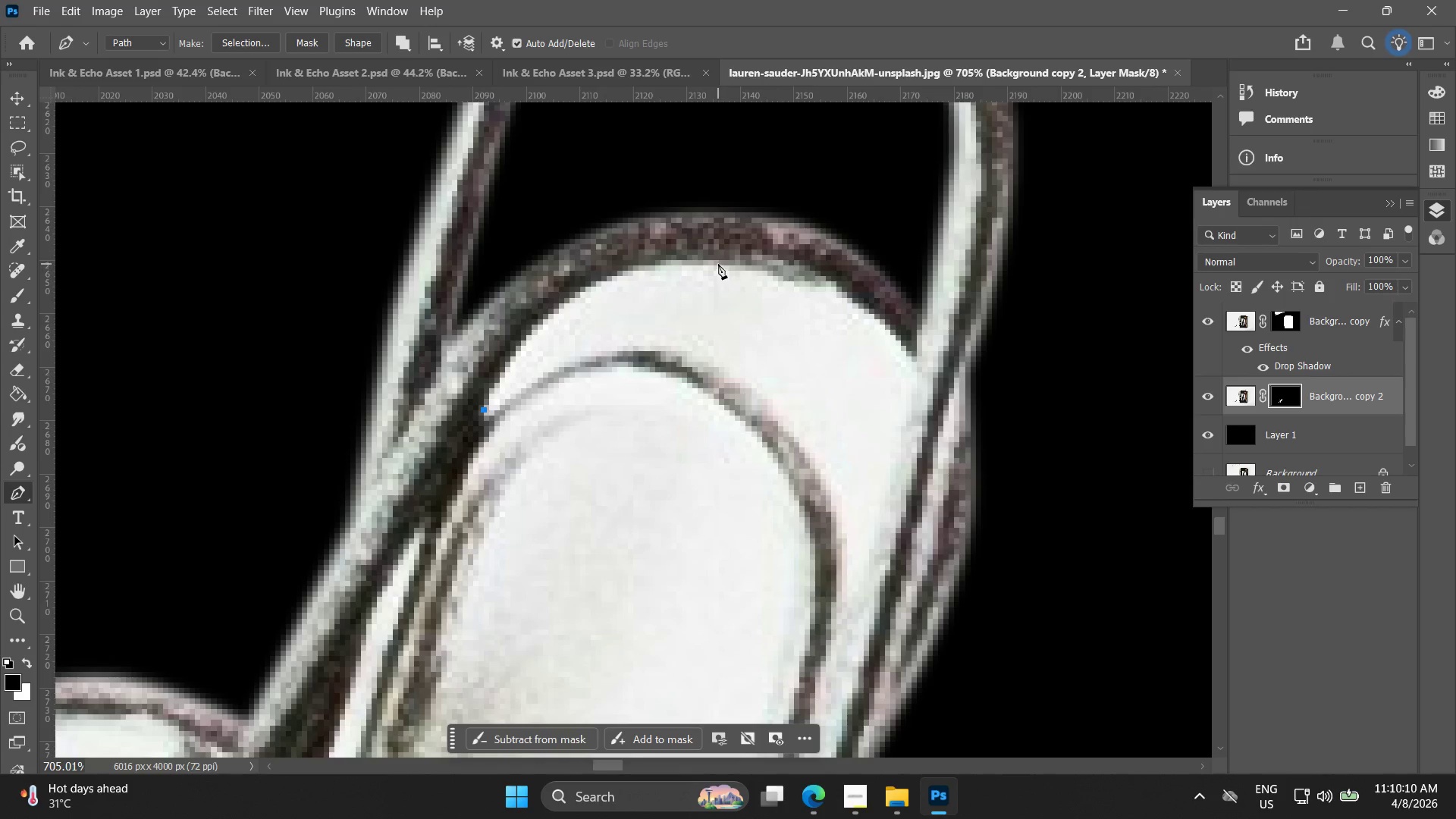 
left_click_drag(start_coordinate=[719, 263], to_coordinate=[888, 286])
 